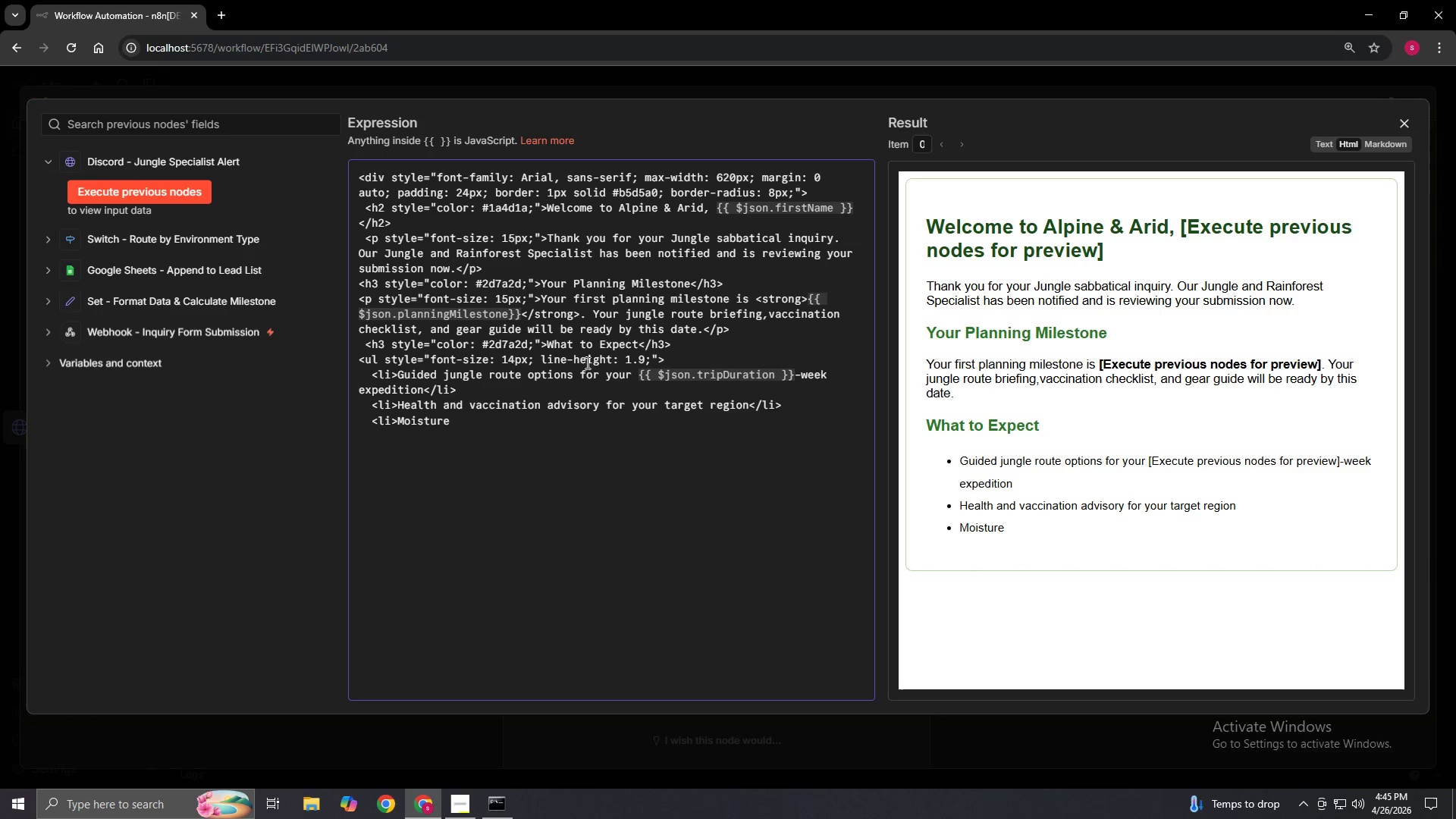 
type(-restraint)
 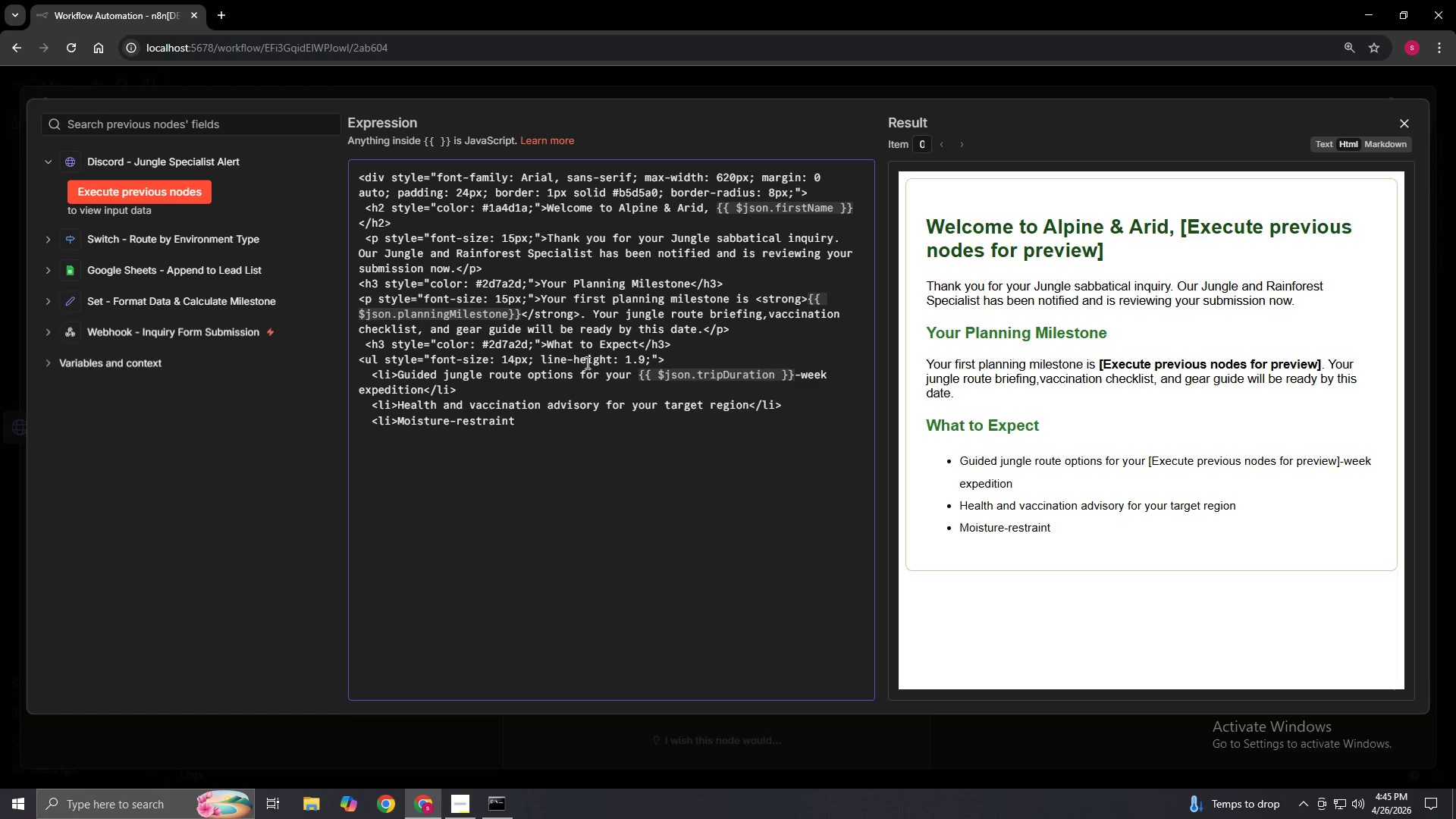 
wait(9.06)
 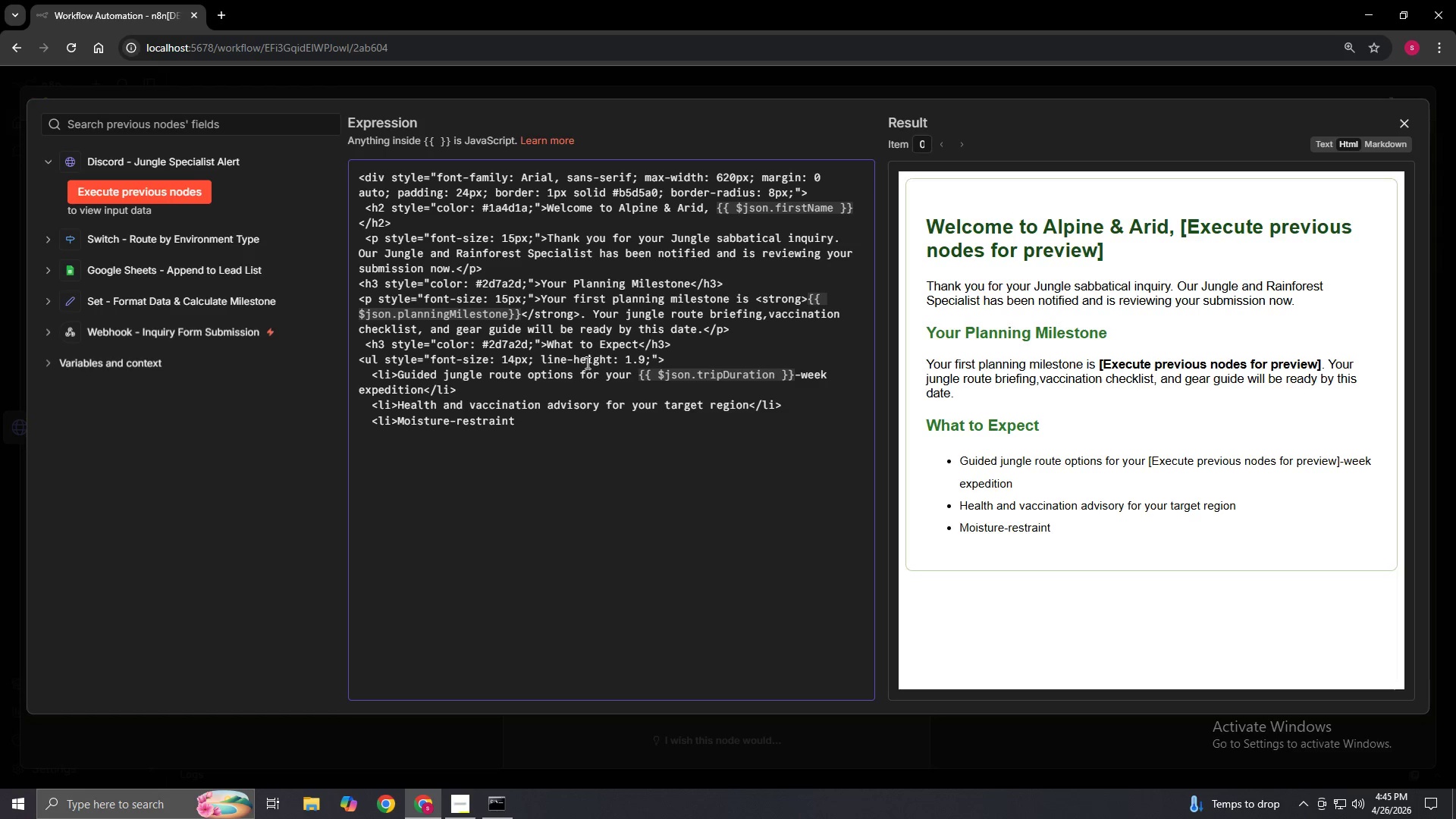 
key(Backspace)
key(Backspace)
key(Backspace)
key(Backspace)
key(Backspace)
key(Backspace)
type(istance)
 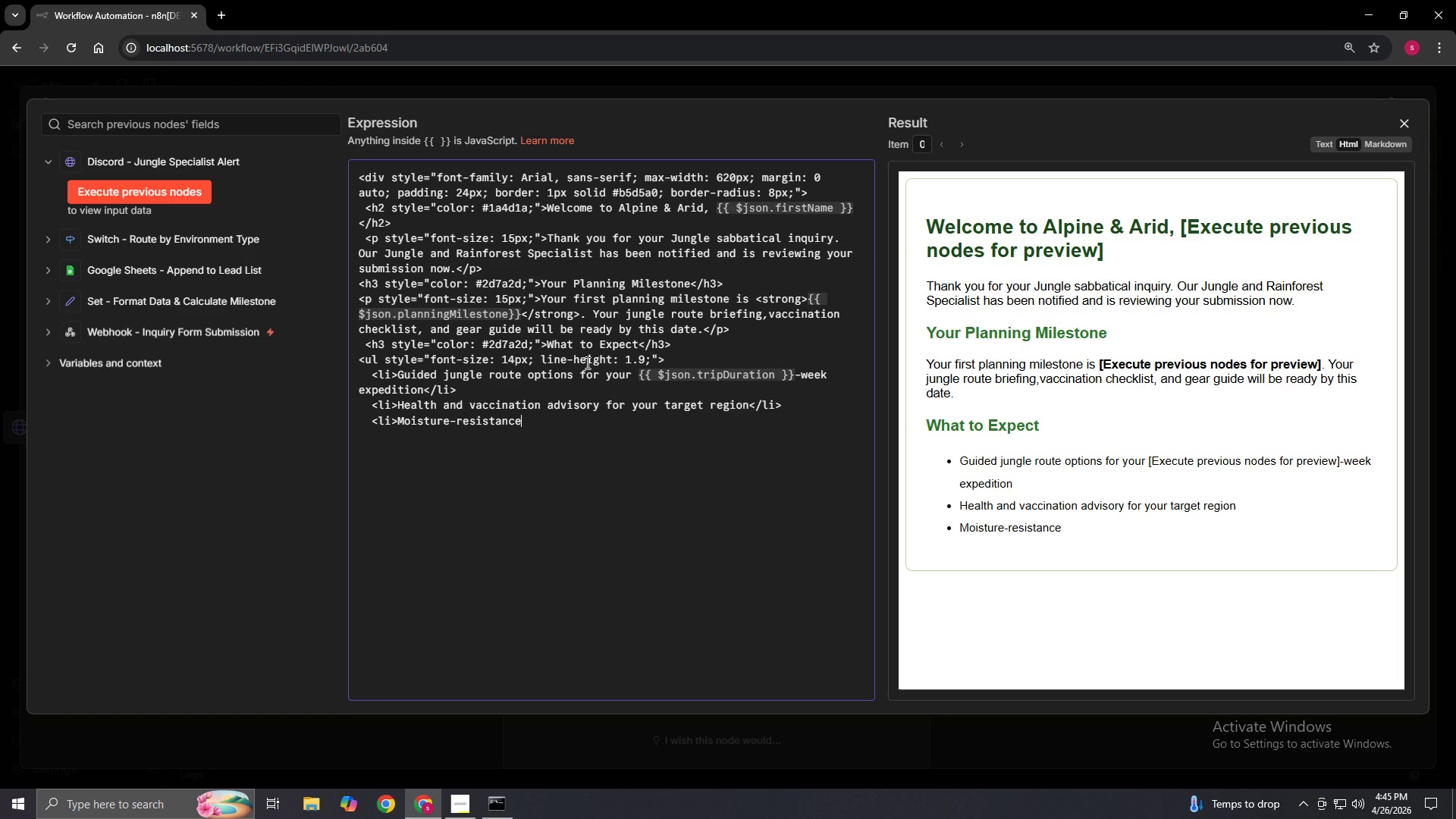 
type( gear and insect protection recommendations for)
 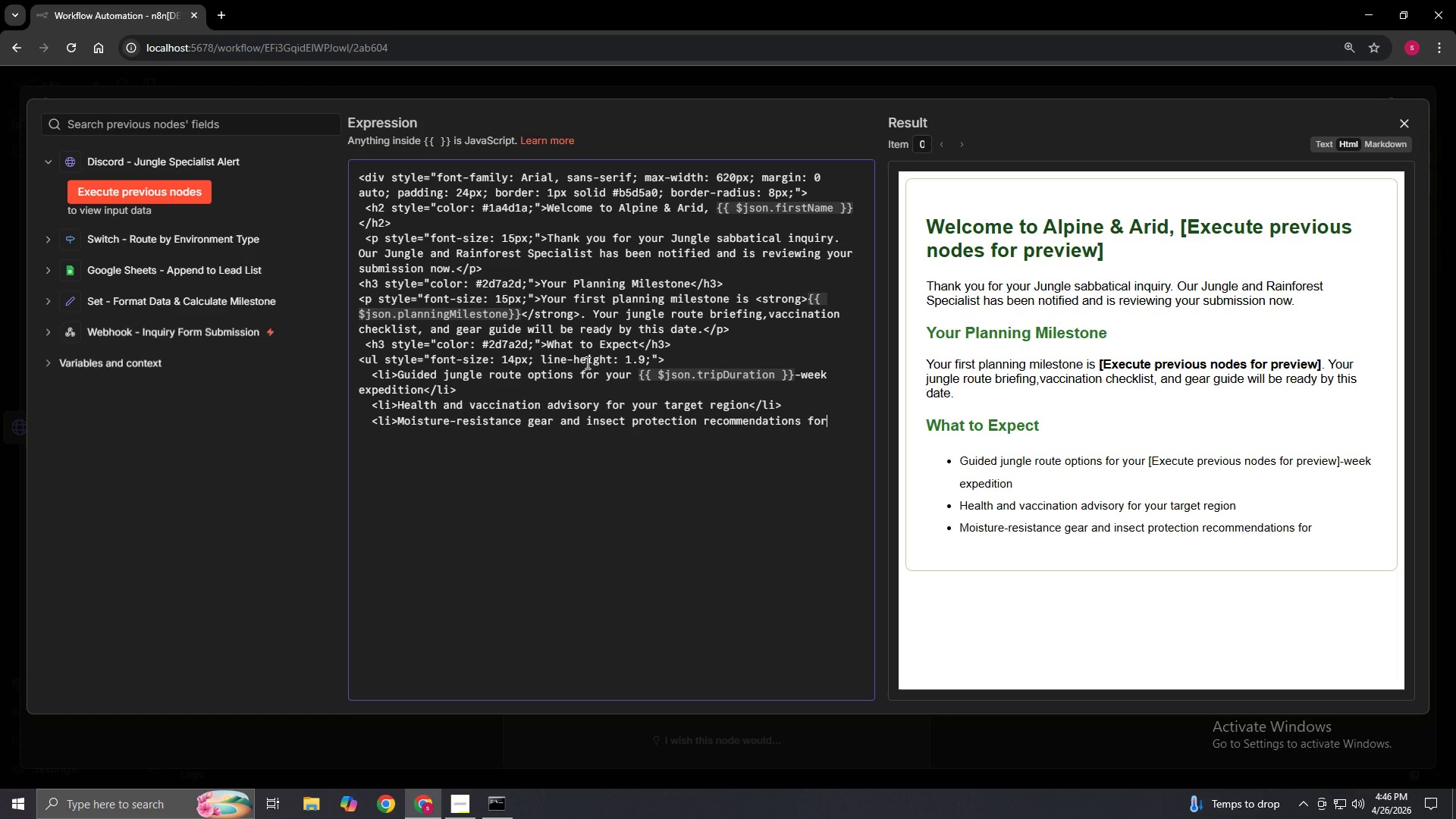 
wait(10.0)
 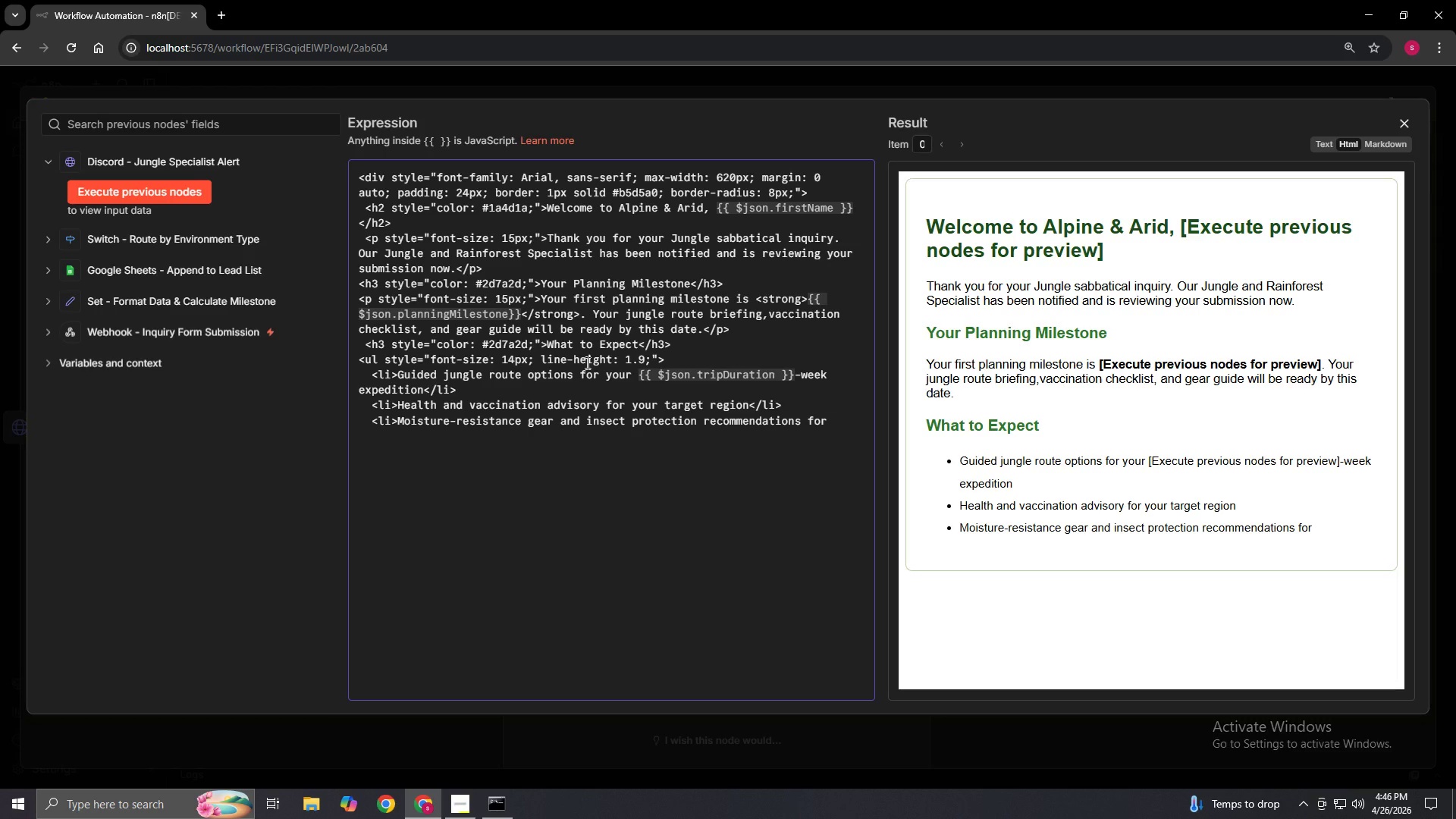 
key(Shift+BracketLeft)
 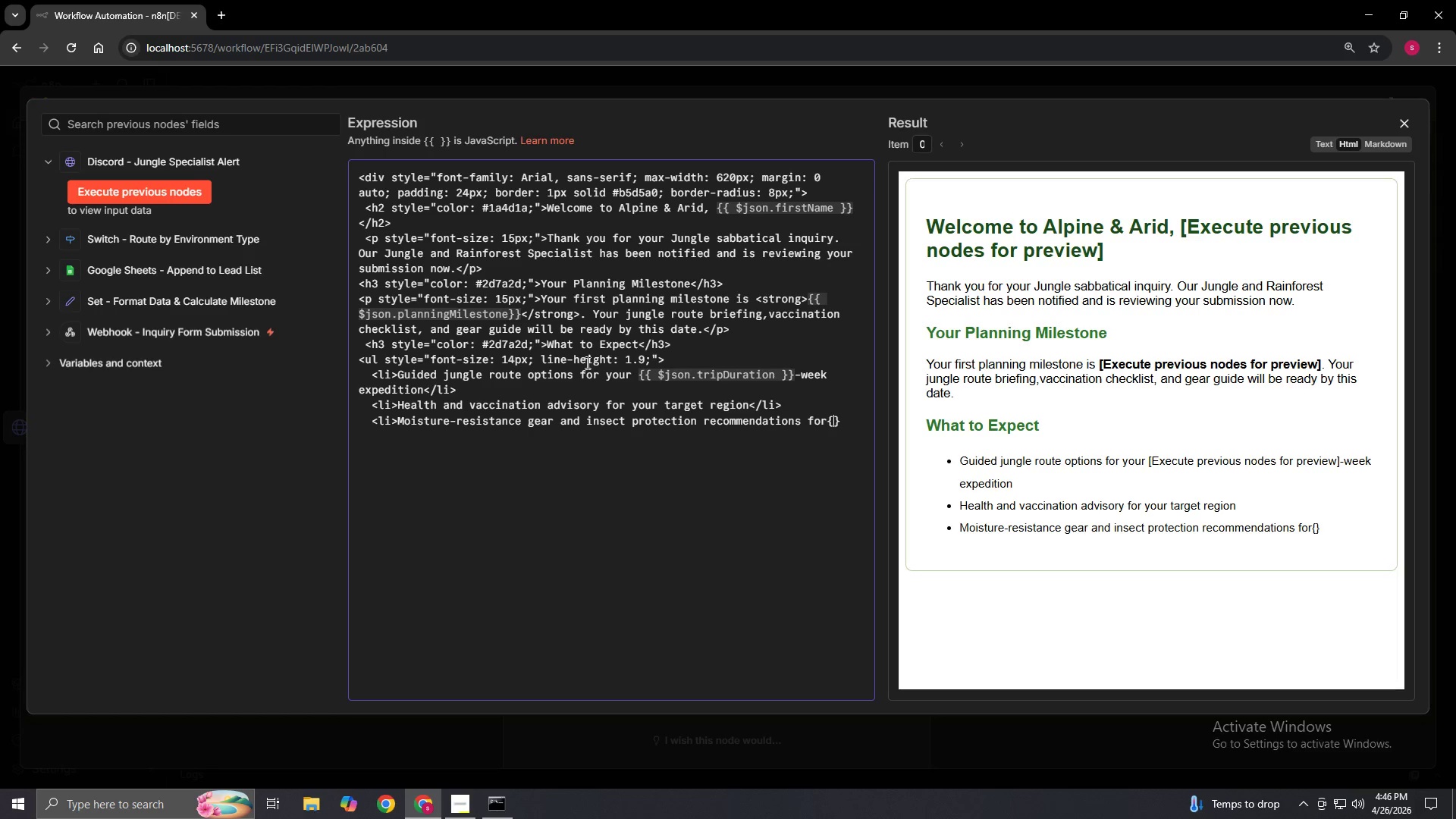 
key(Shift+BracketLeft)
 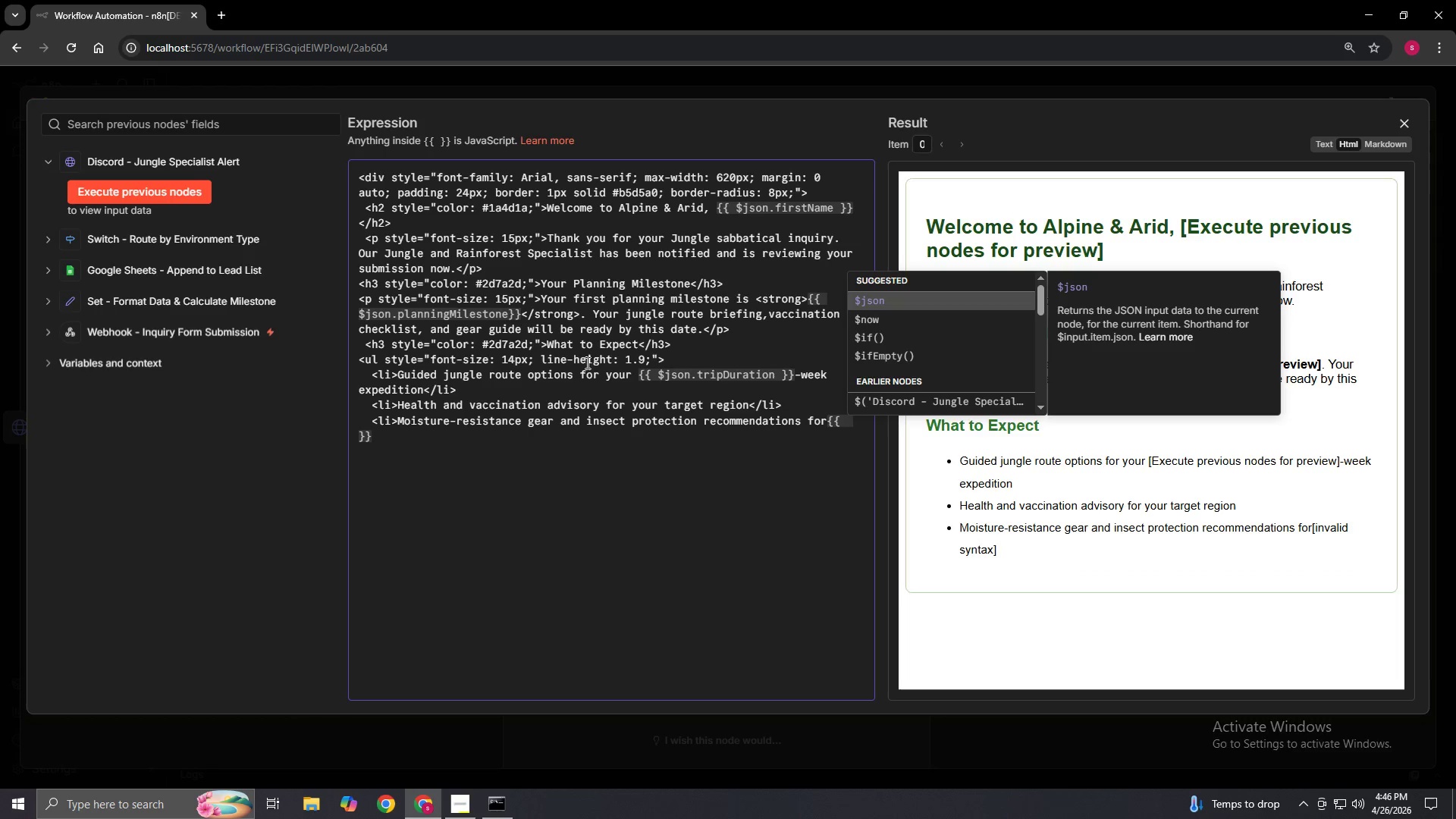 
wait(7.41)
 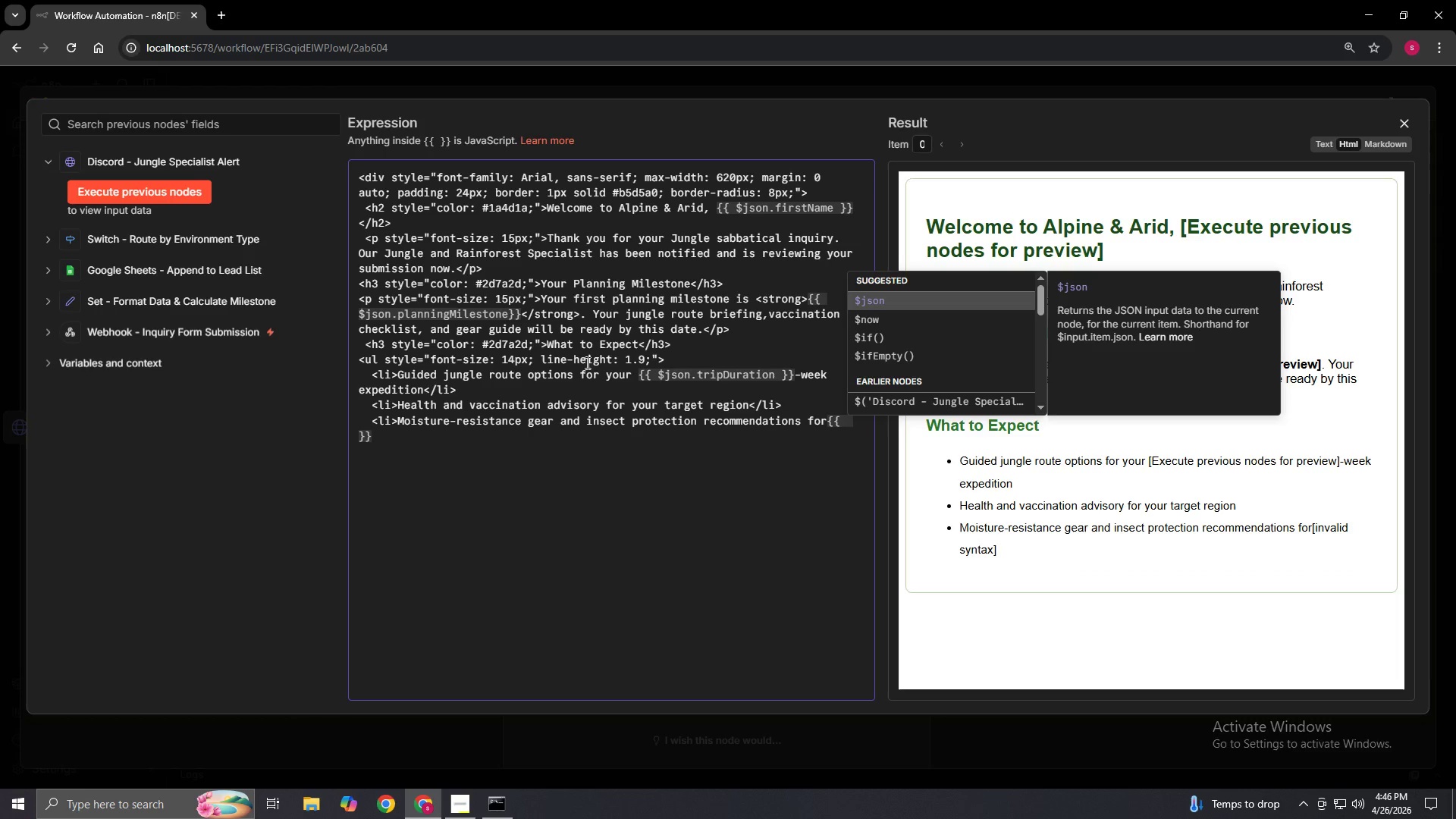 
type($json)
 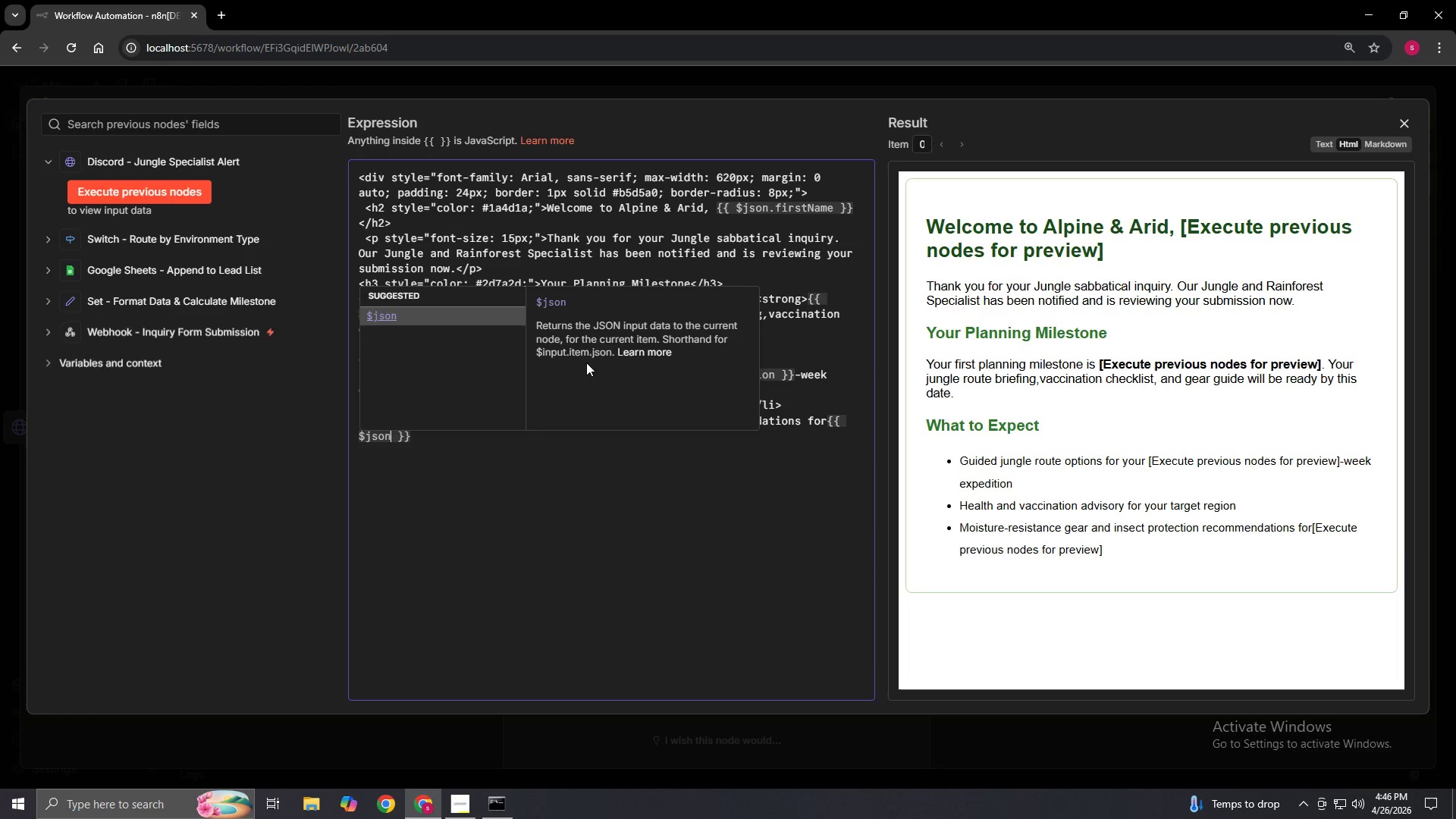 
wait(7.52)
 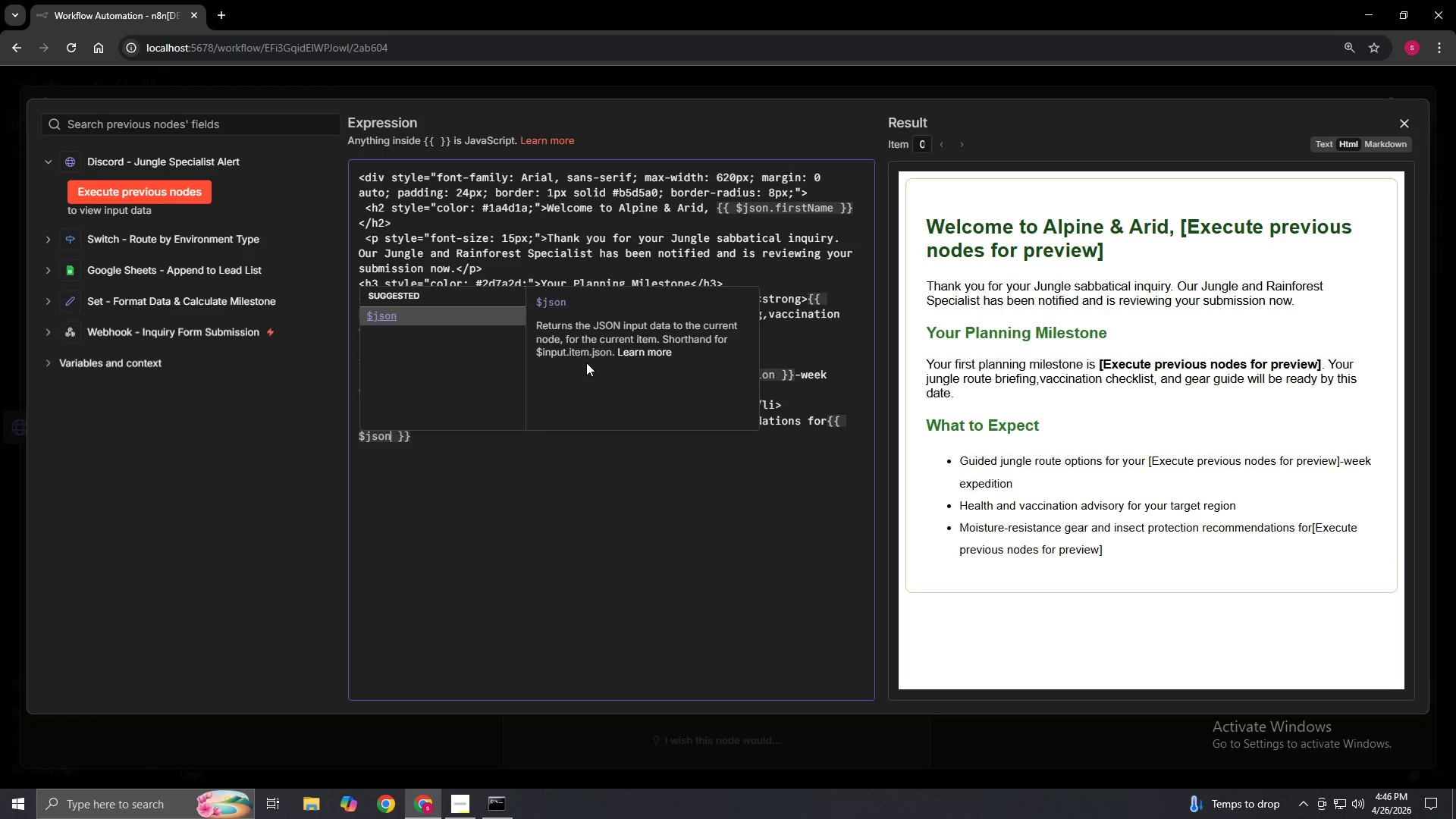 
type(.groupSize)
 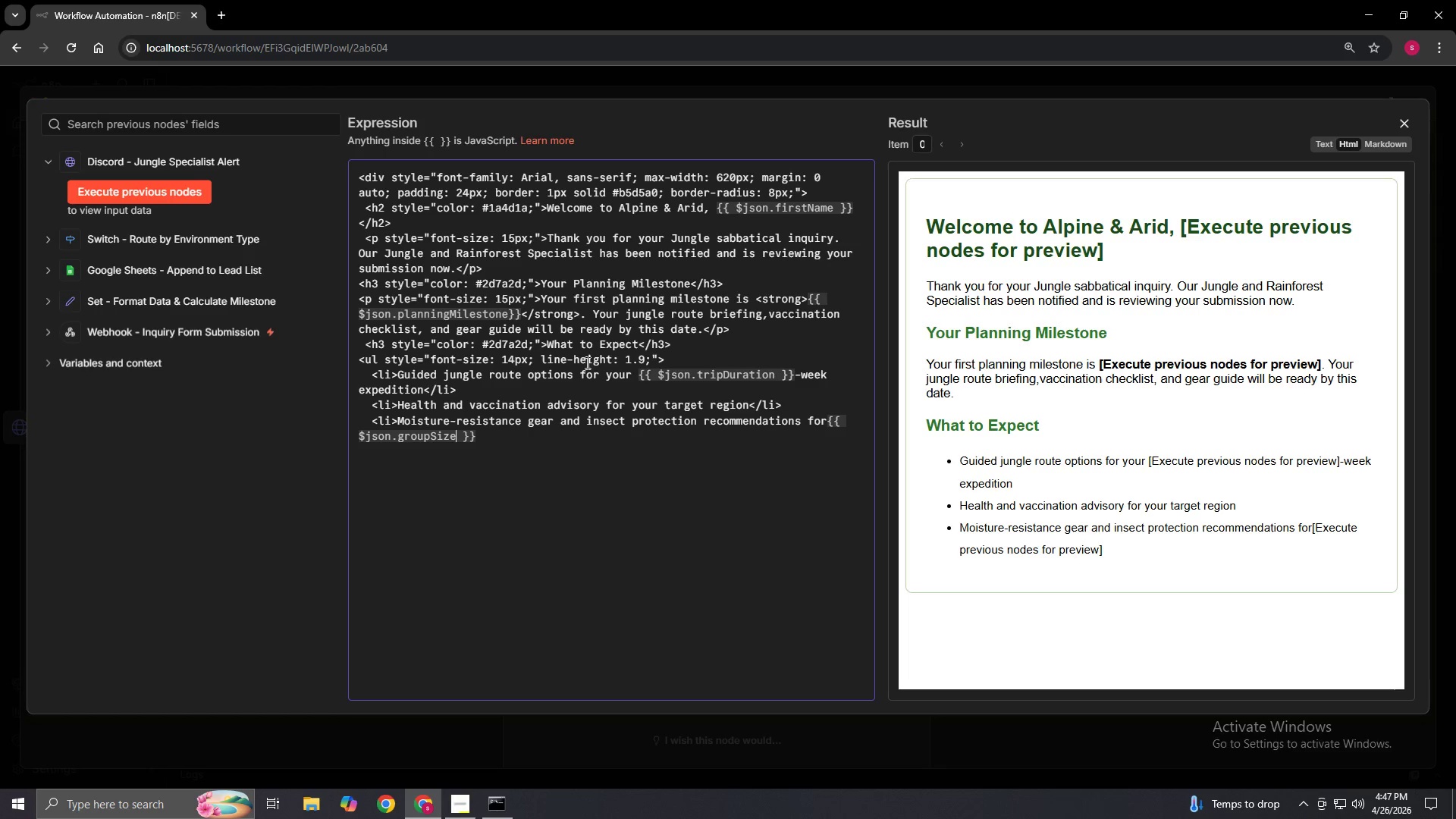 
wait(8.62)
 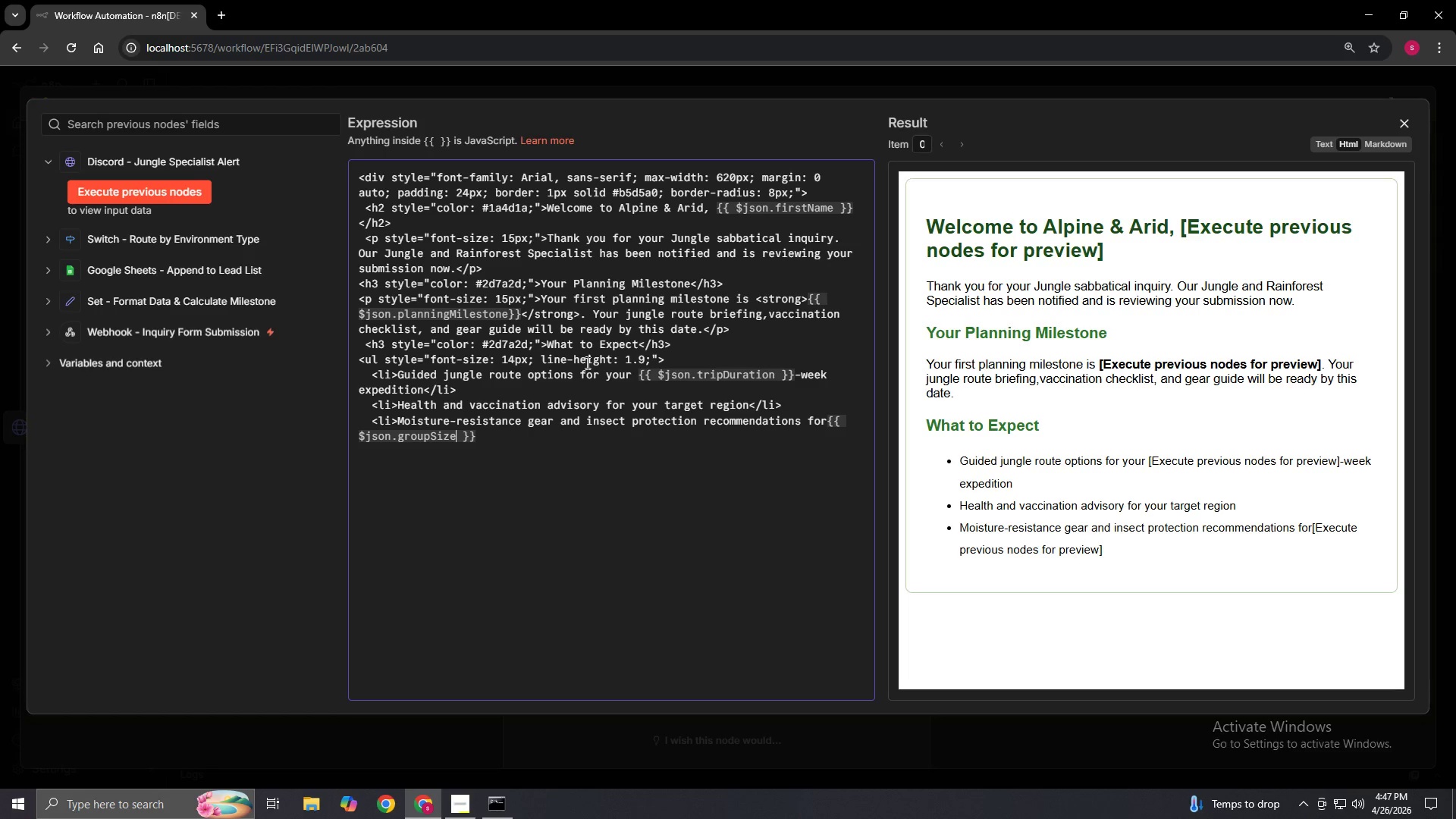 
left_click([483, 435])
 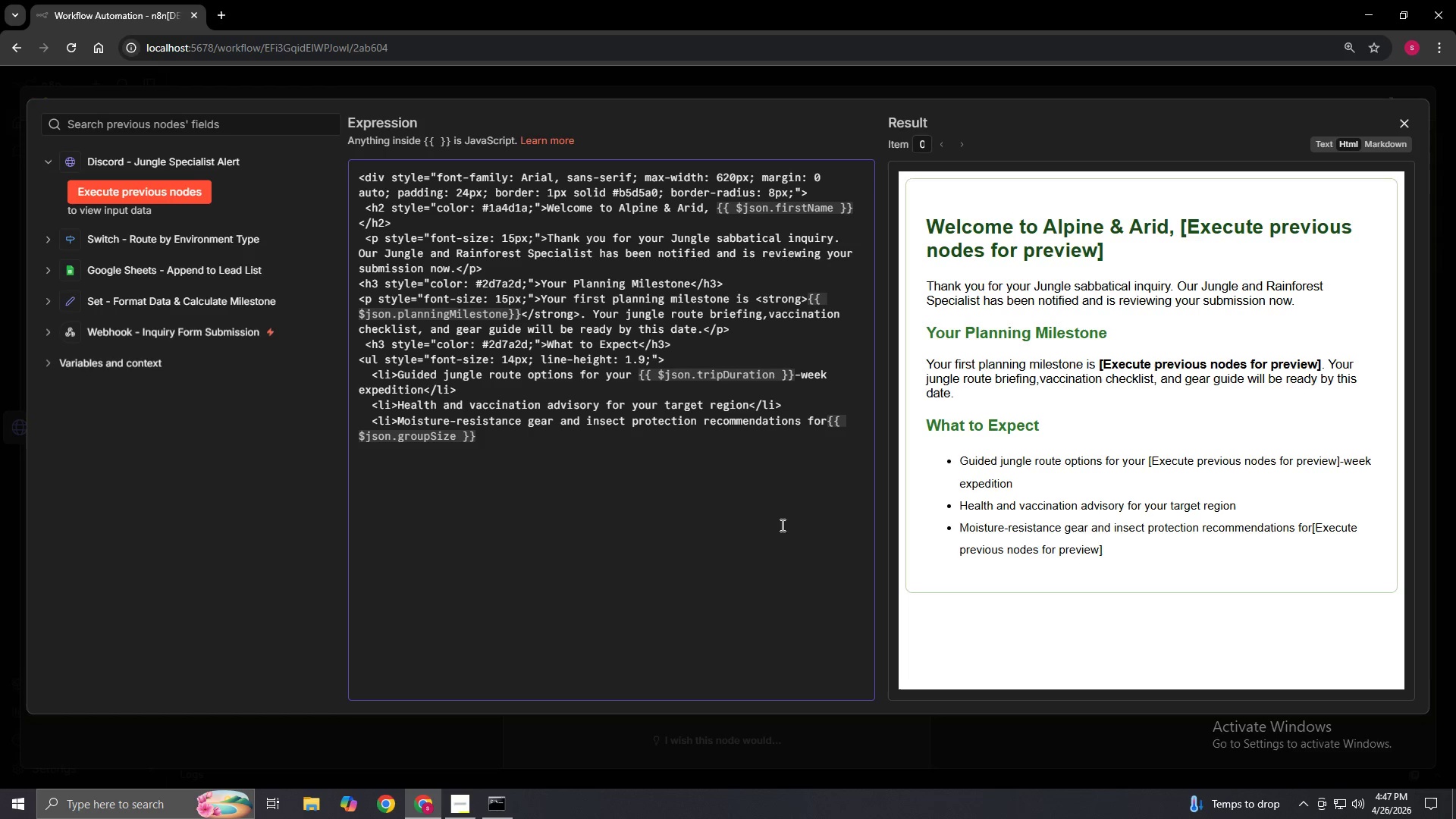 
type( travellers<)
 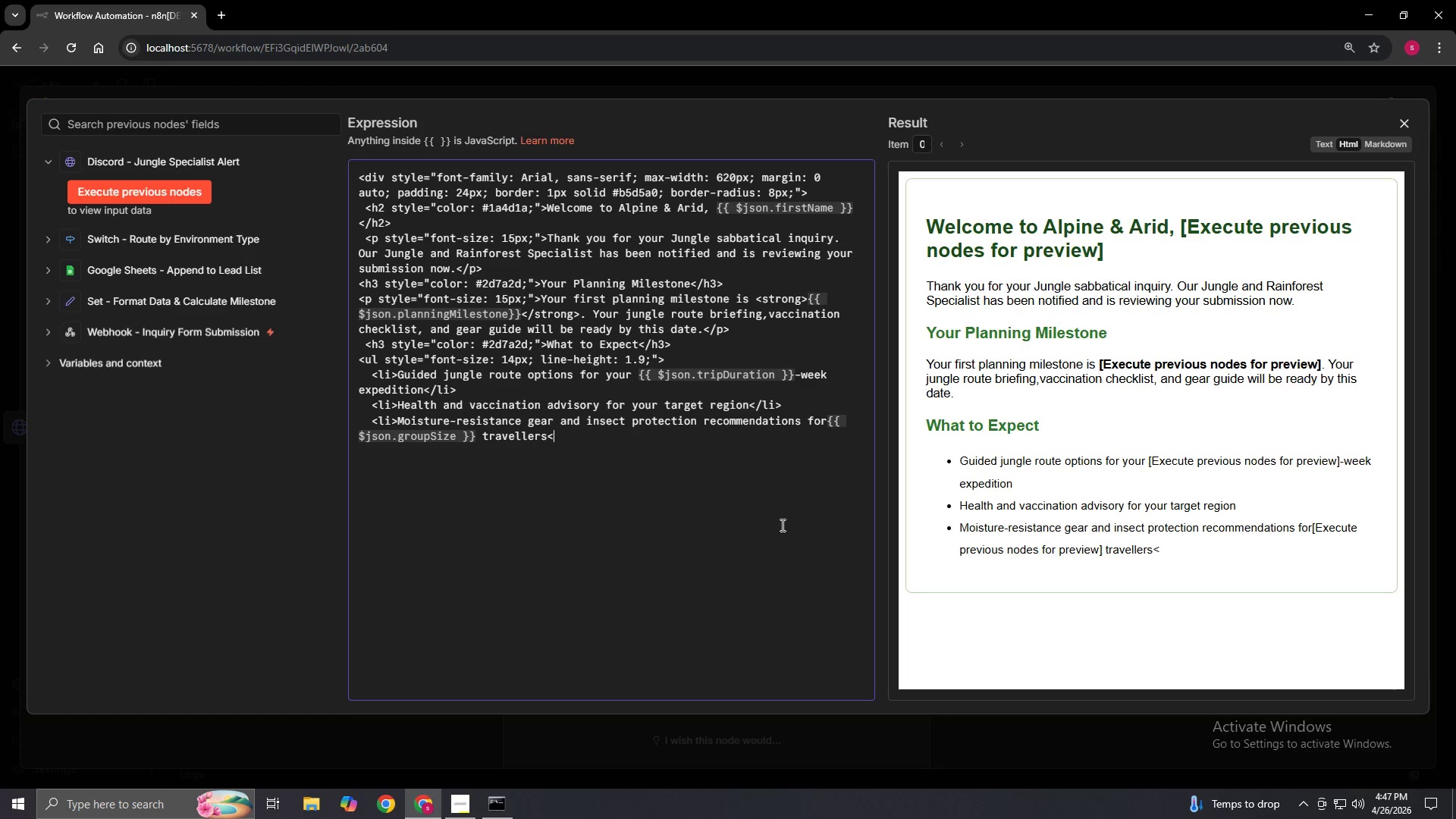 
type(/li>)
 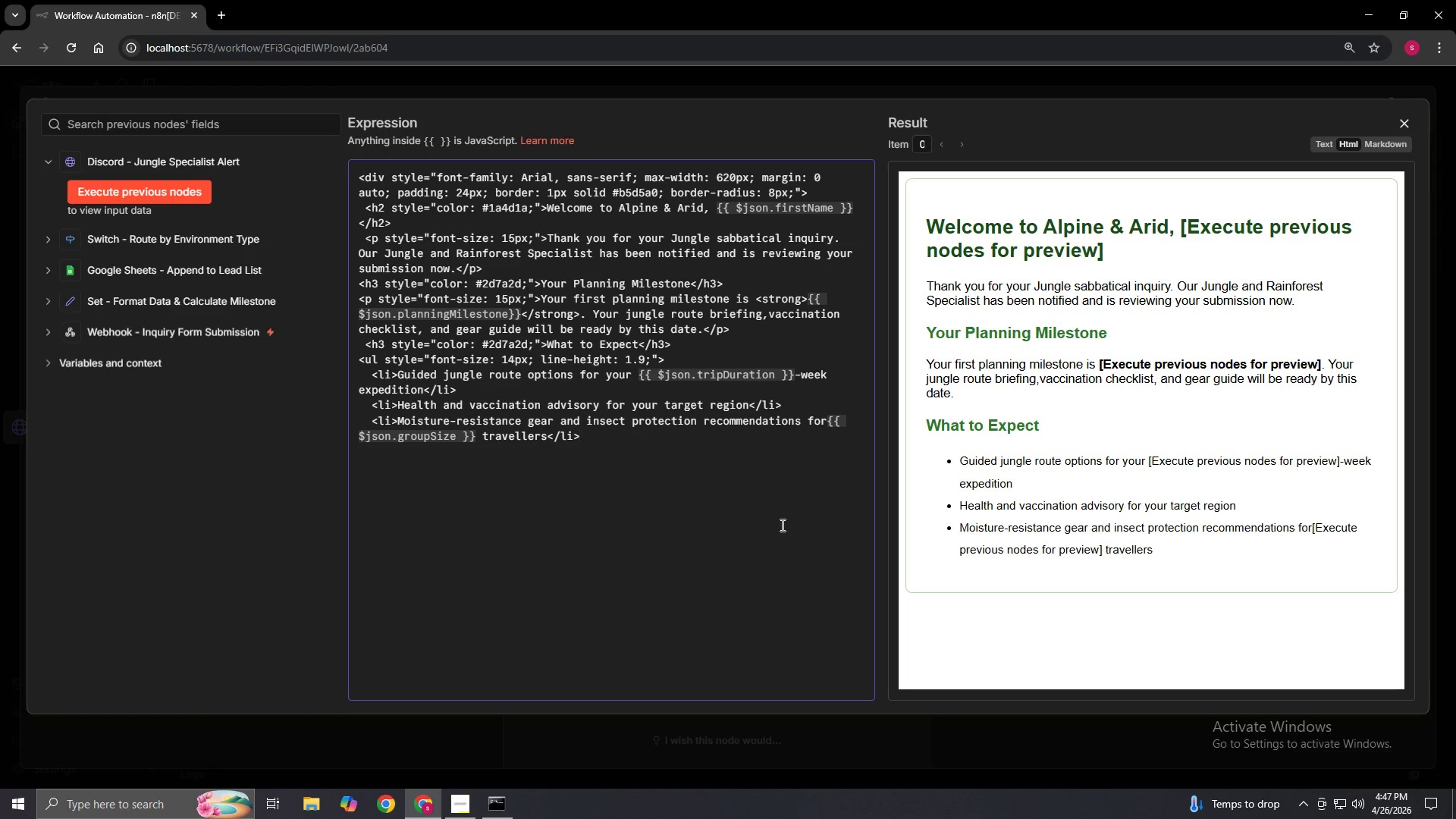 
wait(6.89)
 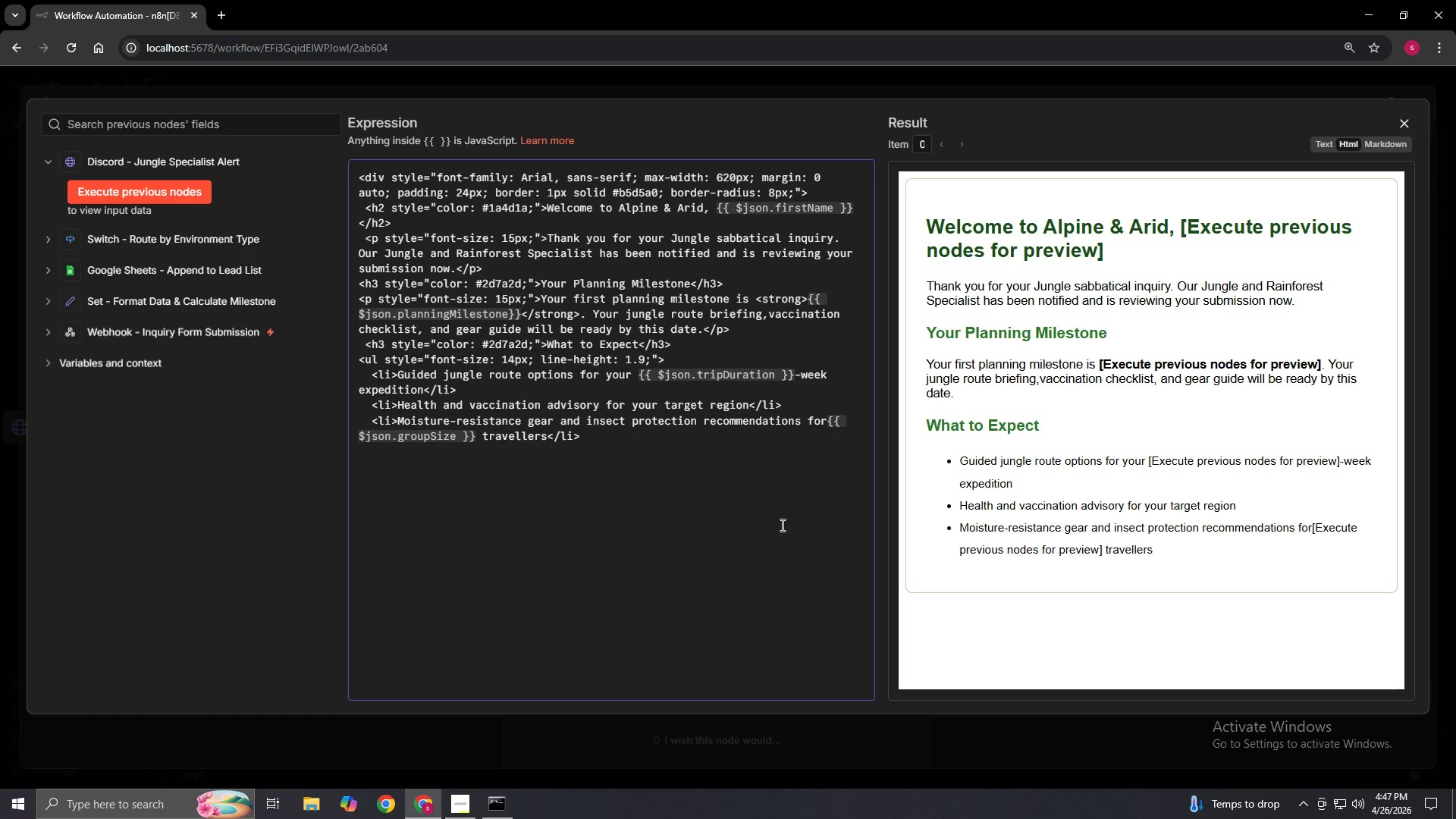 
key(Enter)
 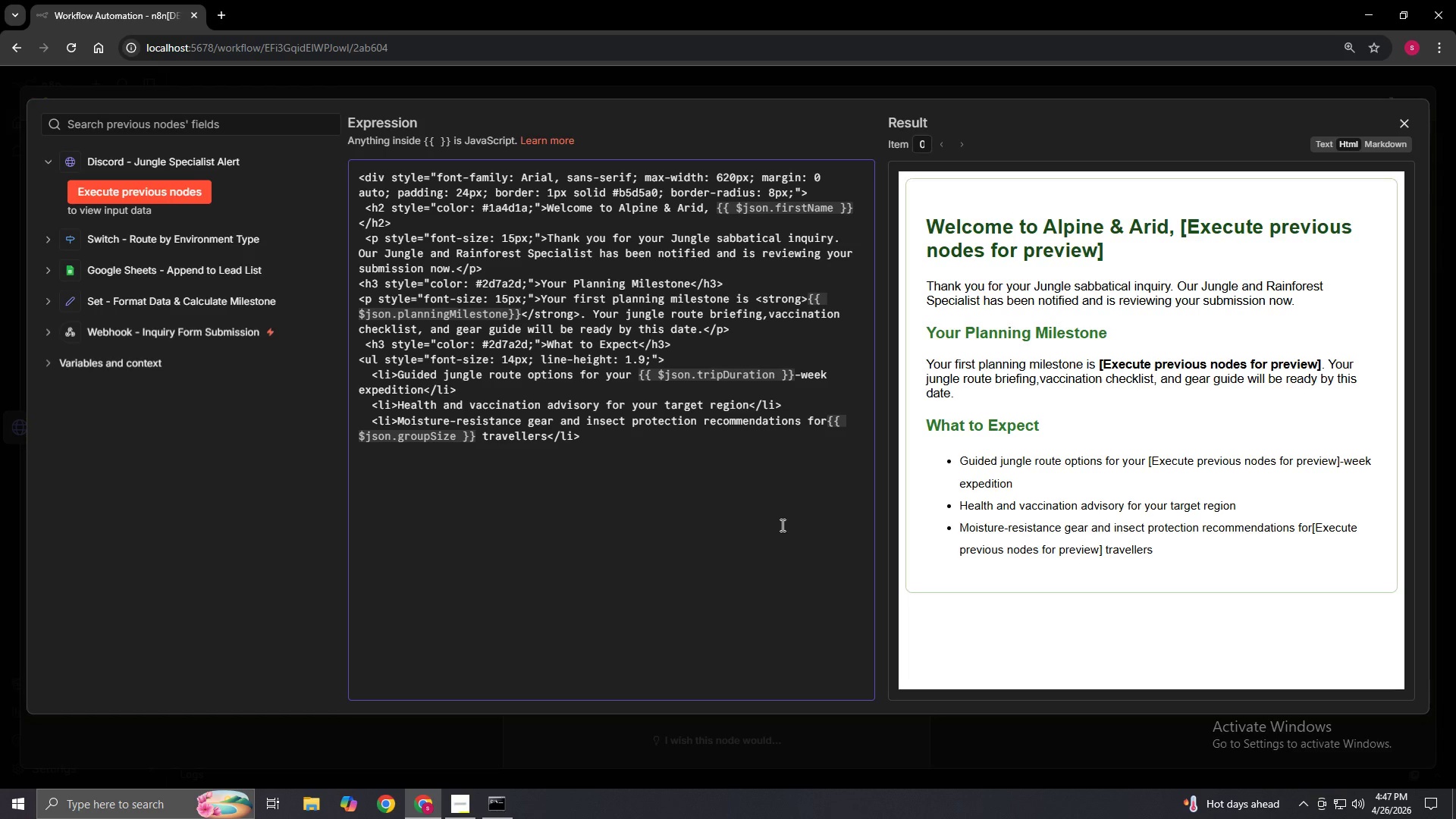 
wait(20.42)
 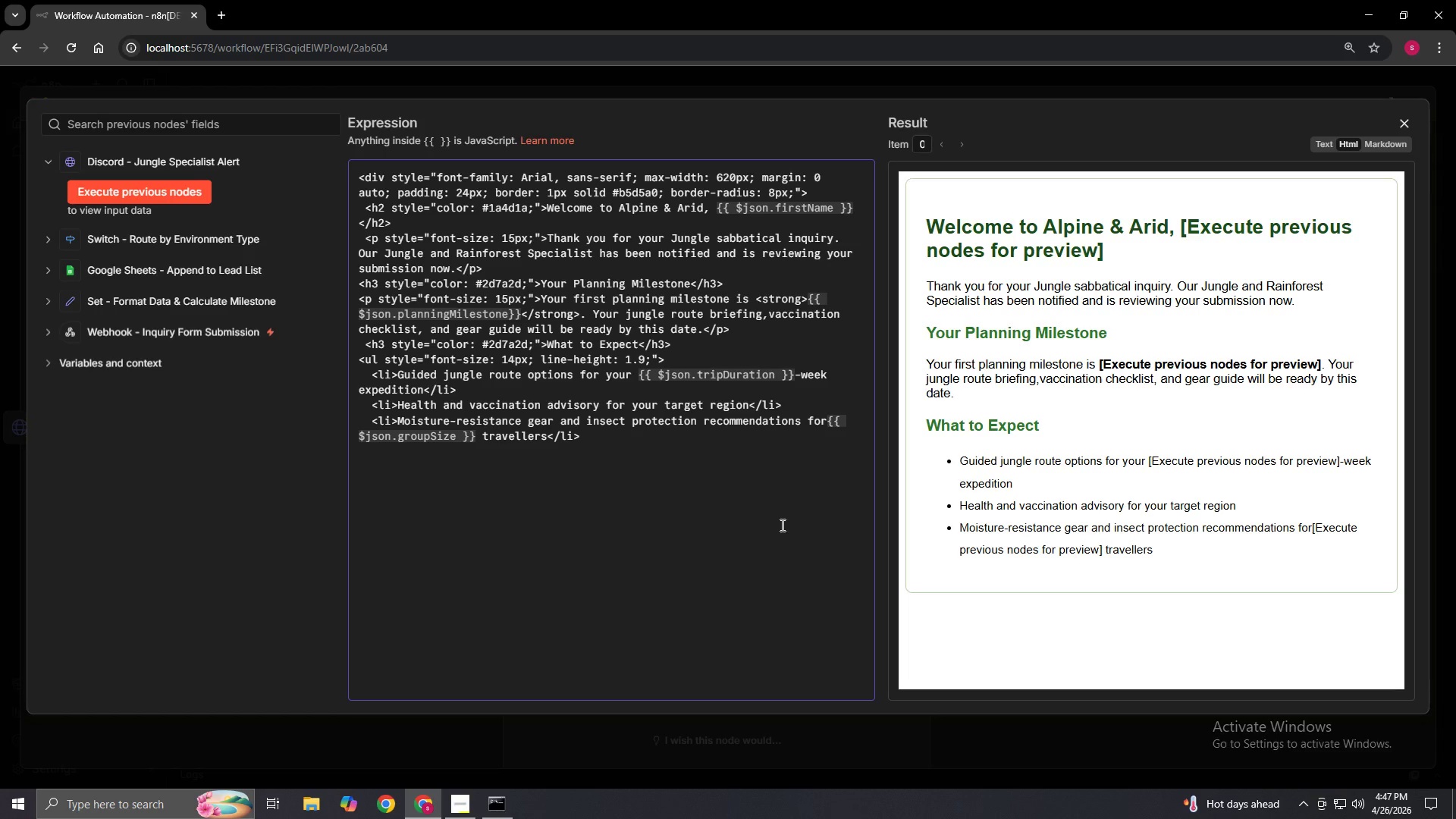 
type(  <li>)
 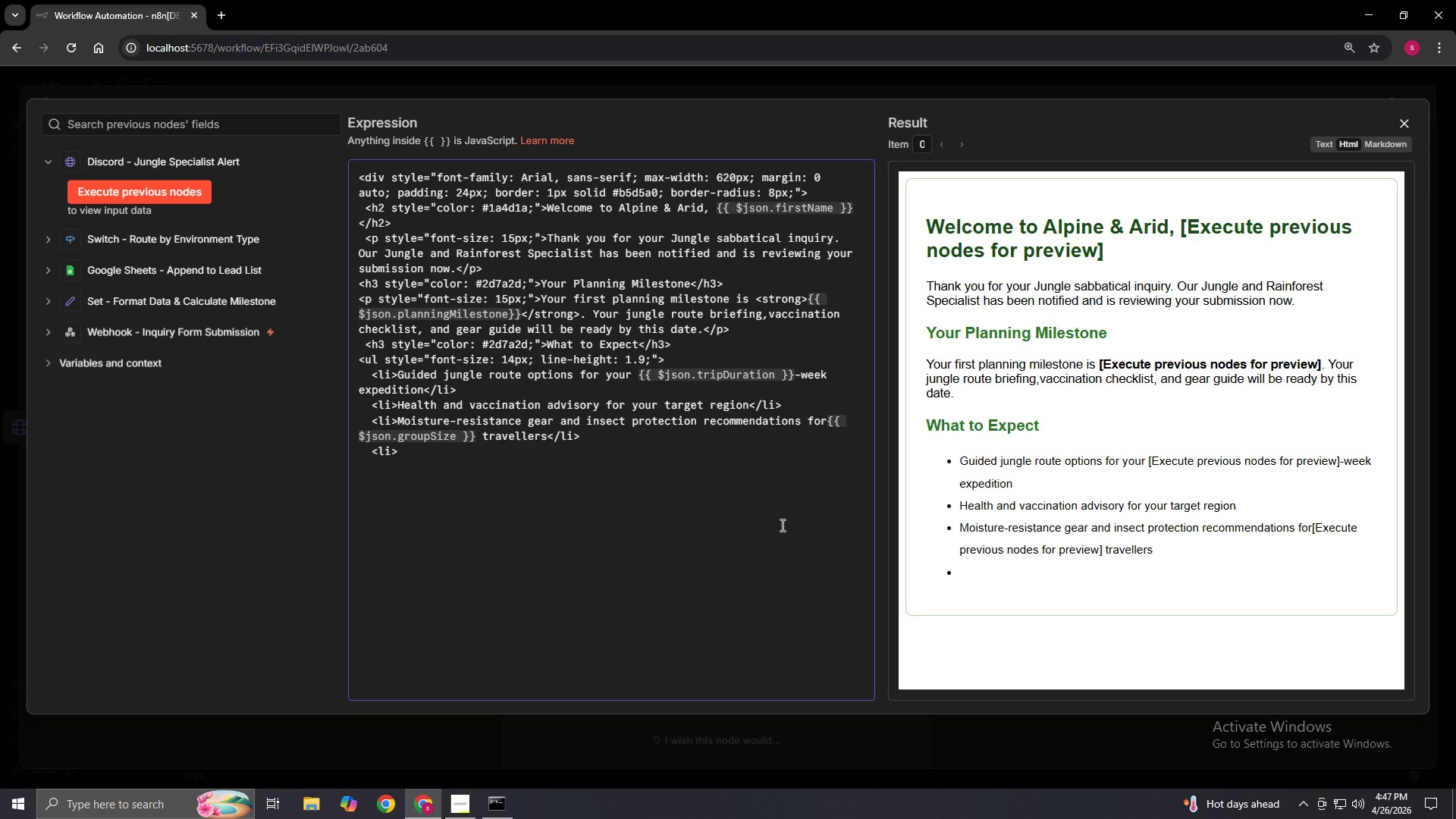 
wait(6.19)
 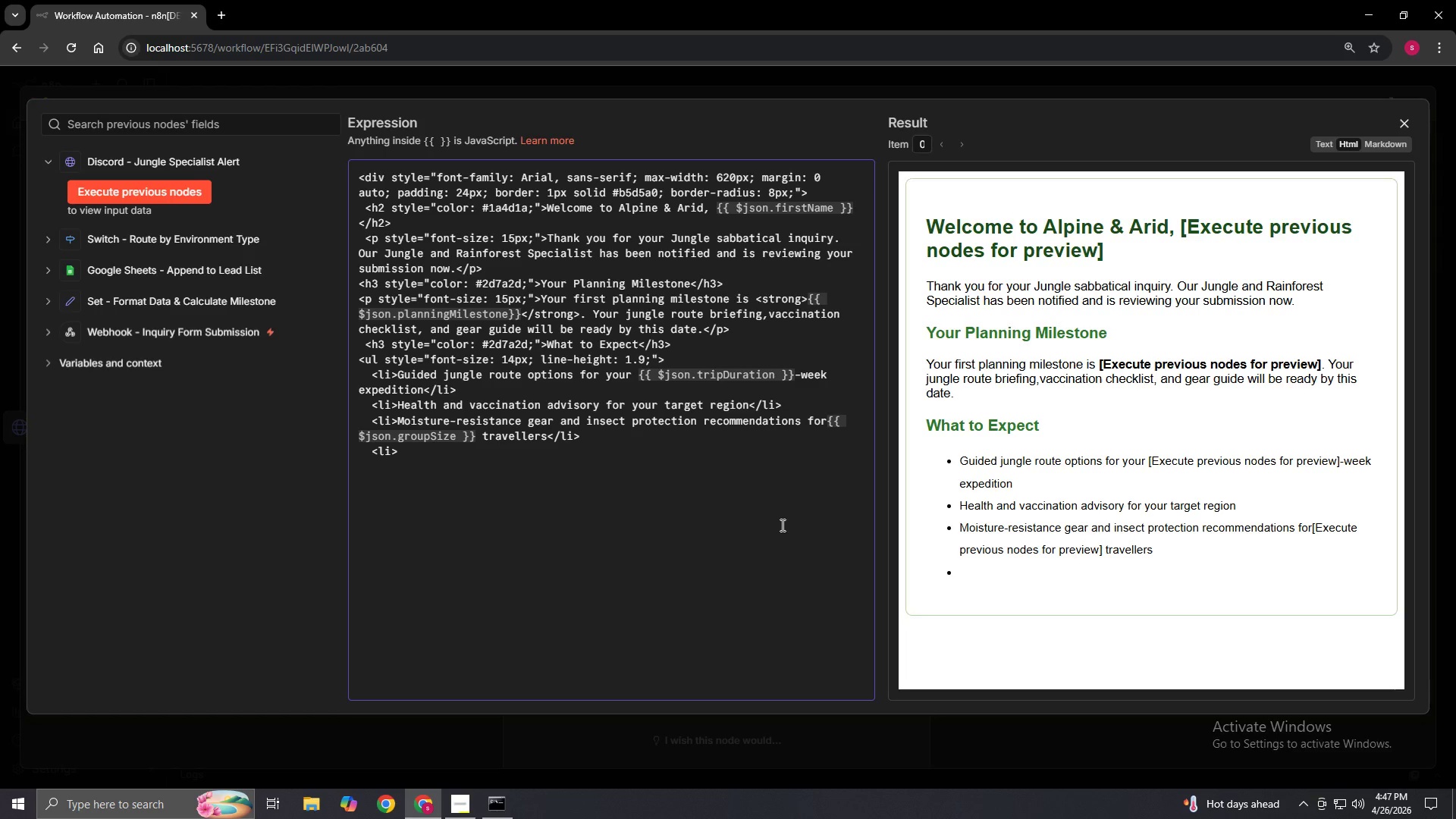 
type(Eco-coservation briefing)
 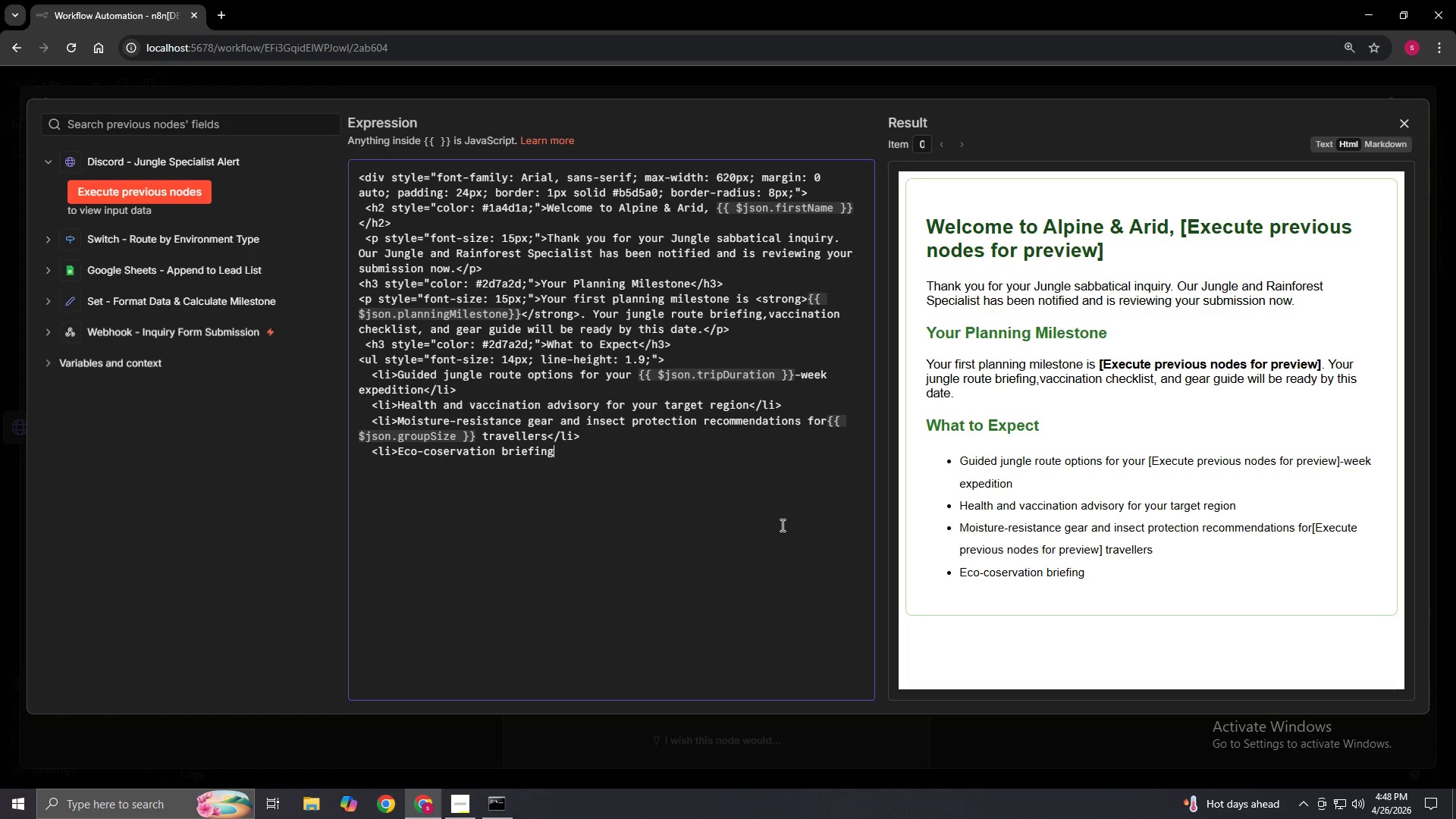 
hold_key(key=Space, duration=0.33)
 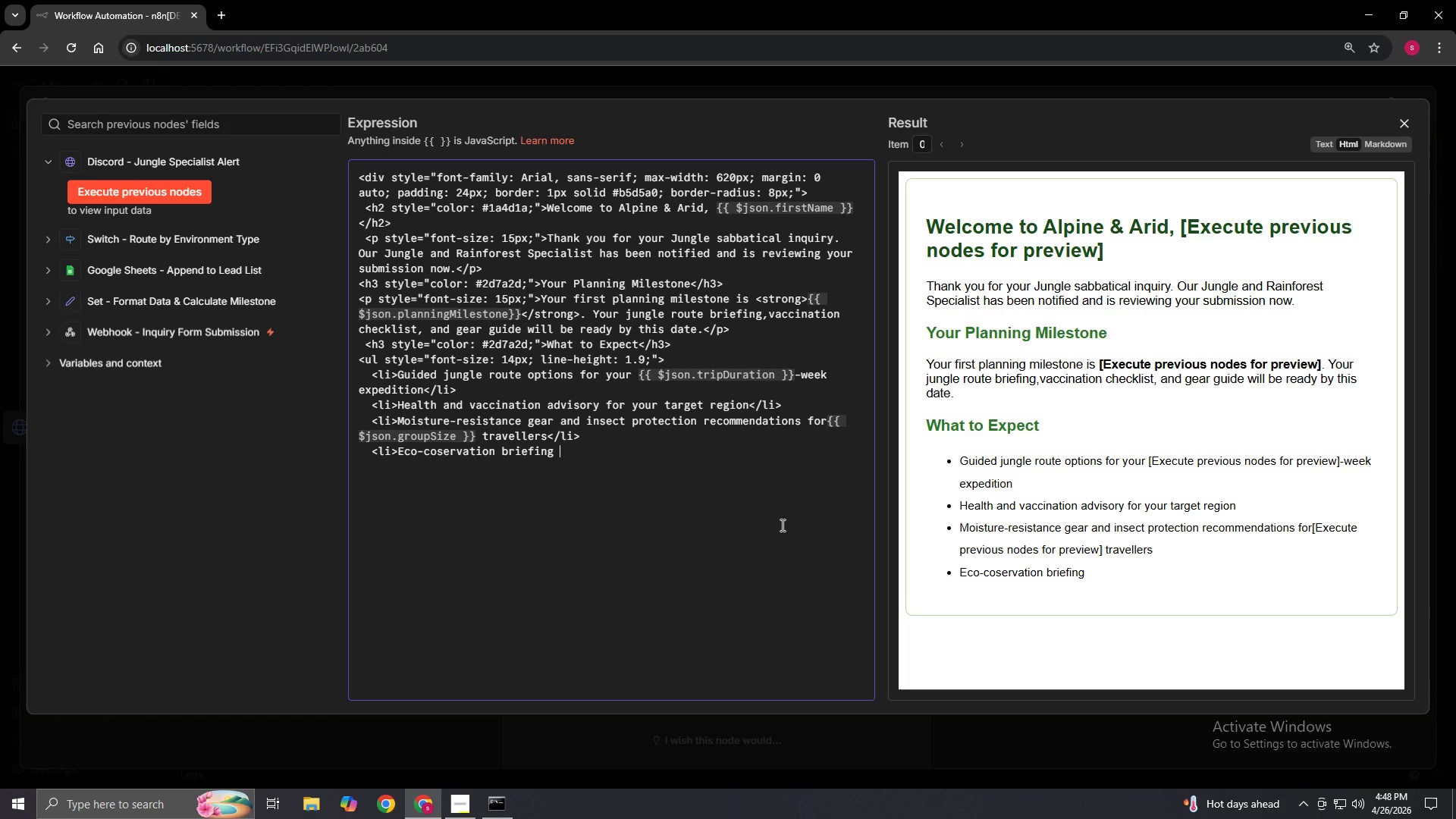 
type(and local guide coordination details</li>)
 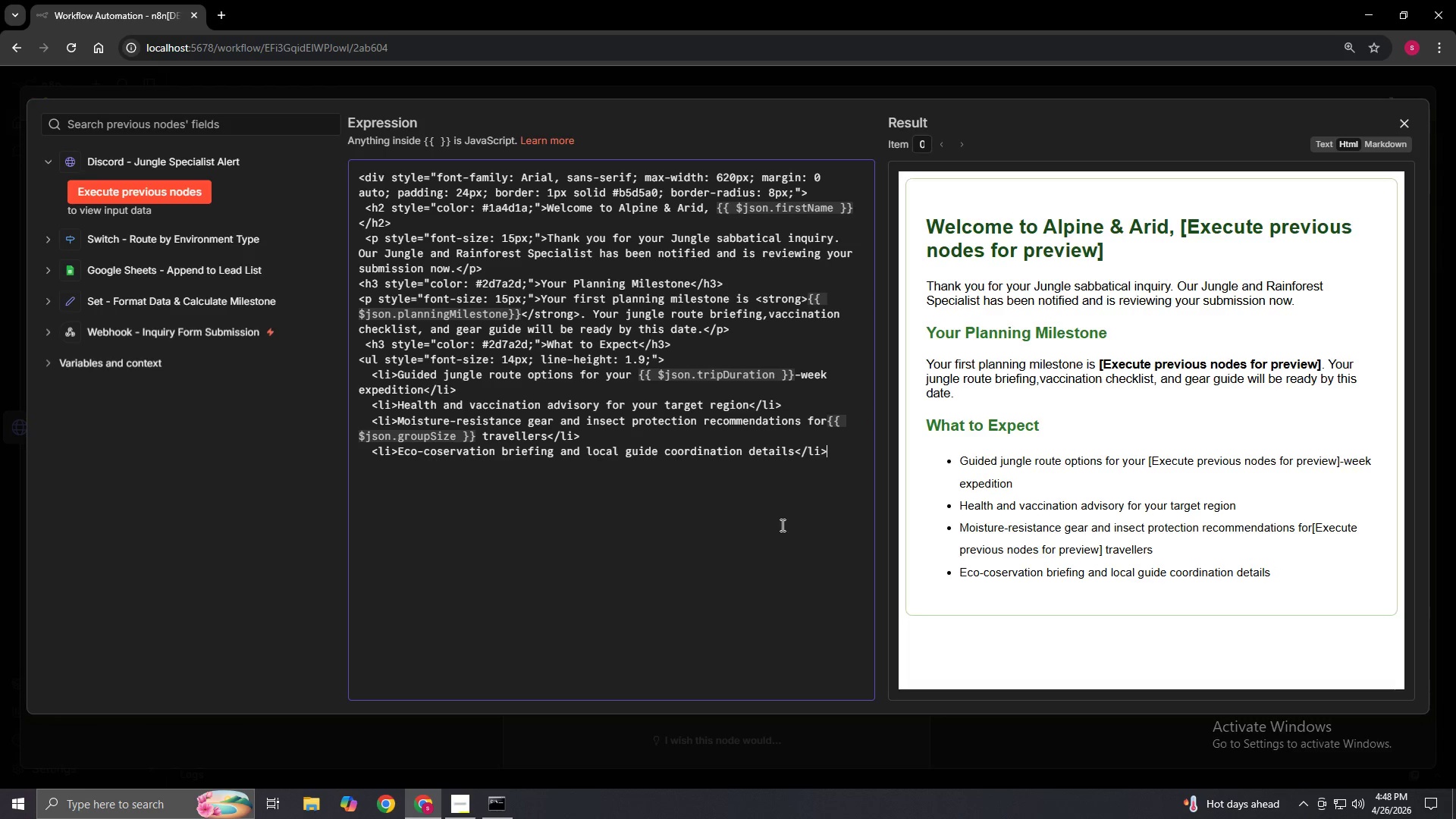 
wait(11.28)
 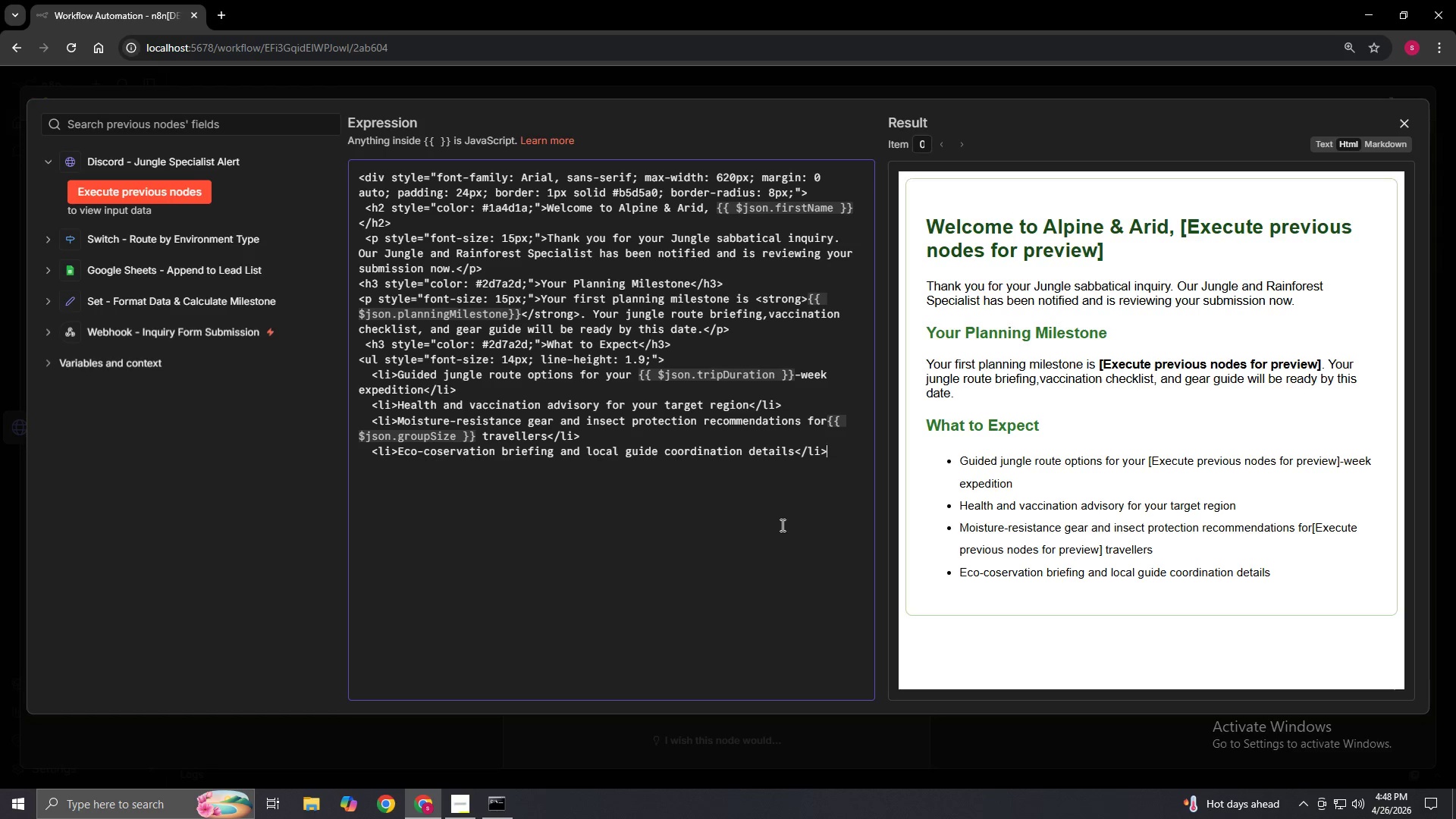 
key(Enter)
 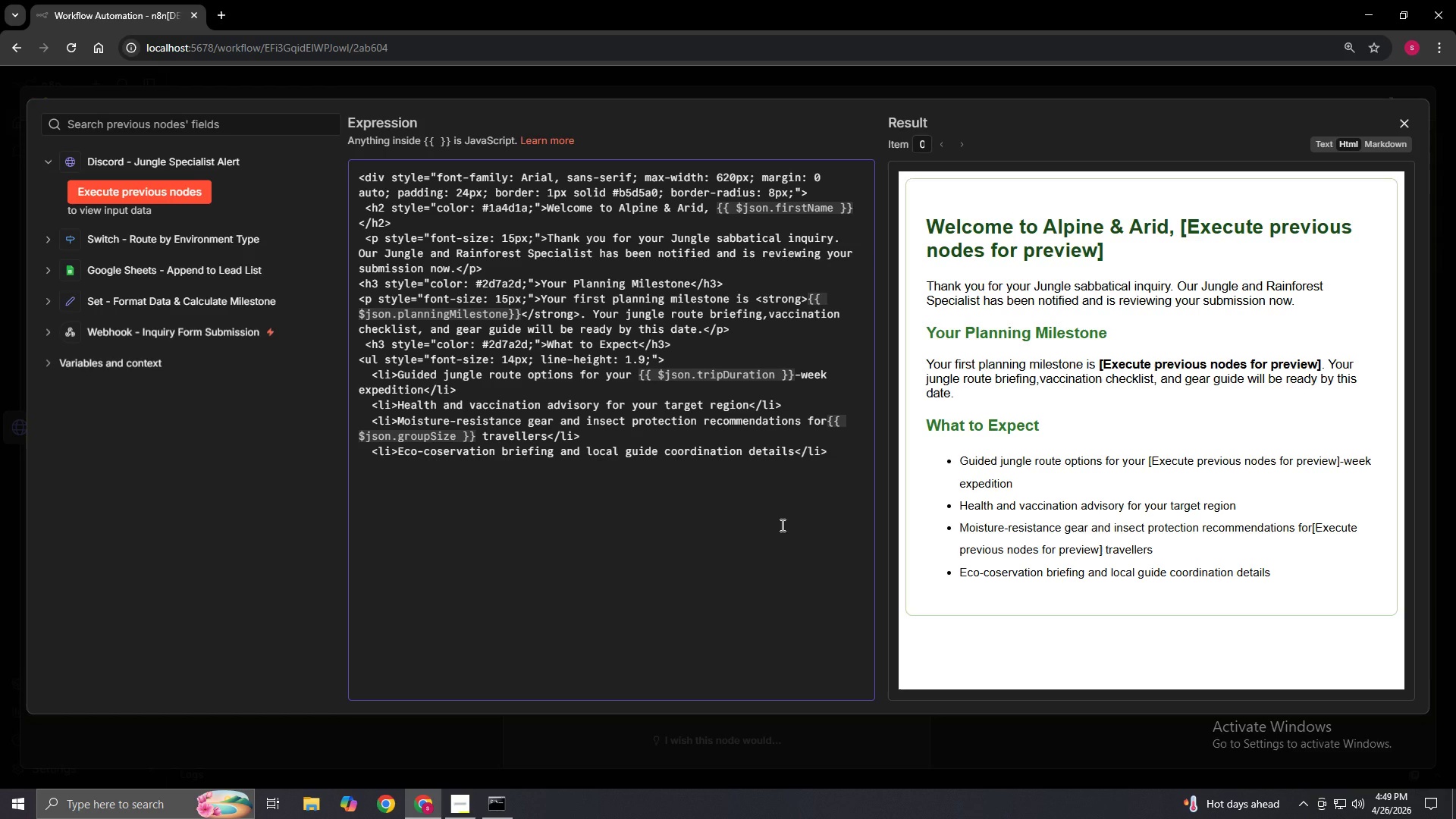 
key(Space)
 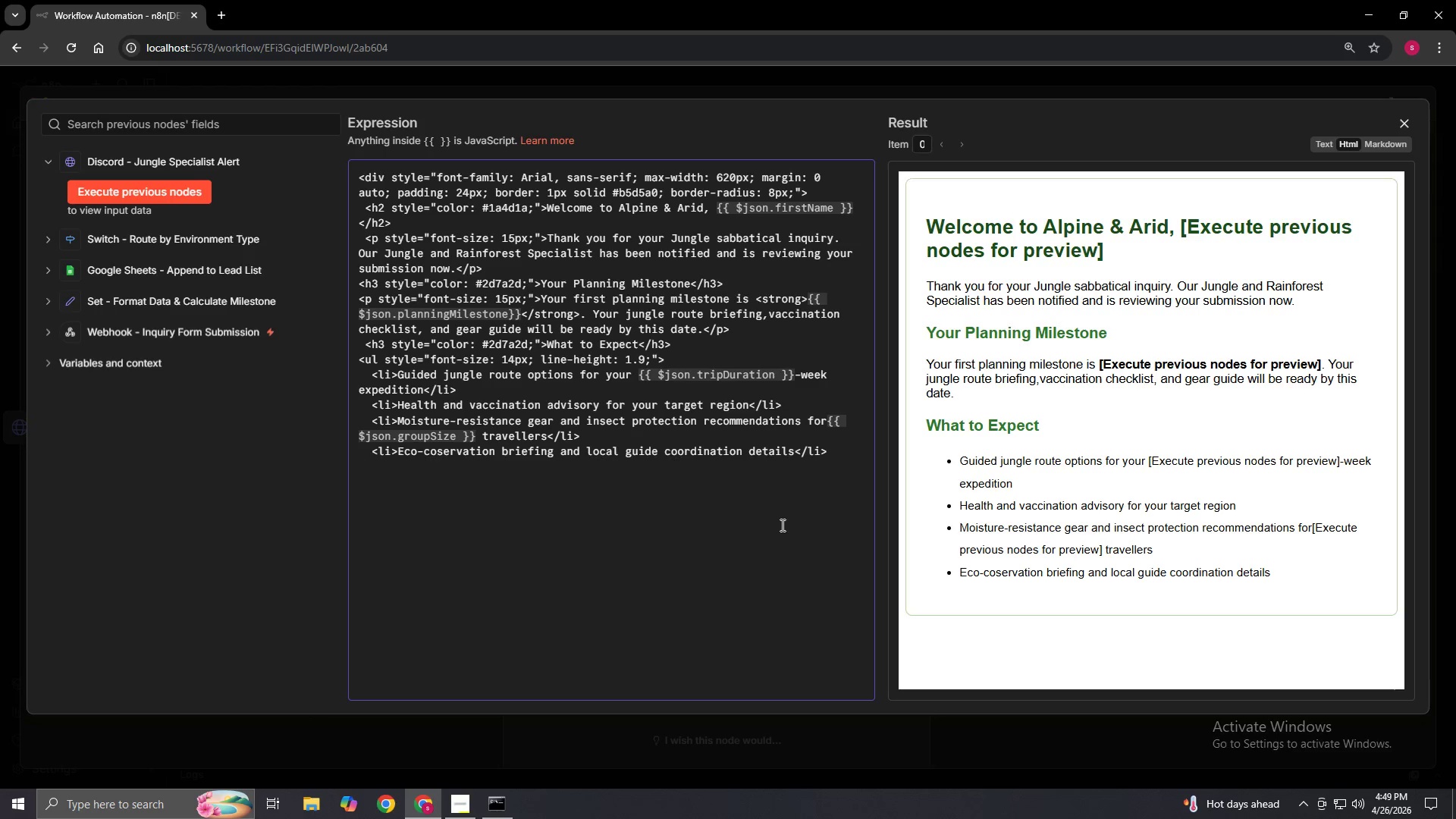 
key(Shift+Comma)
 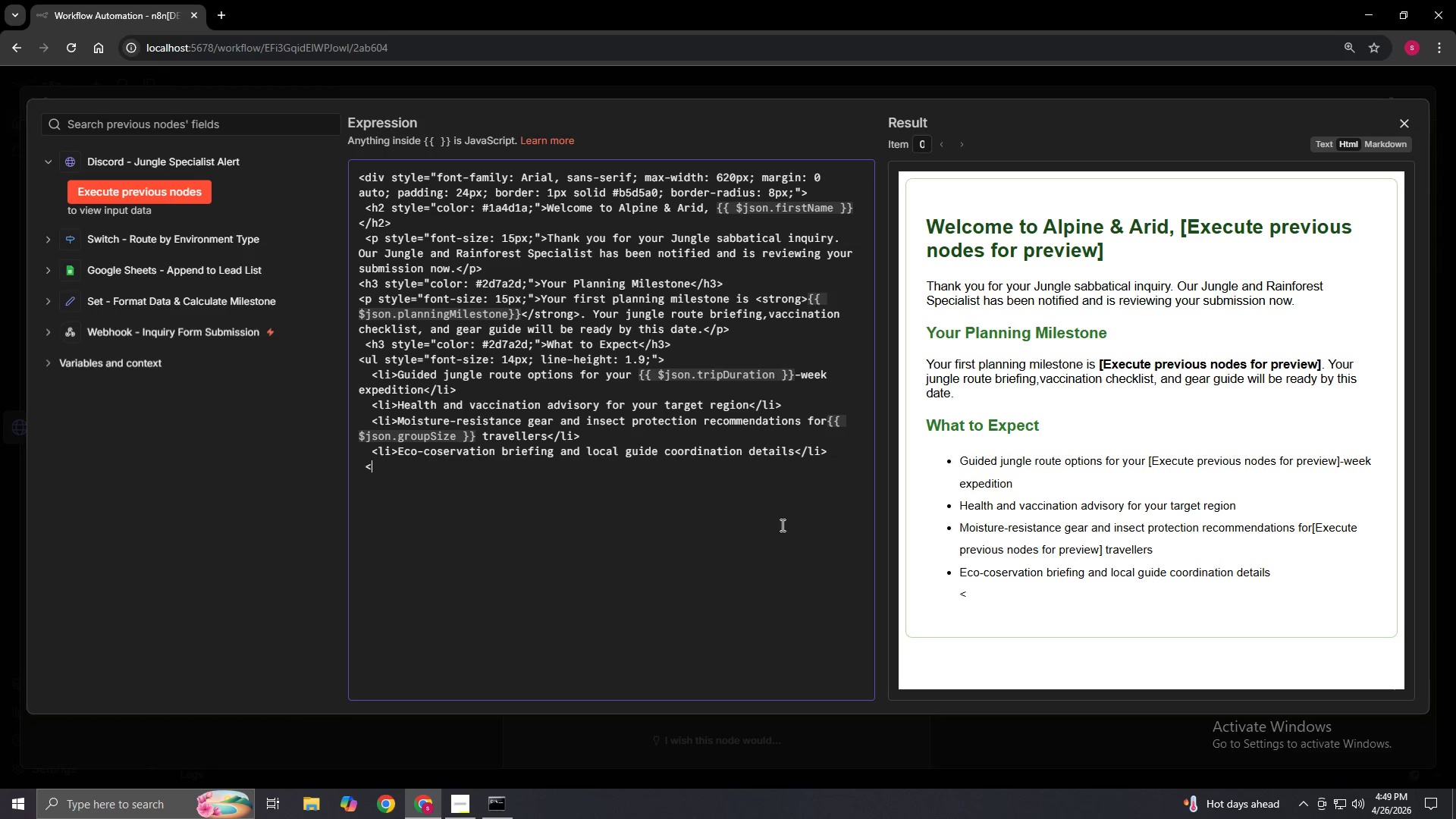 
key(Slash)
 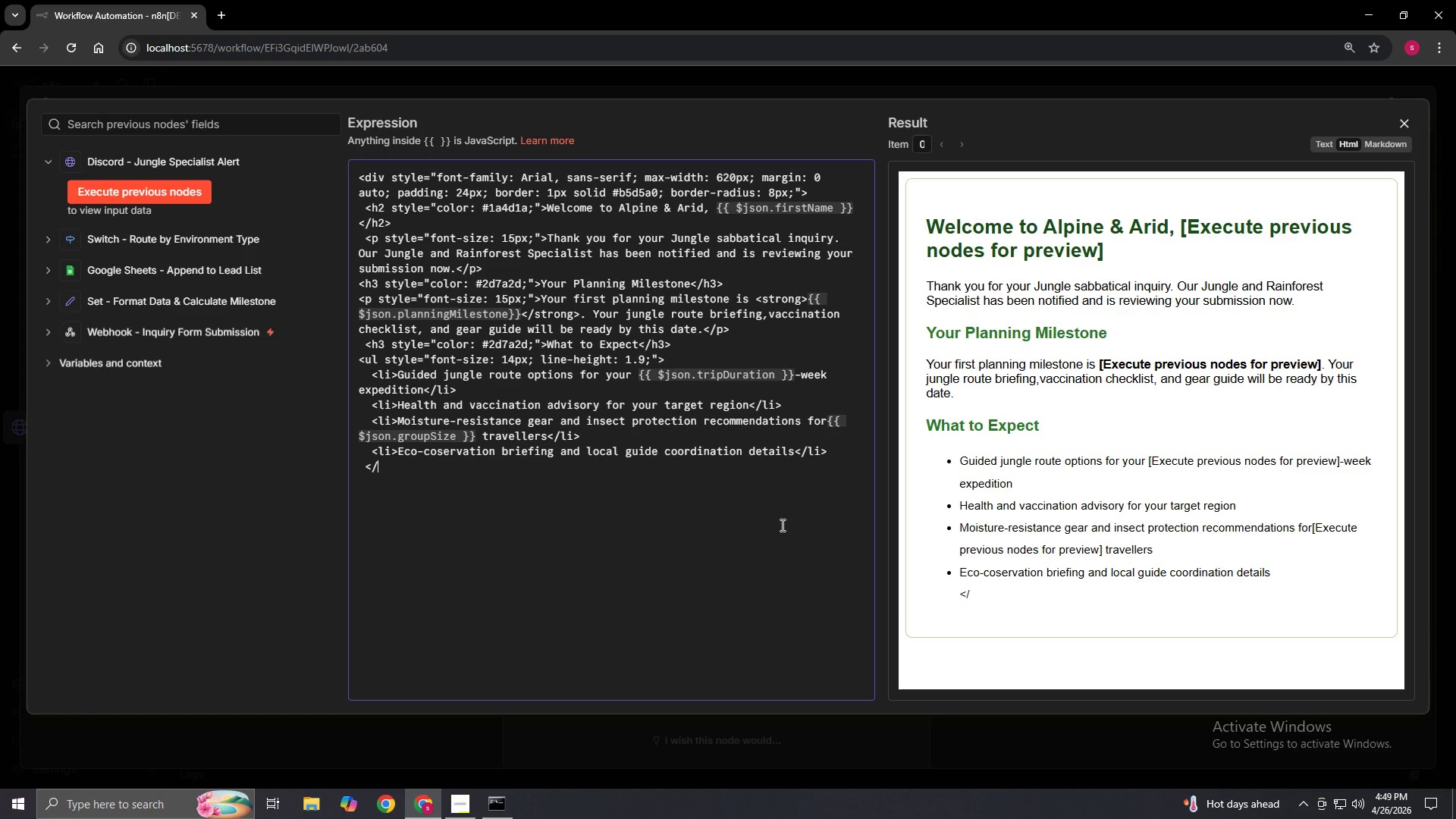 
type(ul>)
 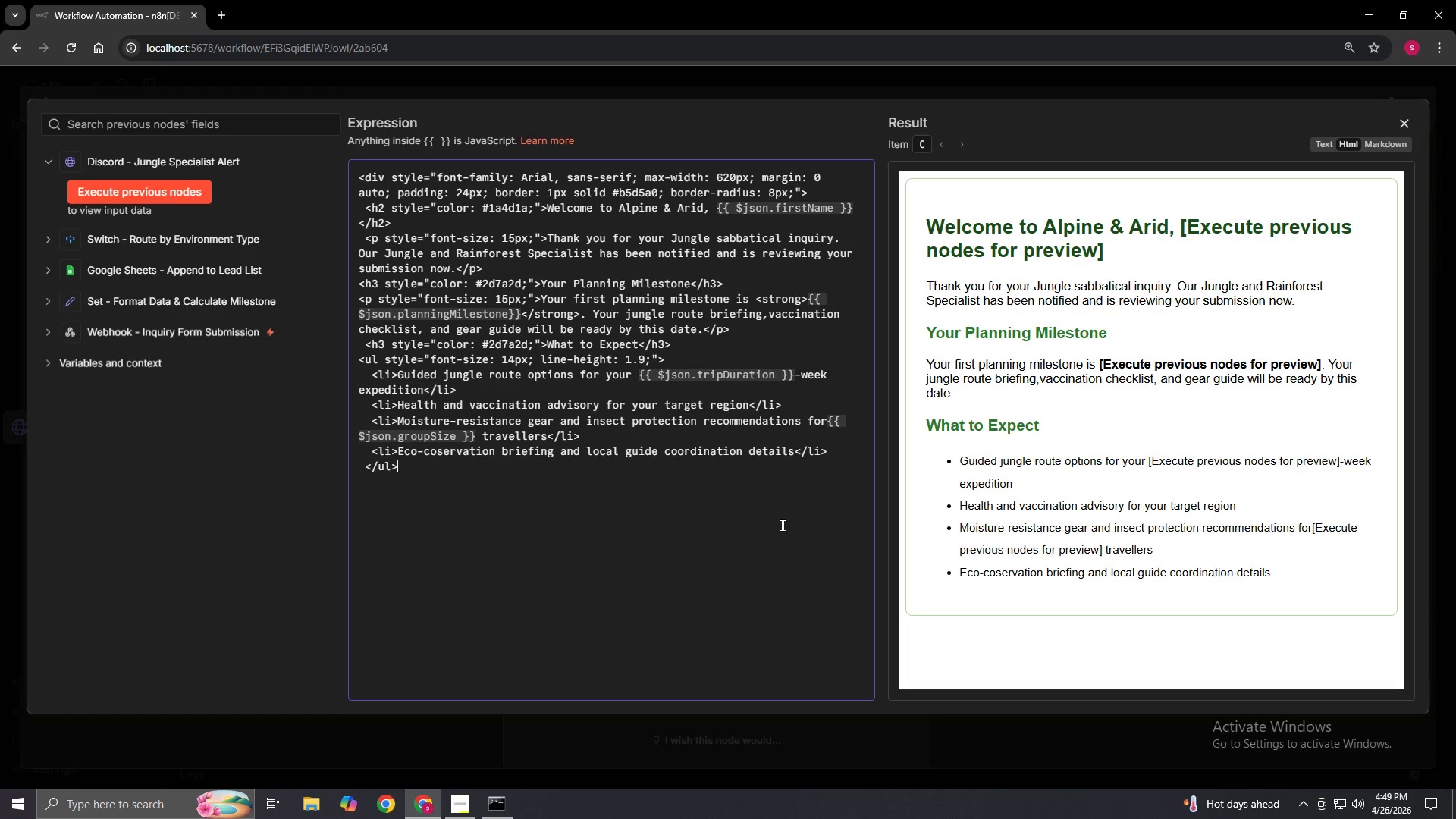 
key(Enter)
 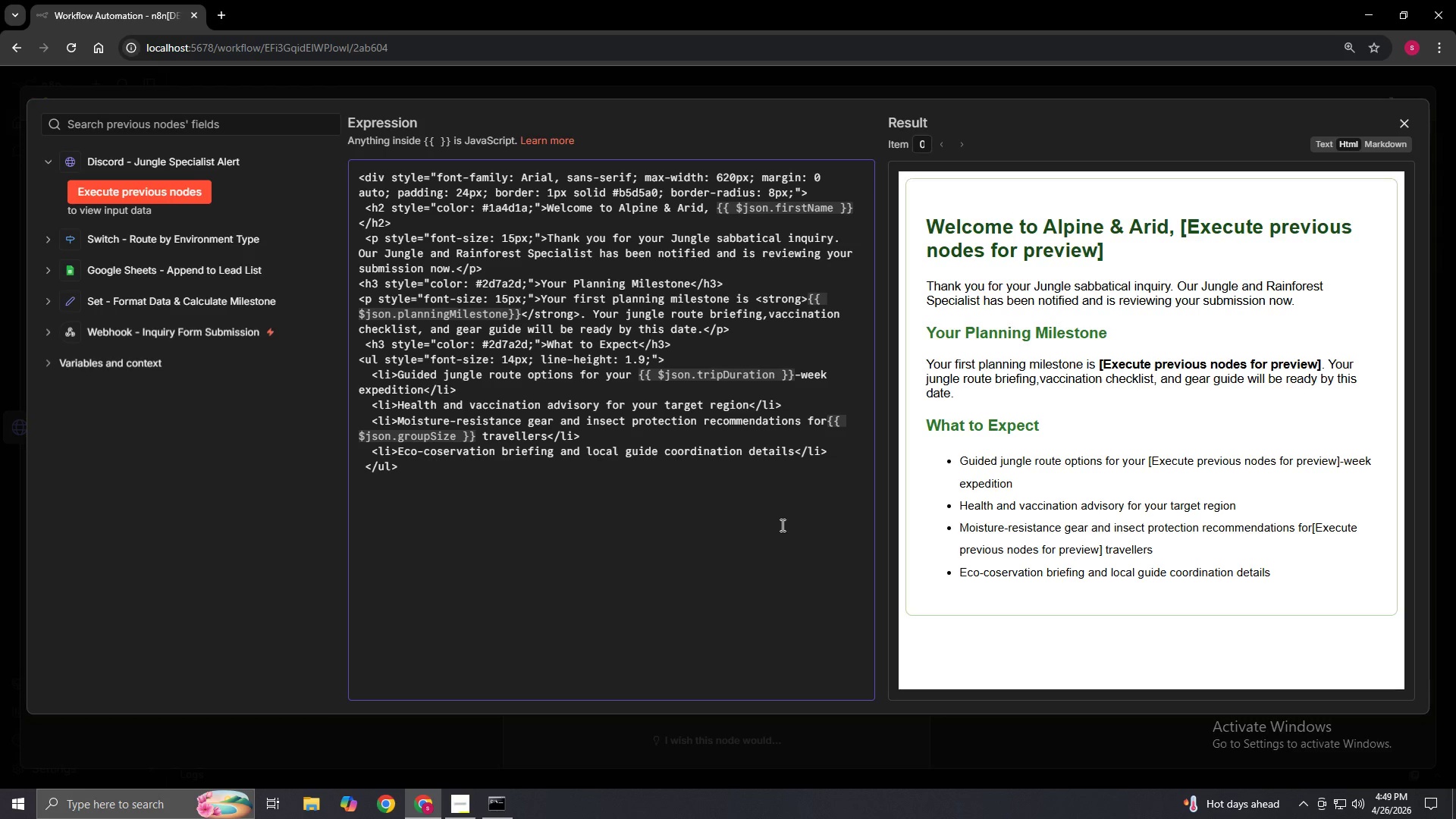 
type(  <h3 style)
 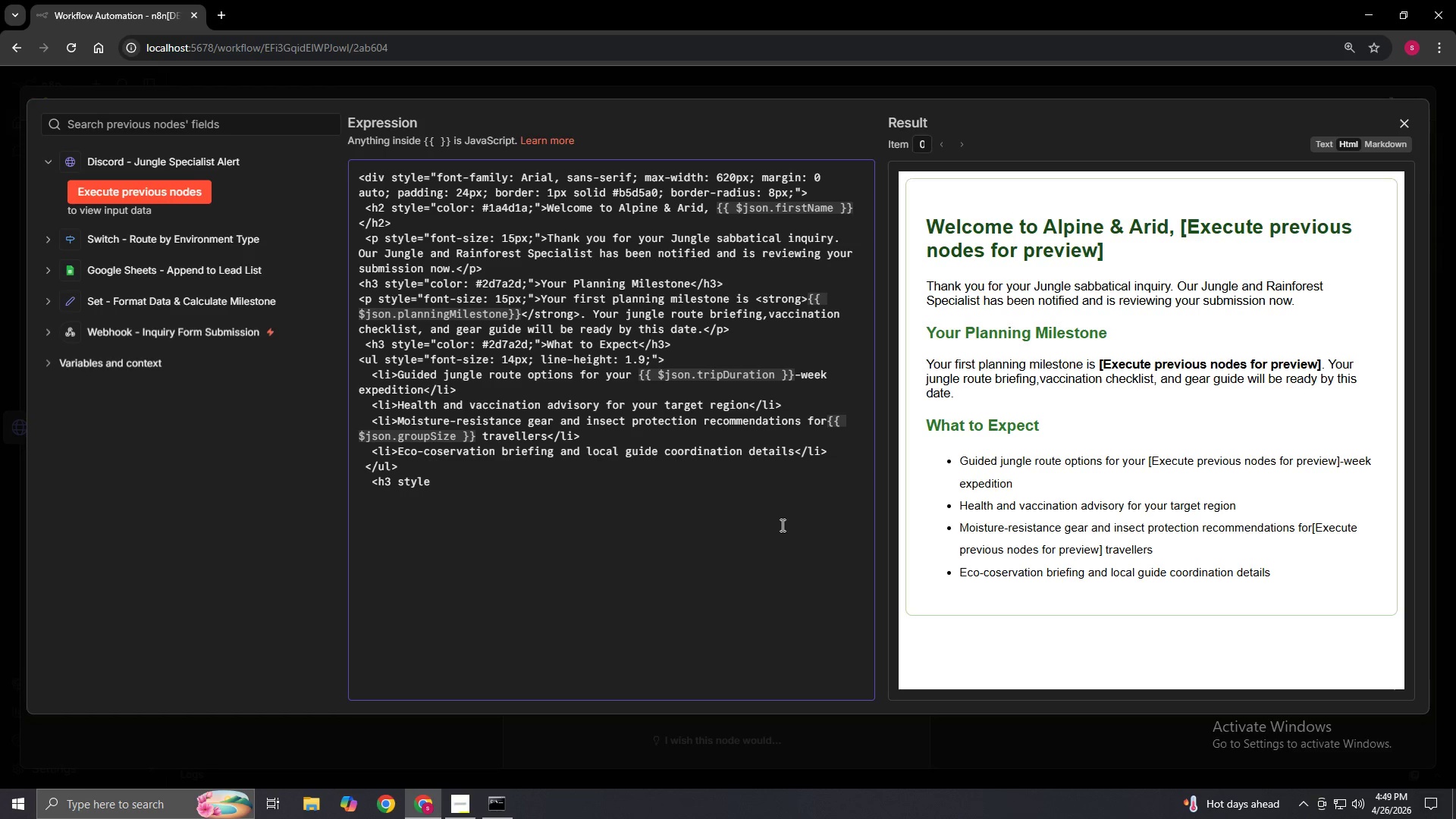 
wait(9.06)
 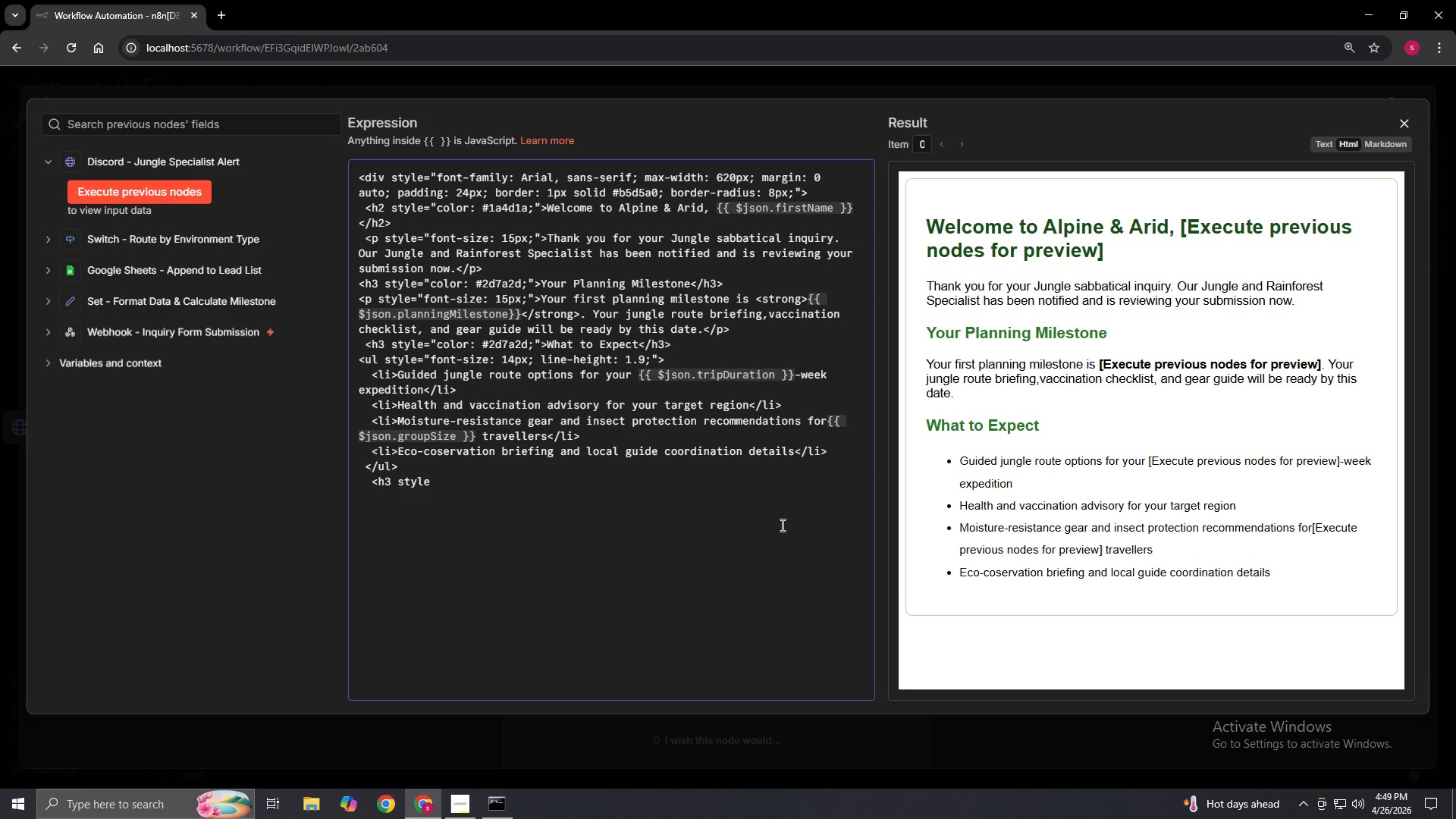 
key(Equal)
 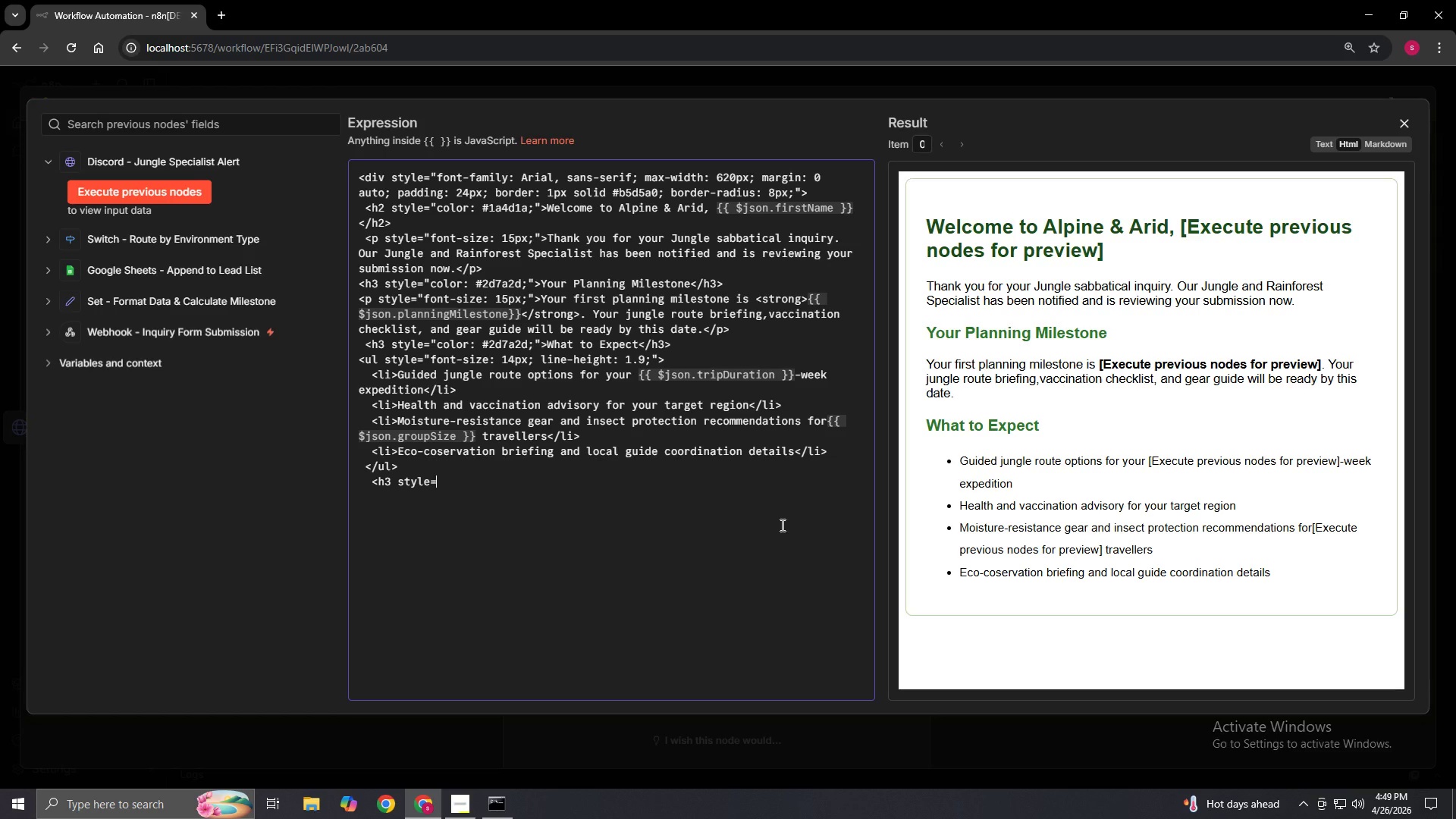 
key(Shift+Quote)
 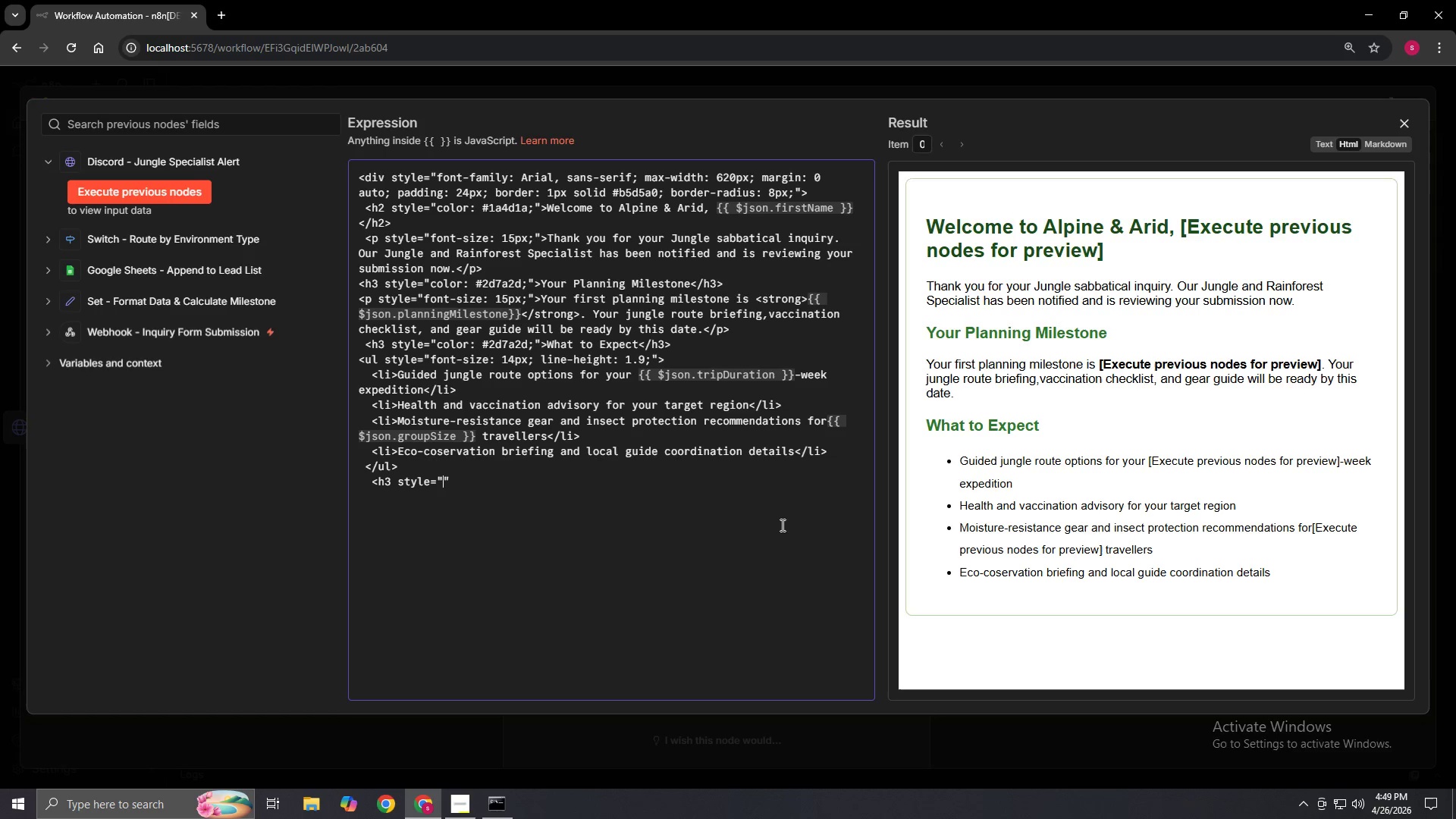 
wait(12.92)
 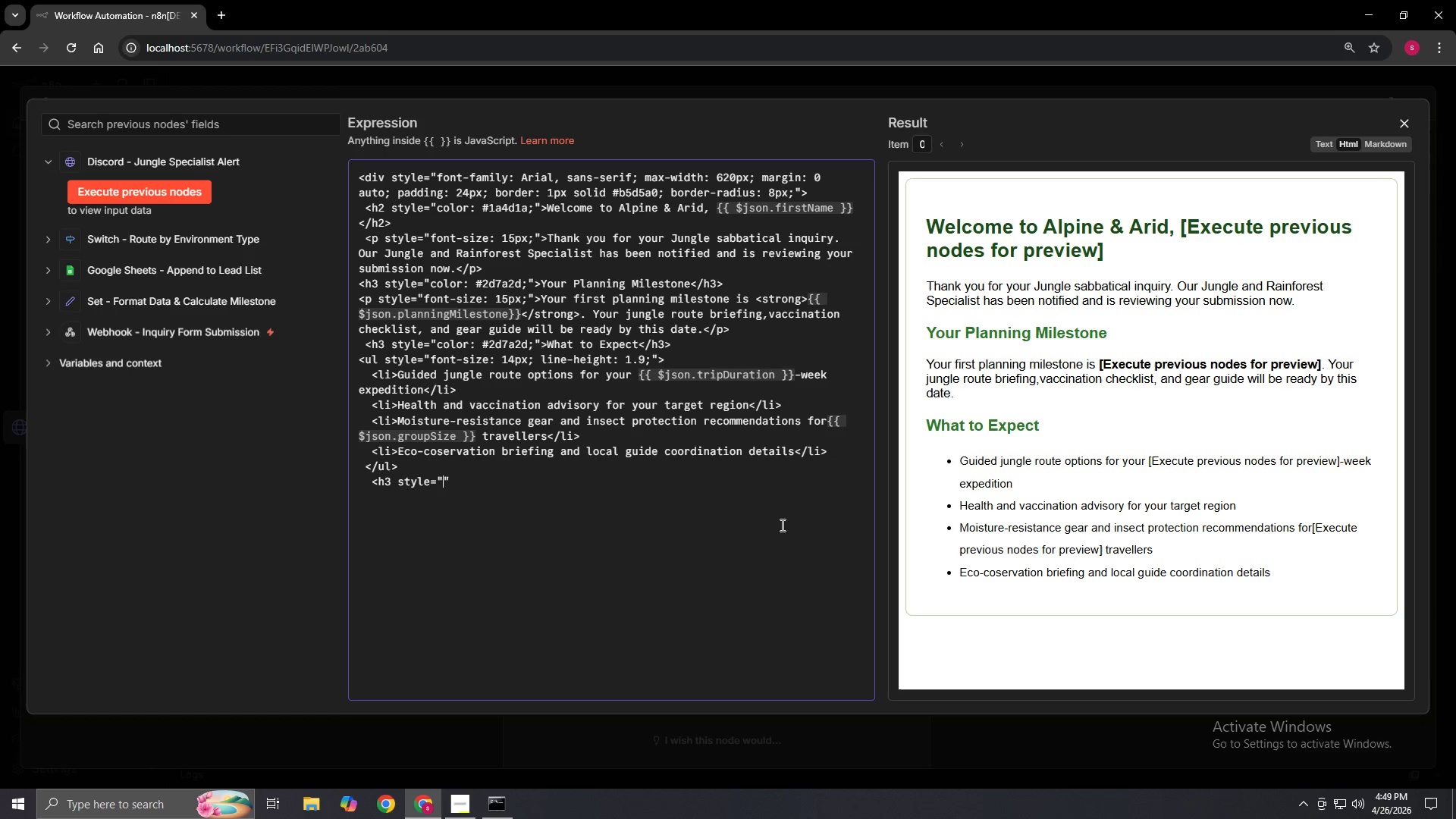 
type(color)
 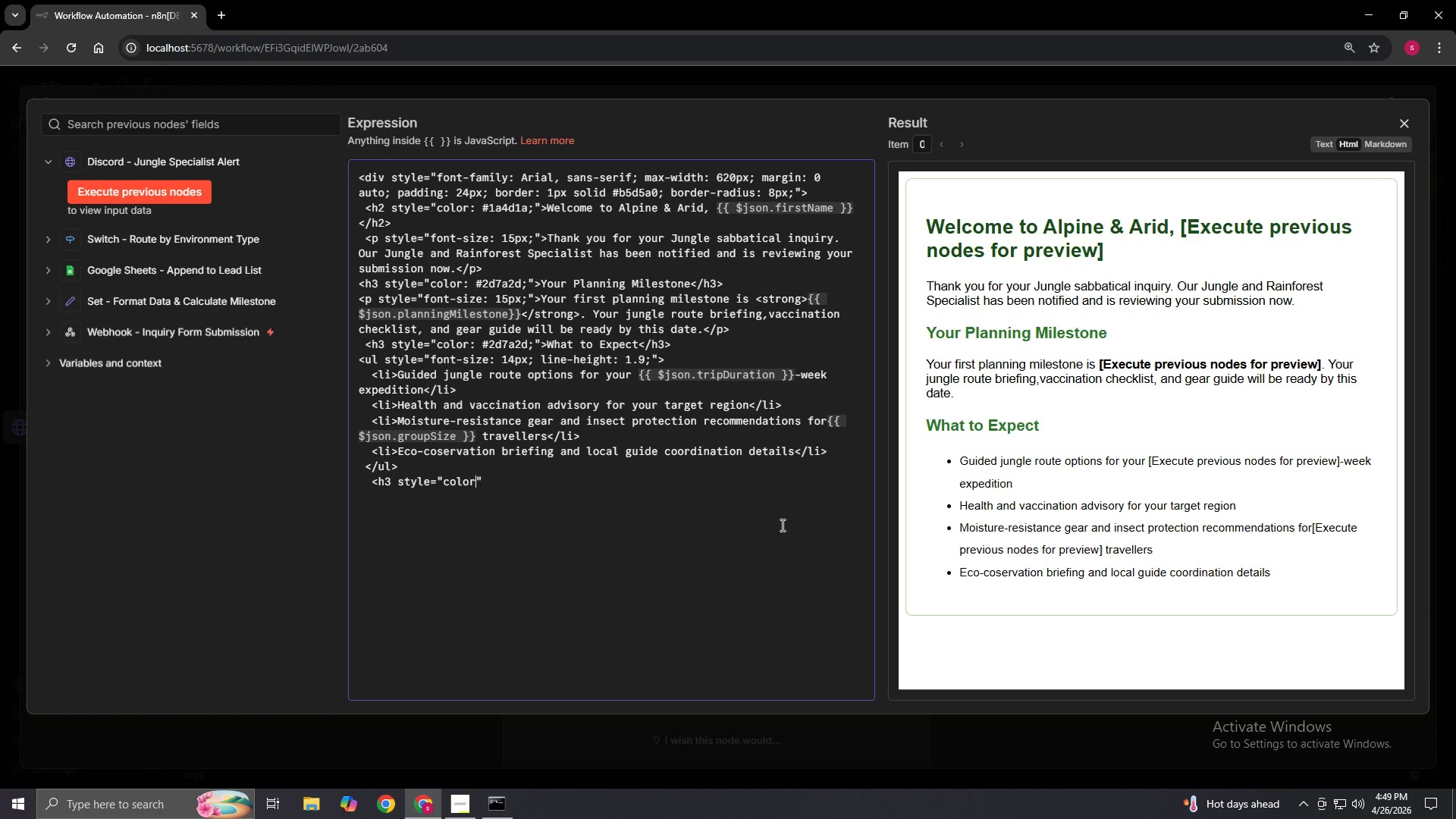 
key(Shift+Semicolon)
 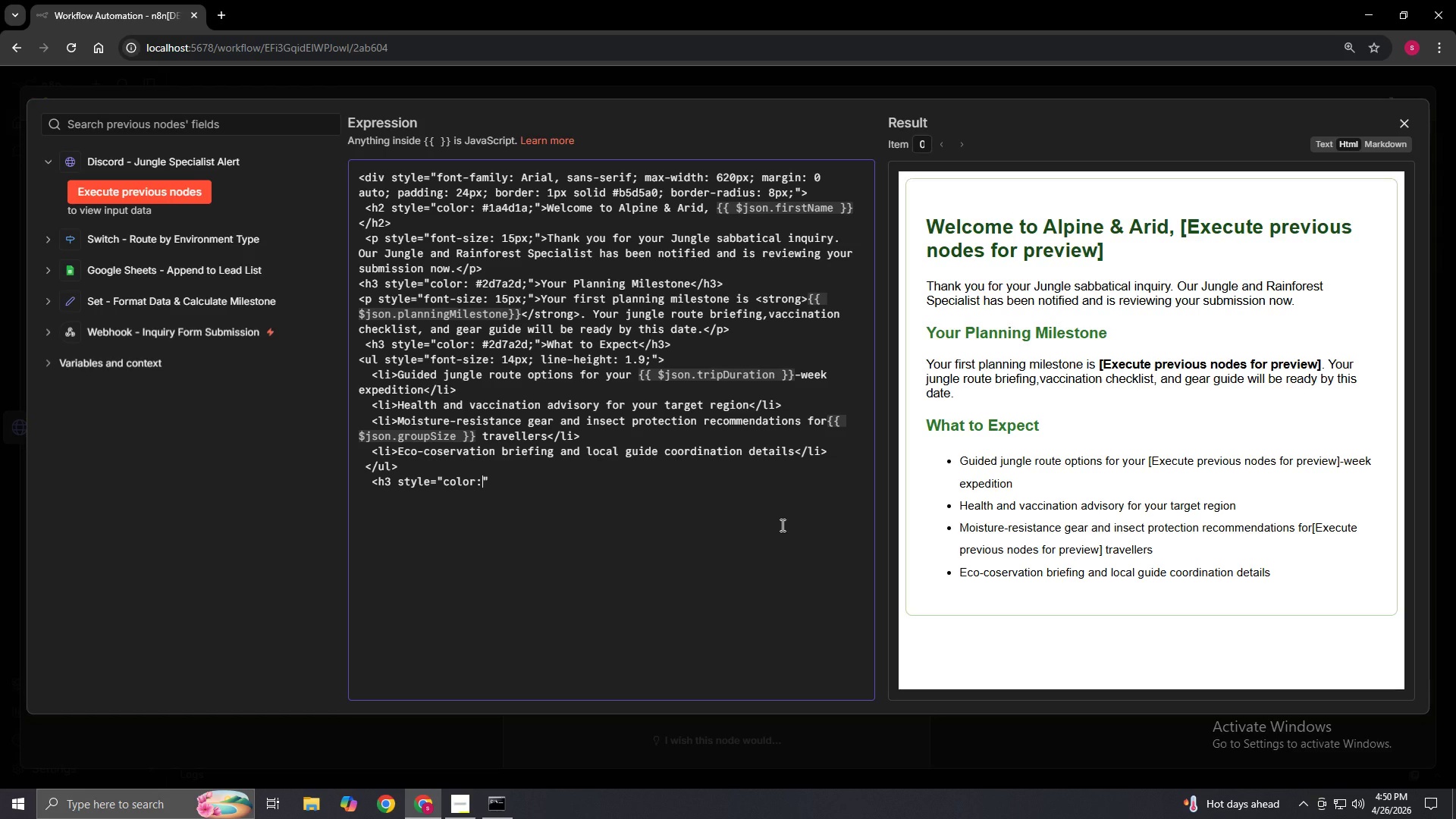 
wait(7.89)
 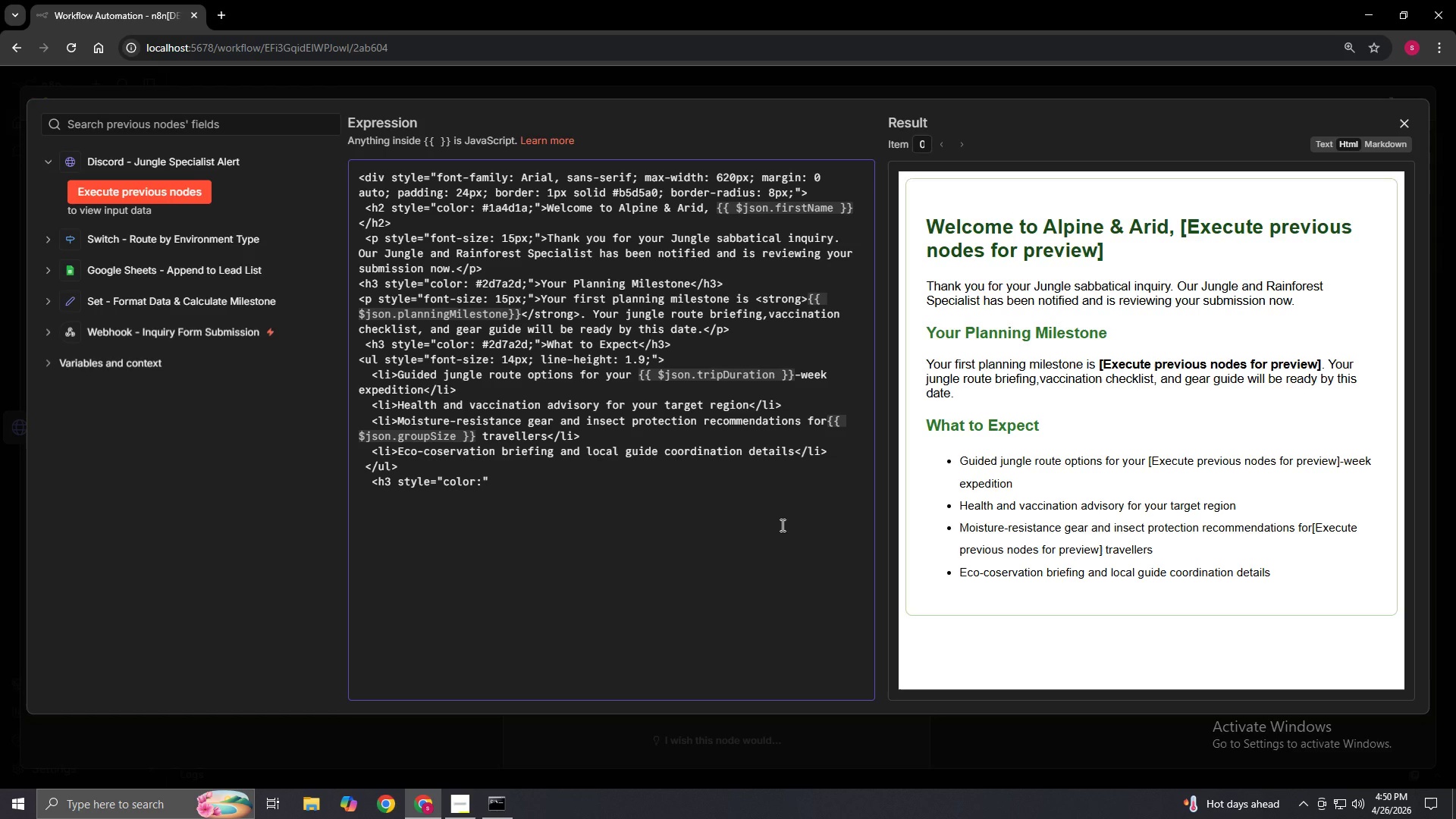 
key(Shift+3)
 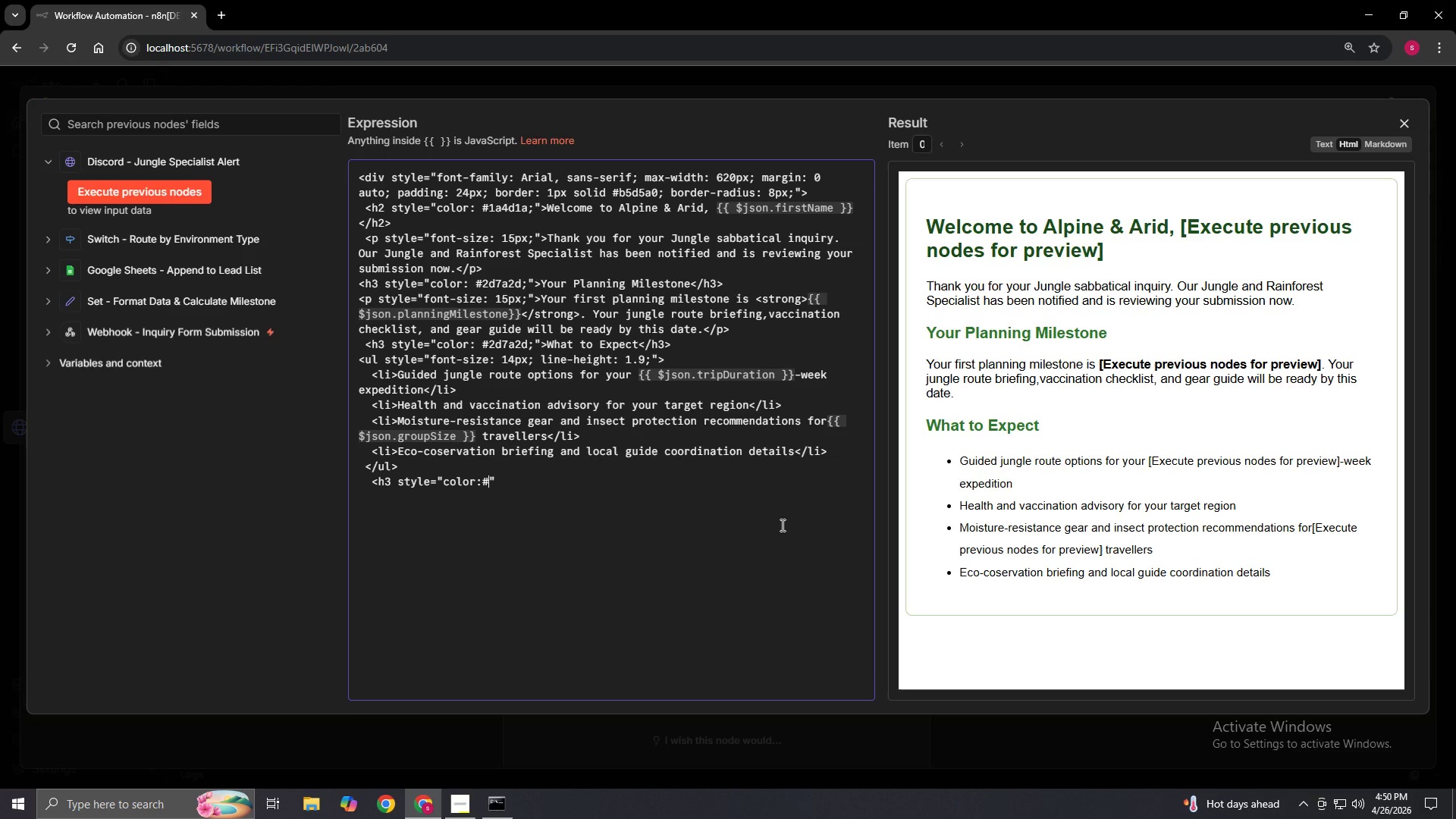 
wait(6.16)
 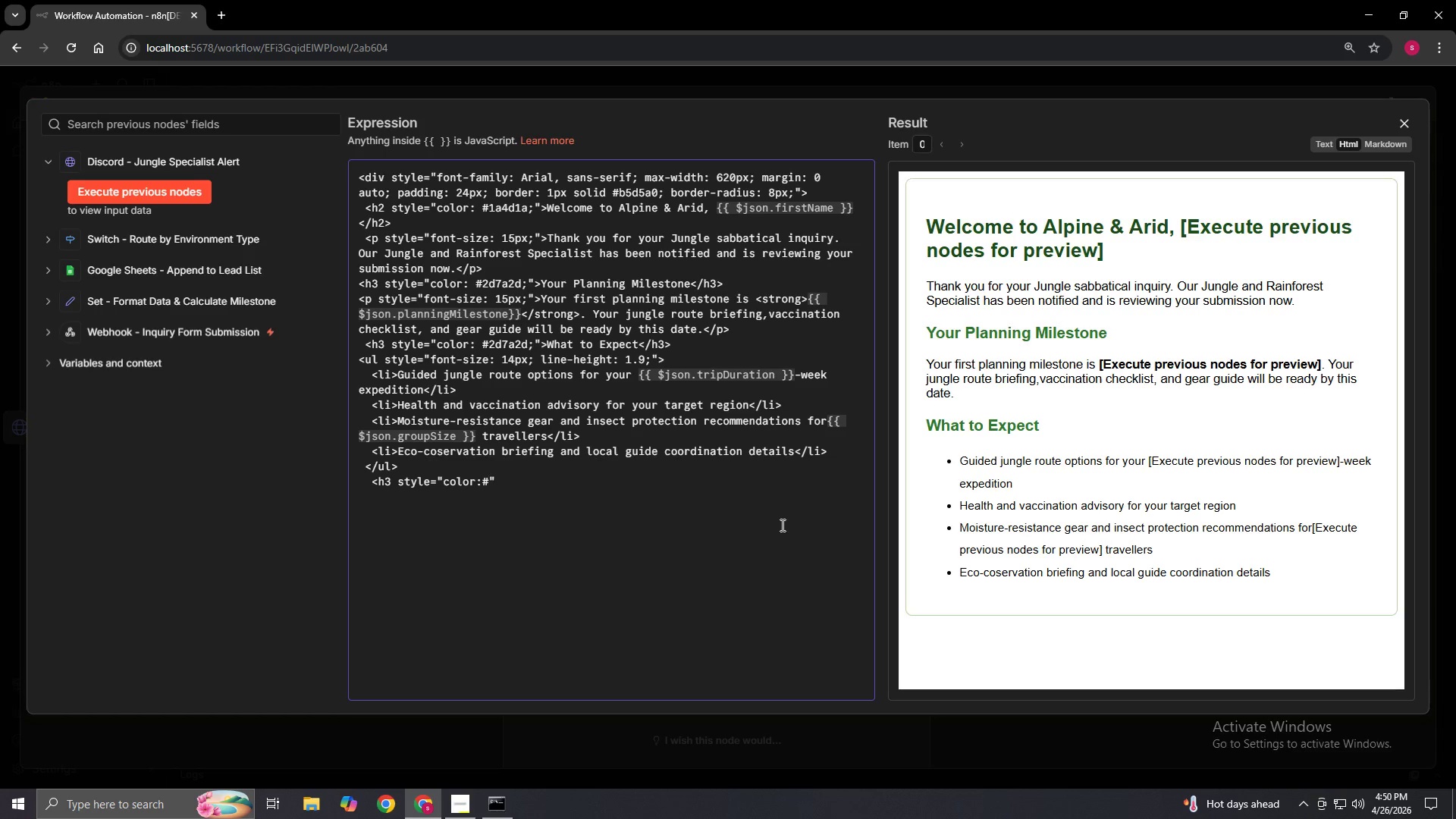 
type(2d)
 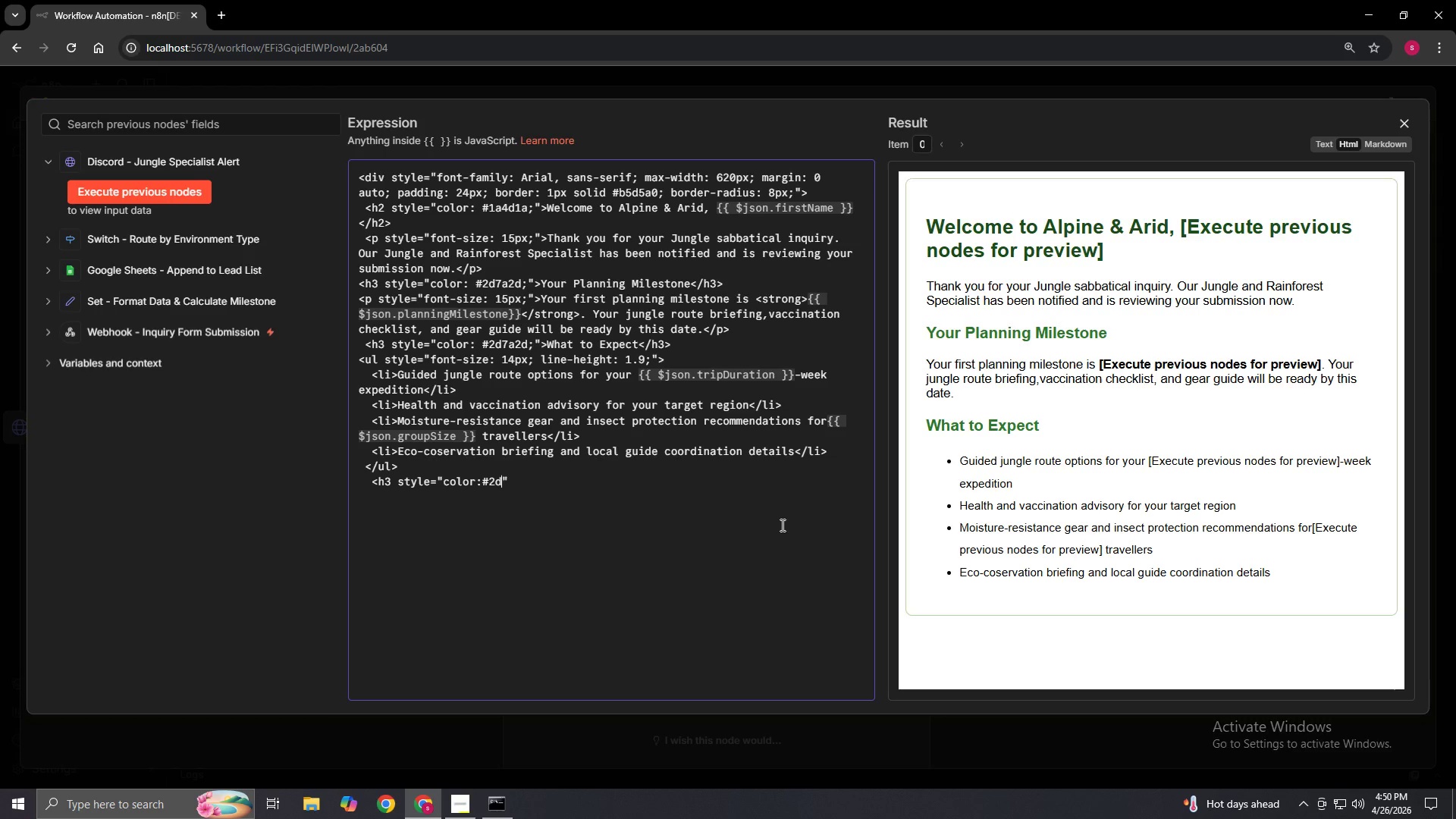 
key(7)
 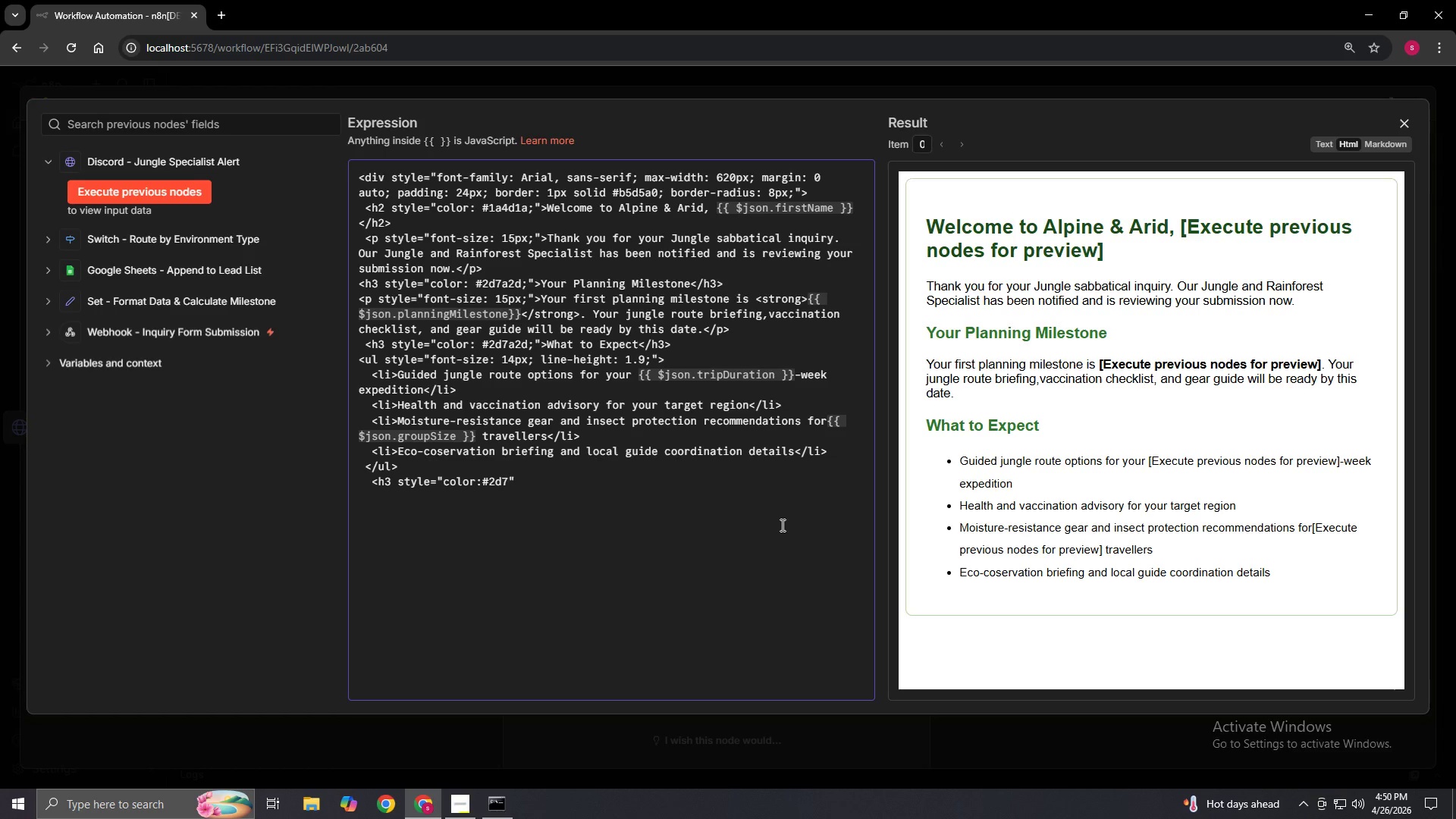 
type(a2d;)
 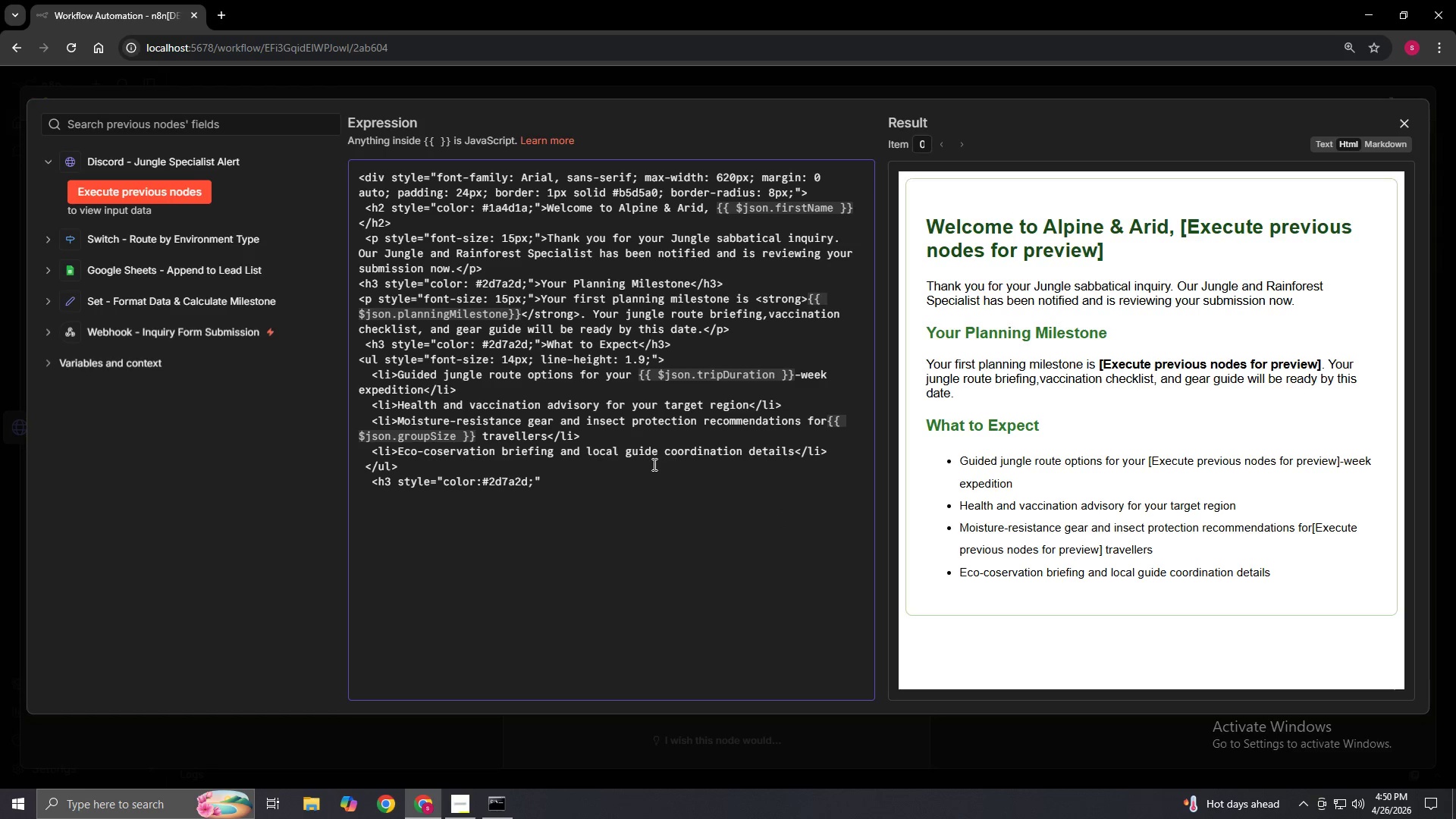 
left_click([546, 480])
 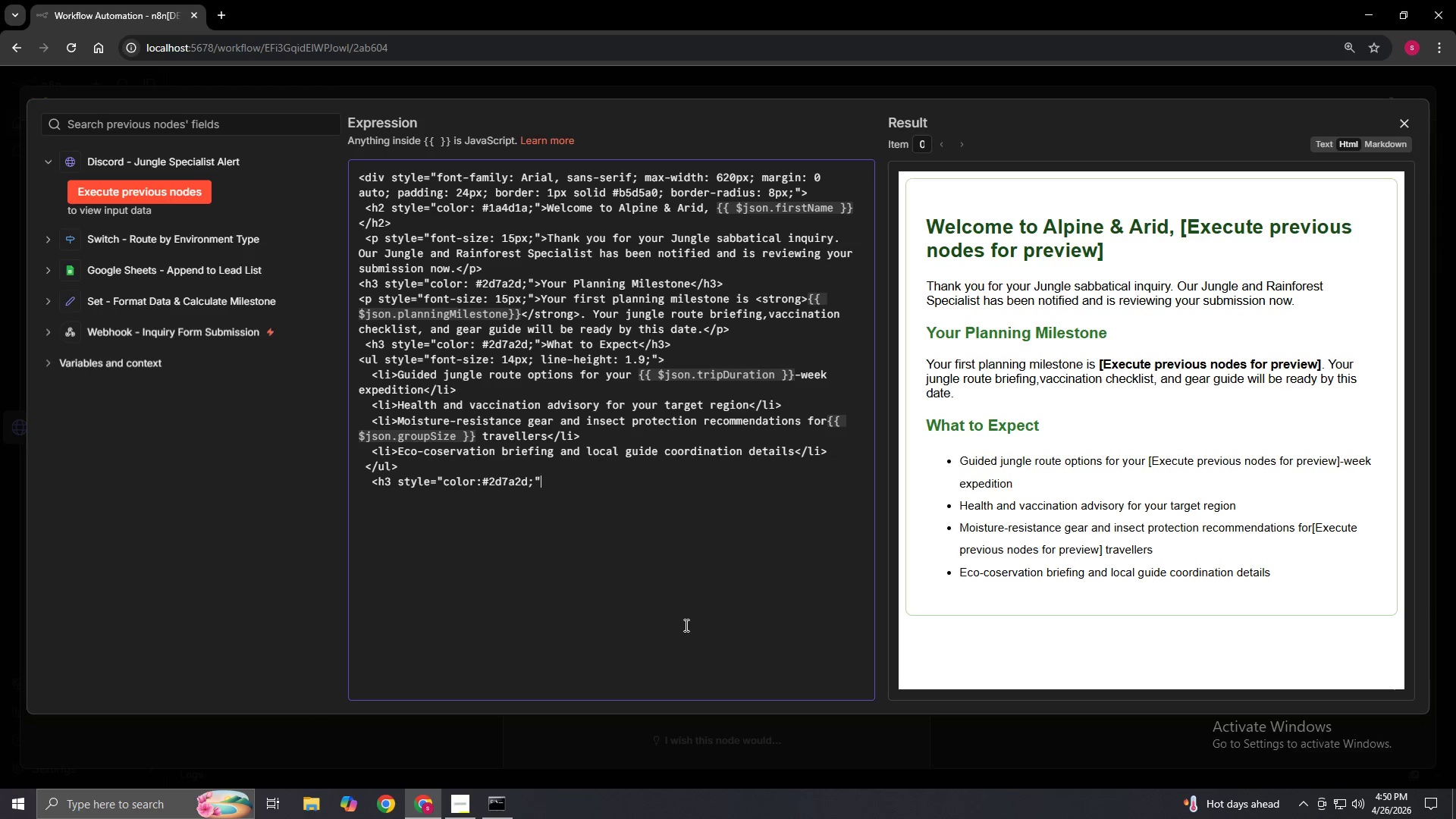 
key(Shift+Period)
 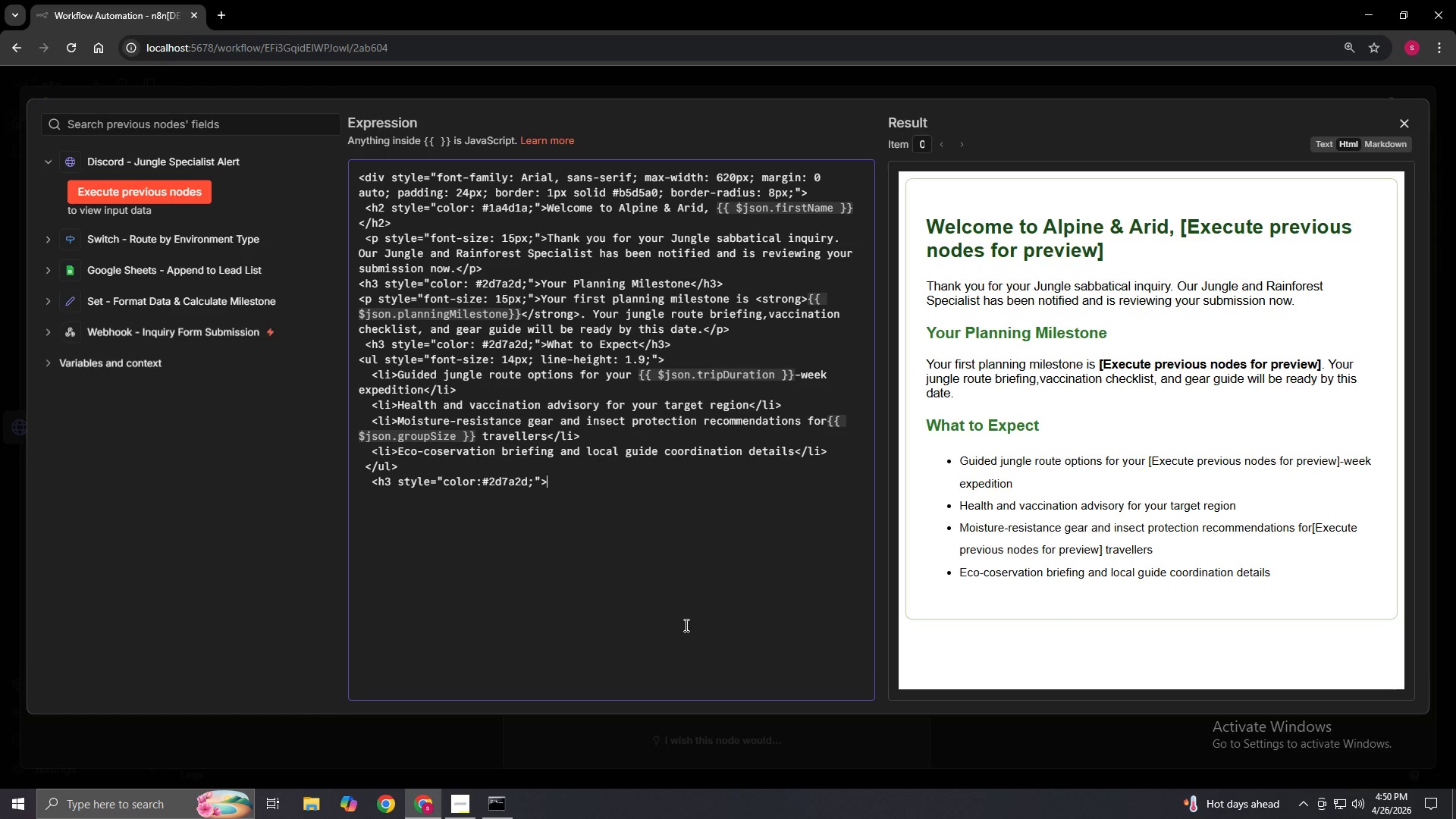 
wait(9.78)
 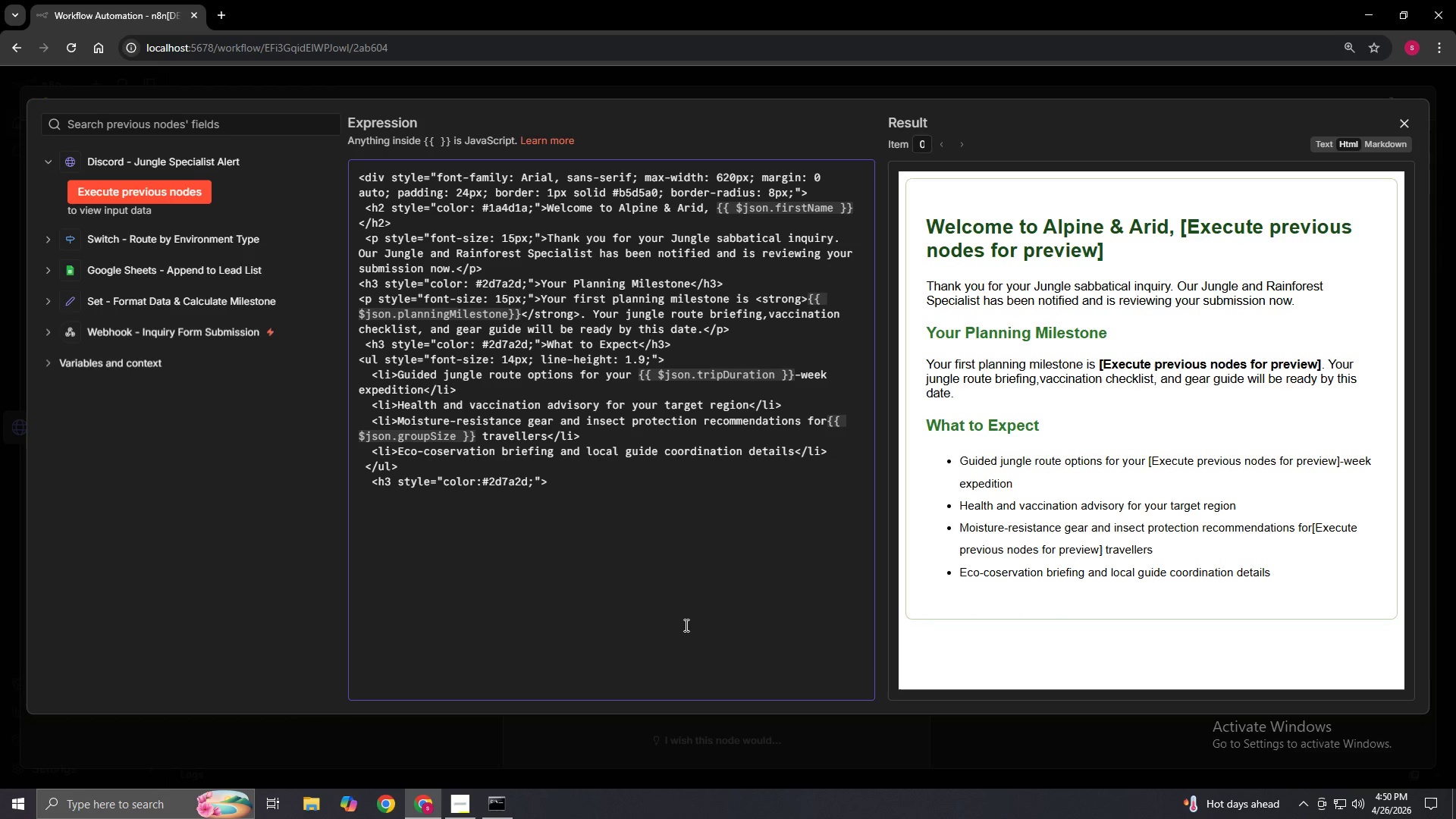 
key(Shift+Y)
 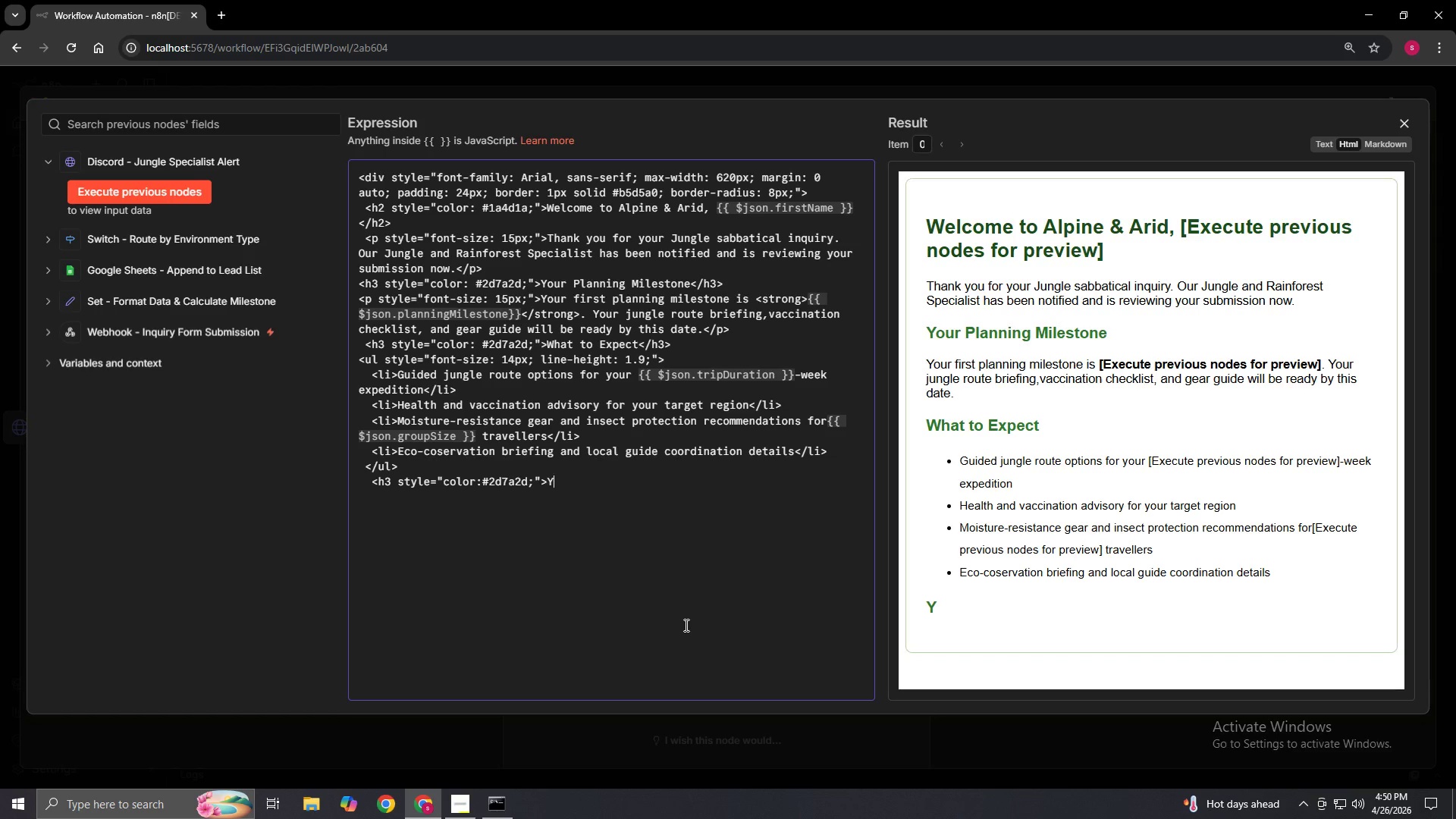 
type(ourItinerary PDF LINK HERE)
 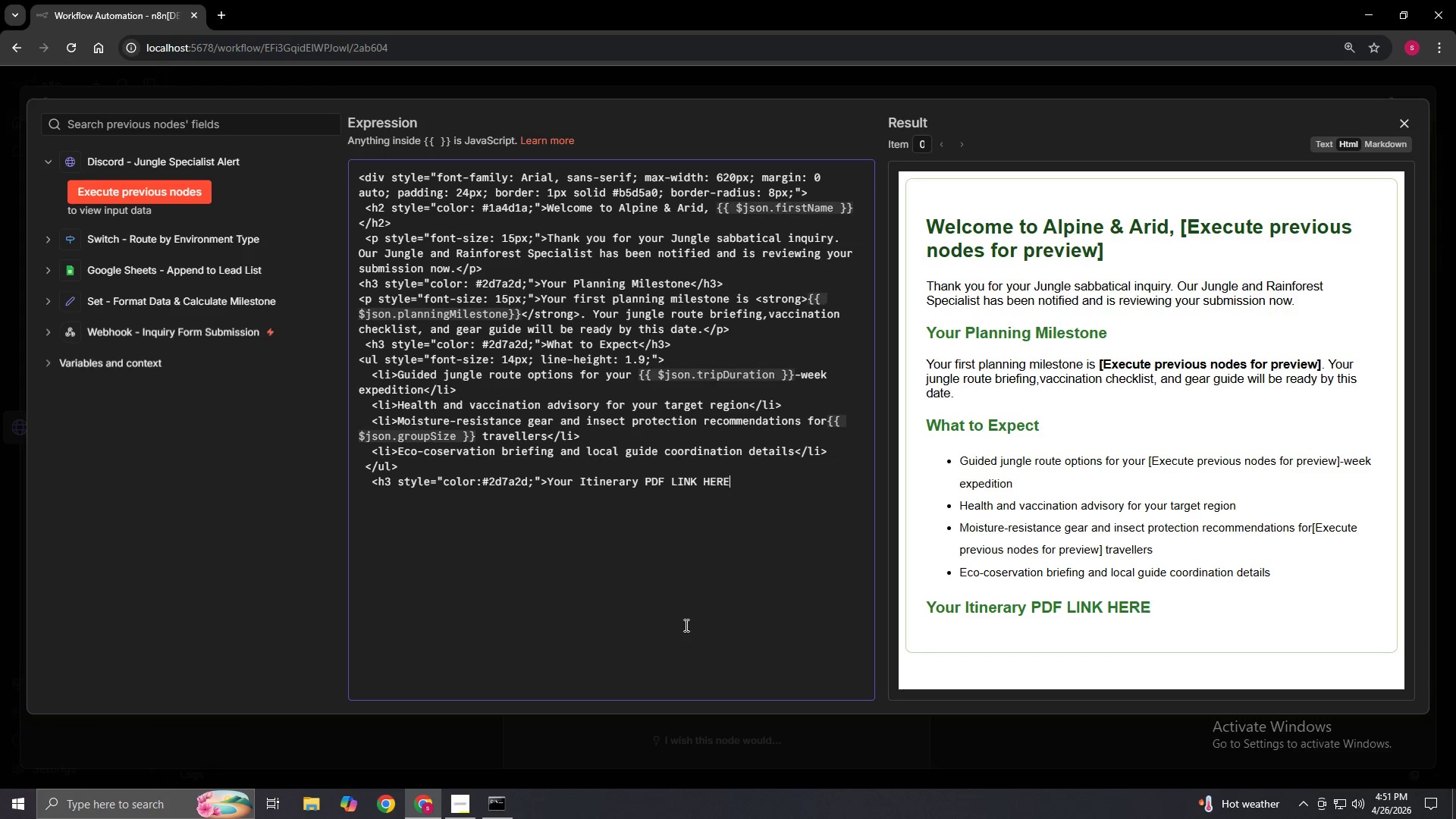 
wait(18.47)
 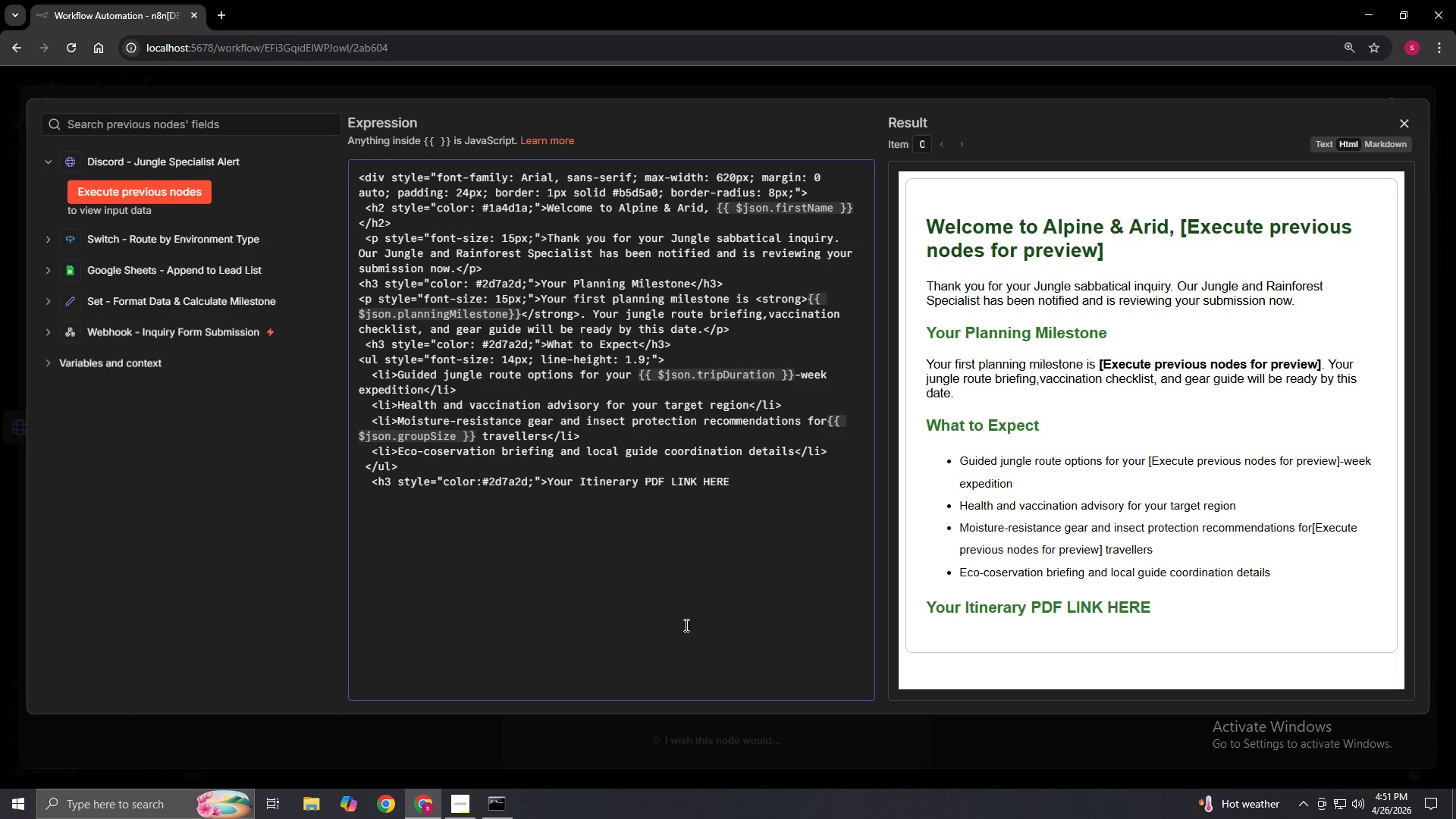 
key(Backspace)
key(Backspace)
key(Backspace)
key(Backspace)
key(Backspace)
key(Backspace)
key(Backspace)
key(Backspace)
key(Backspace)
key(Backspace)
type(</h3>)
 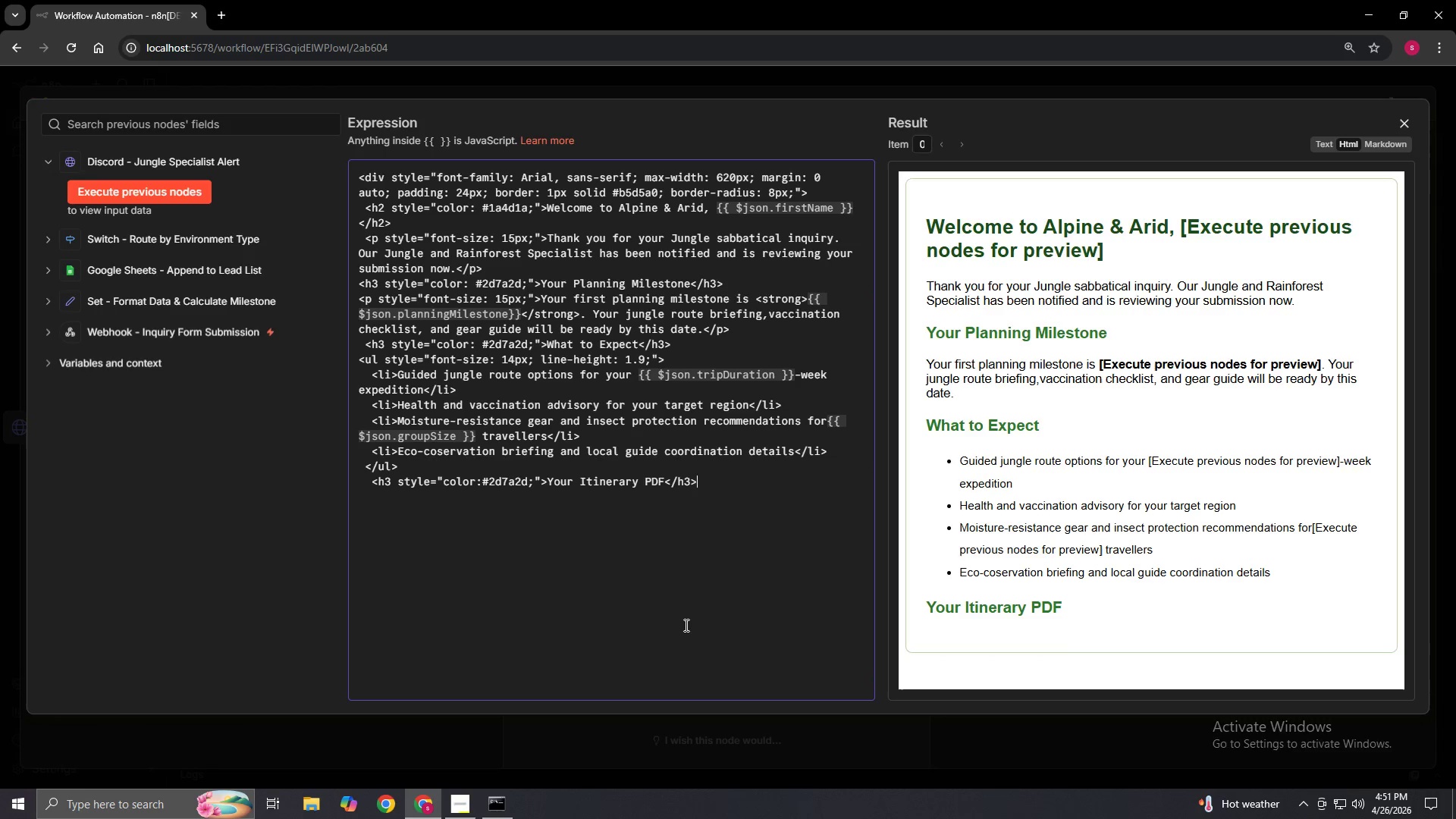 
key(Enter)
 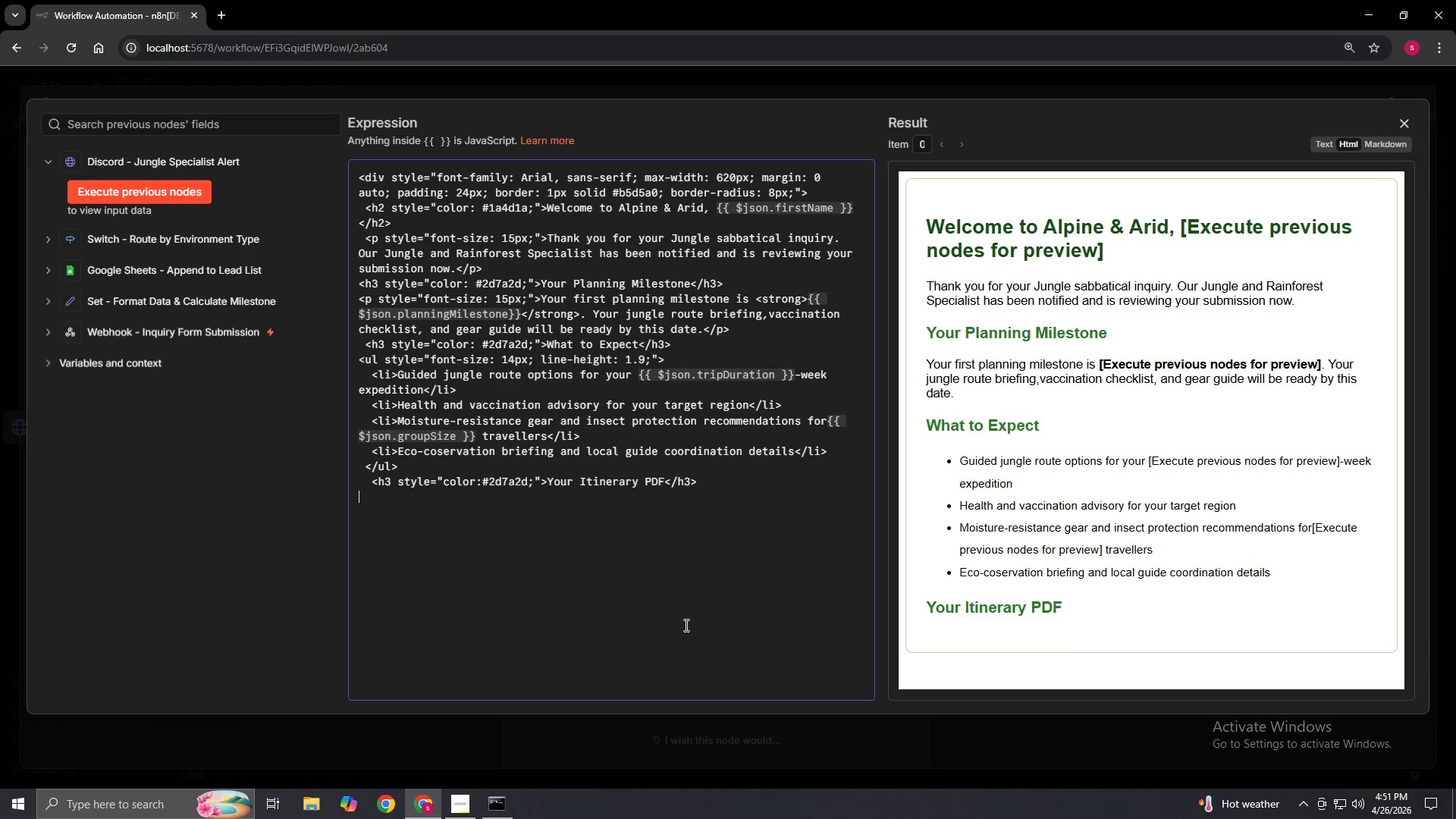 
type(  <h3)
 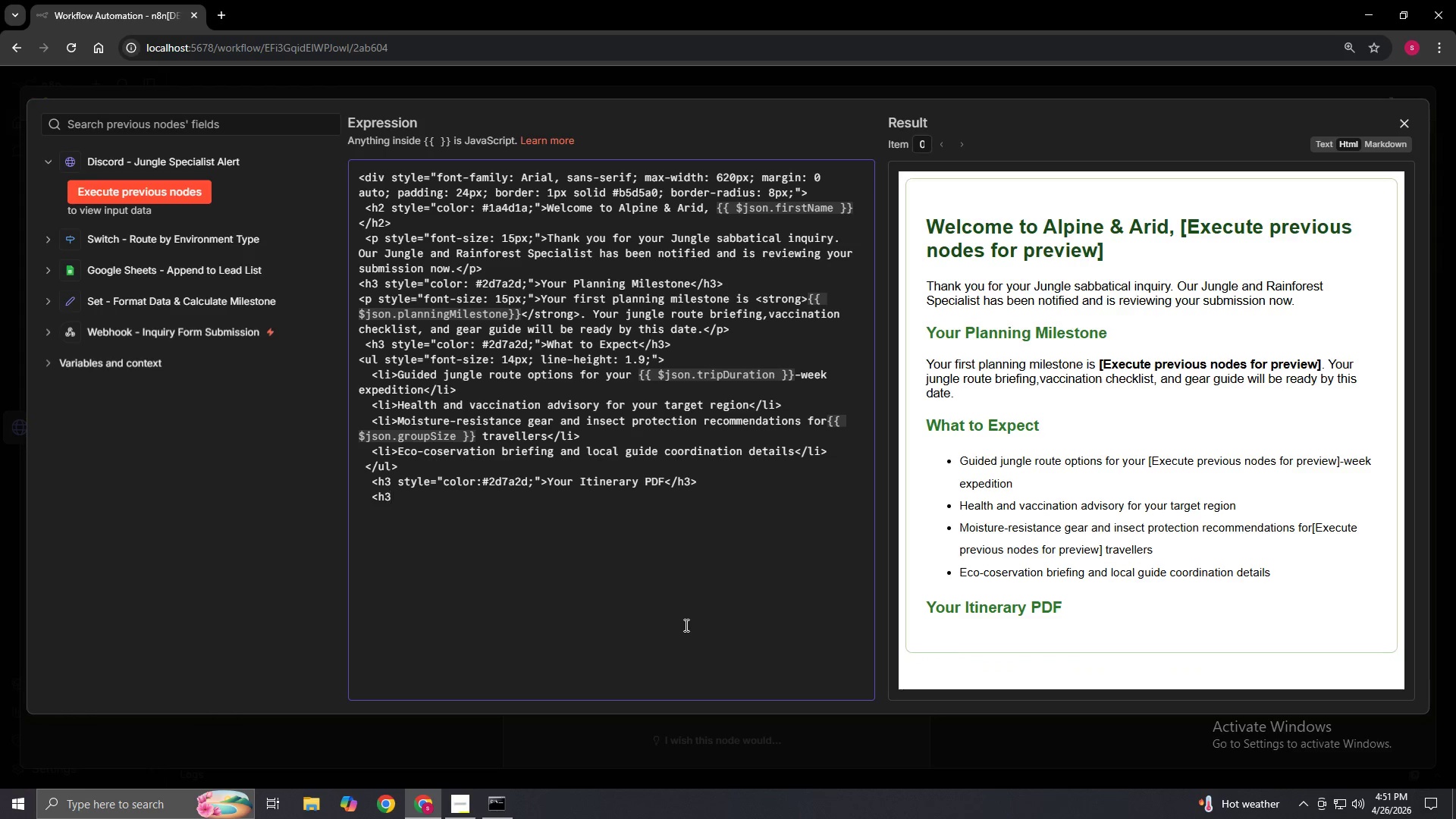 
wait(5.75)
 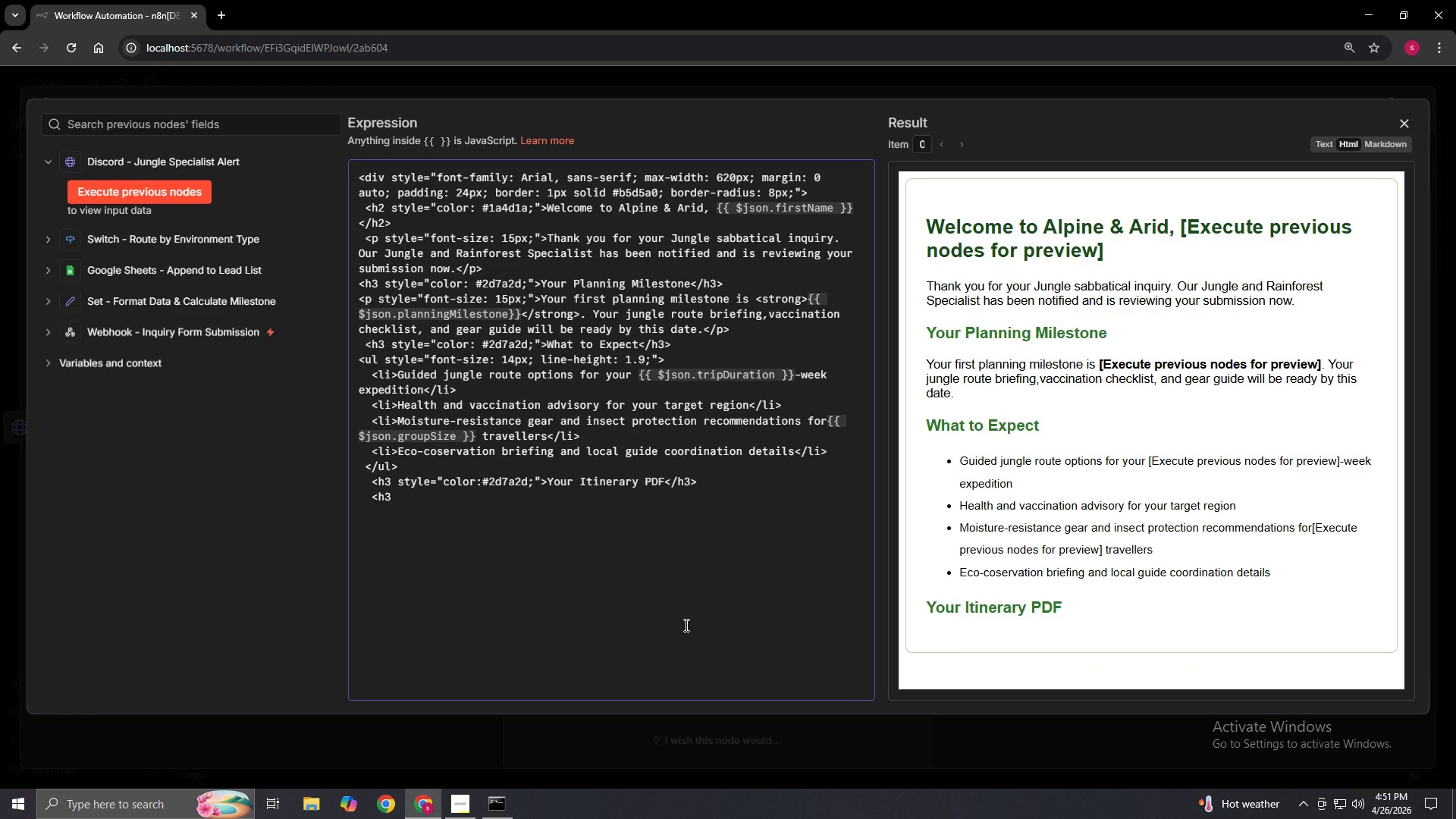 
key(Backspace)
 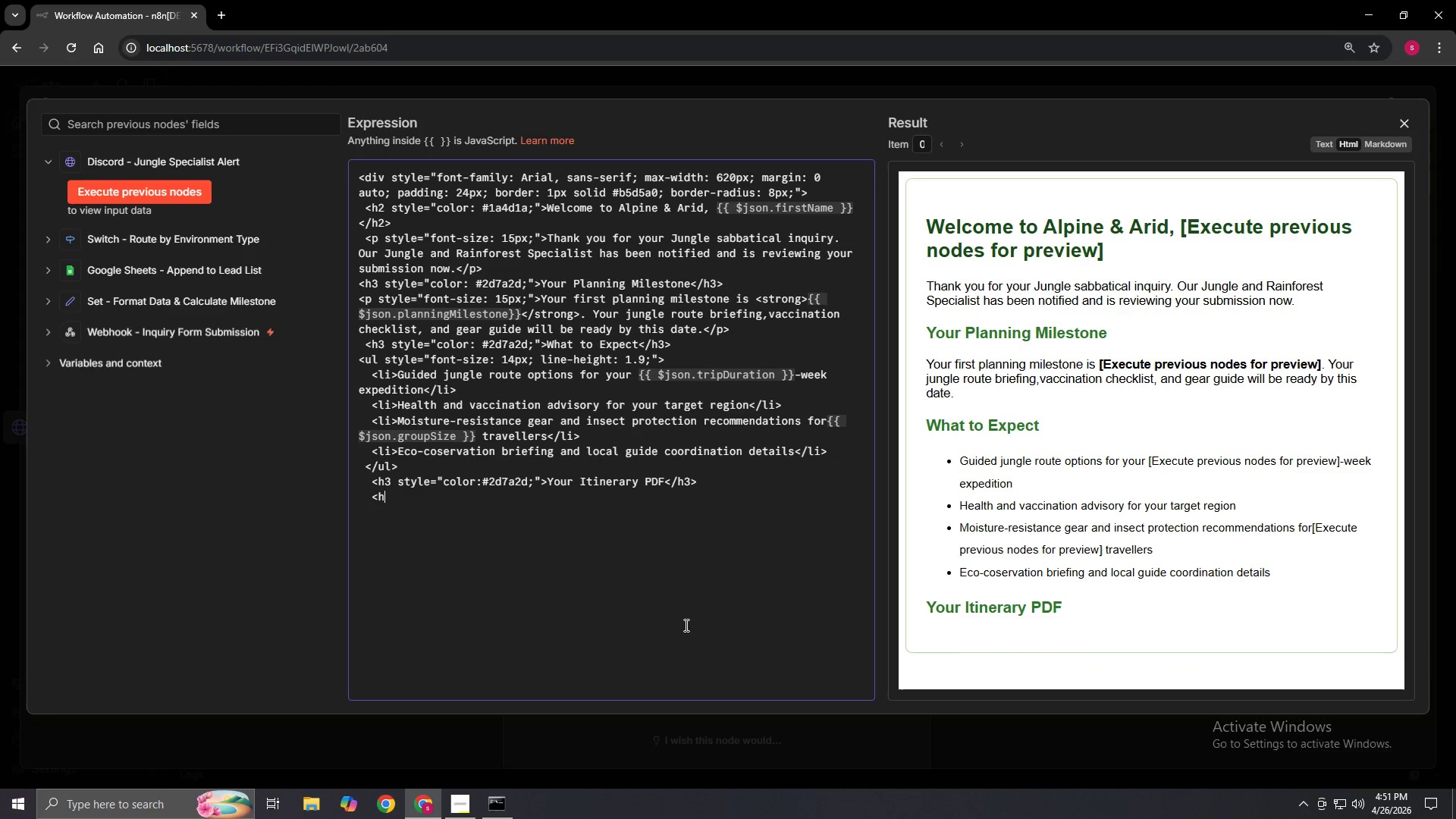 
key(Backspace)
 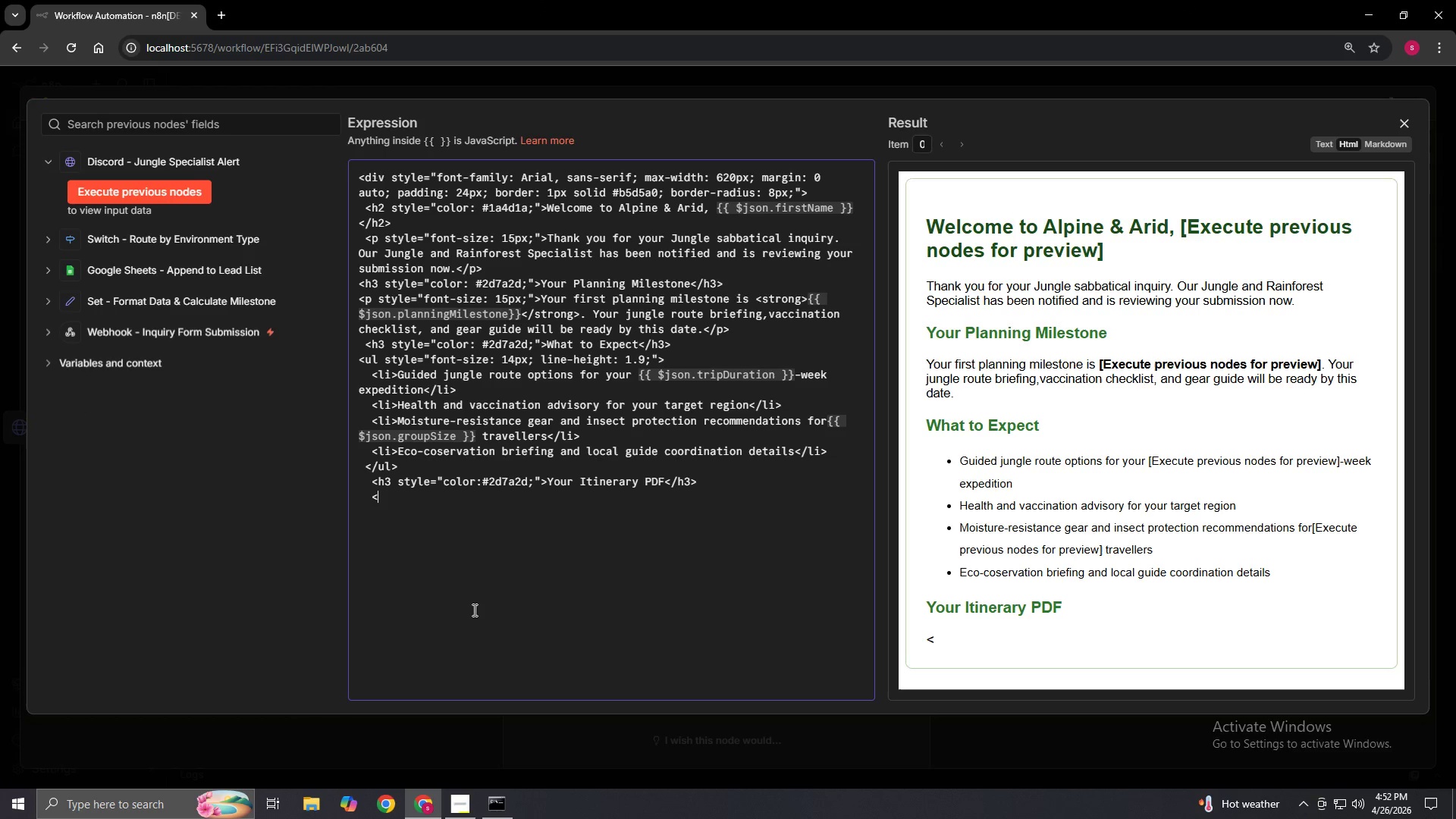 
wait(36.91)
 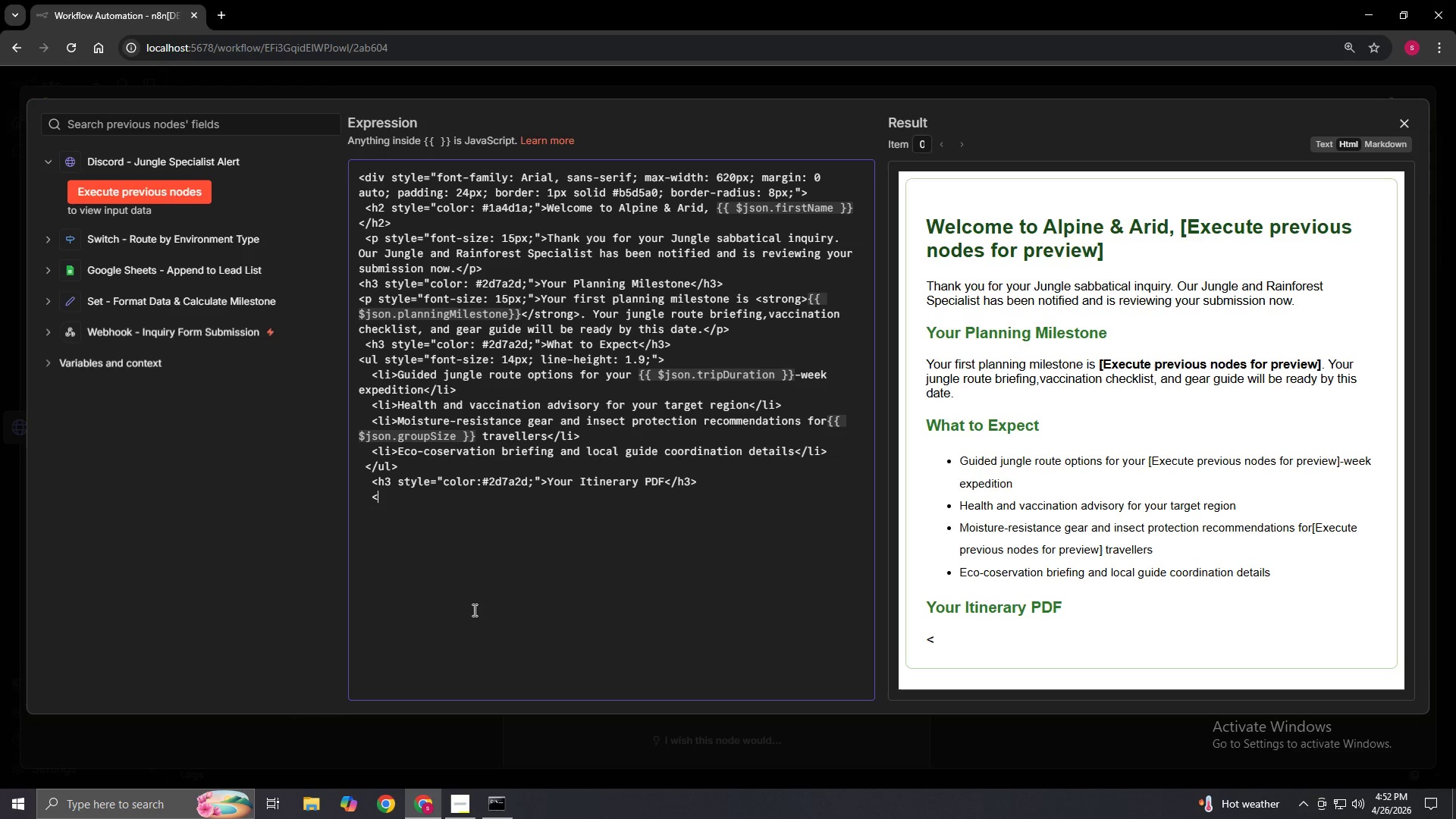 
key(P)
 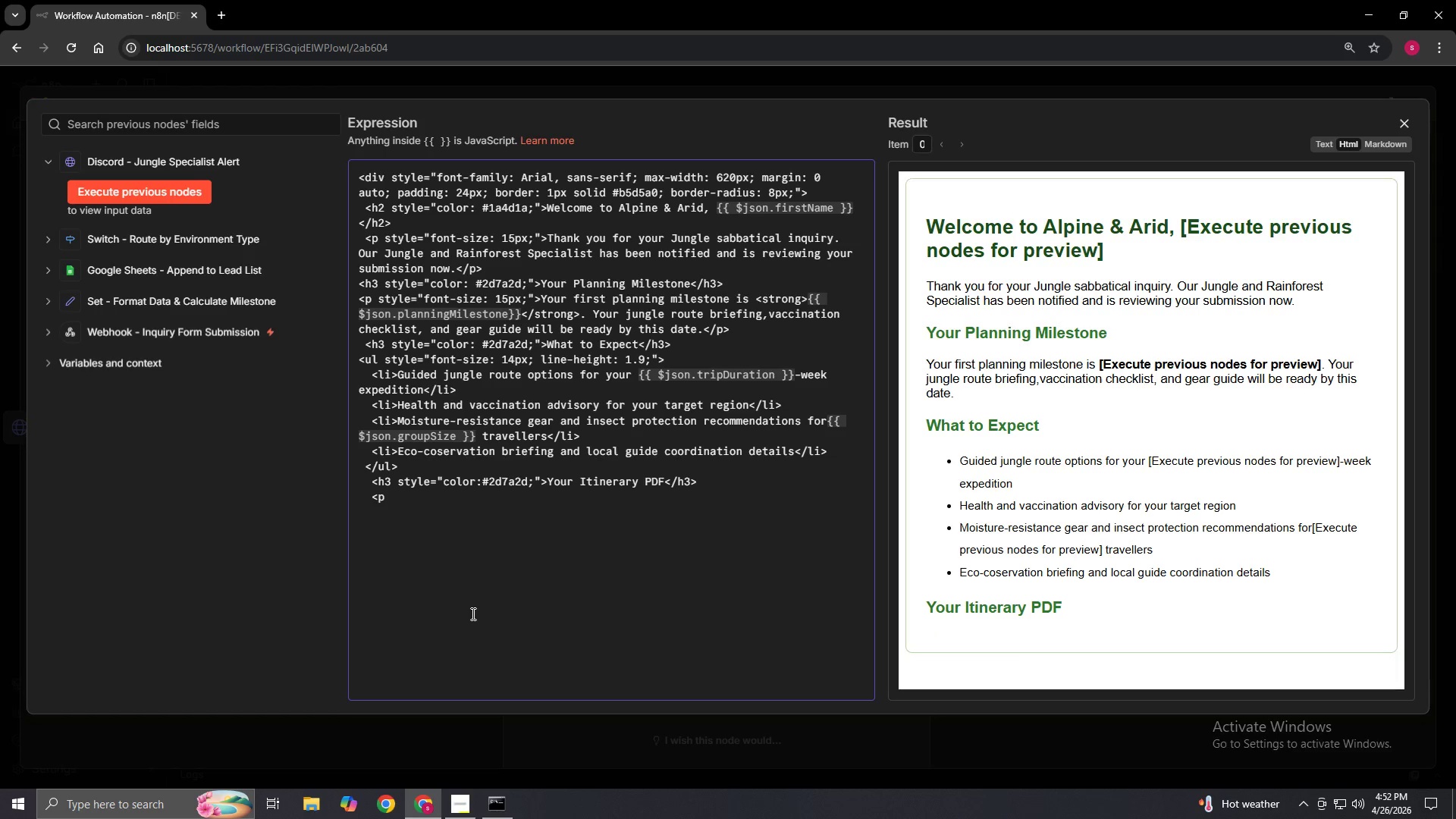 
type( style)
 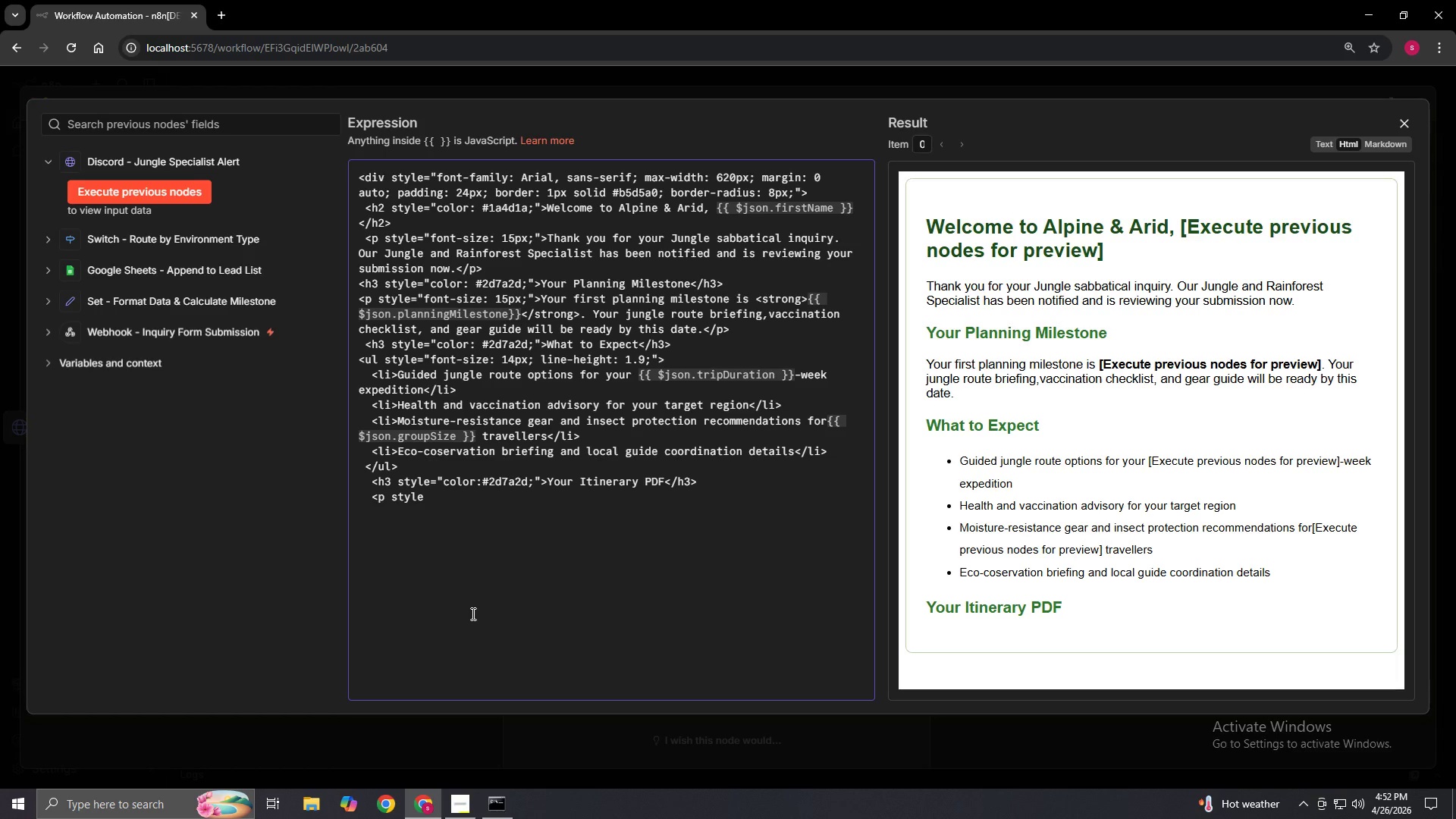 
type(="font0)
key(Backspace)
type(-size)
 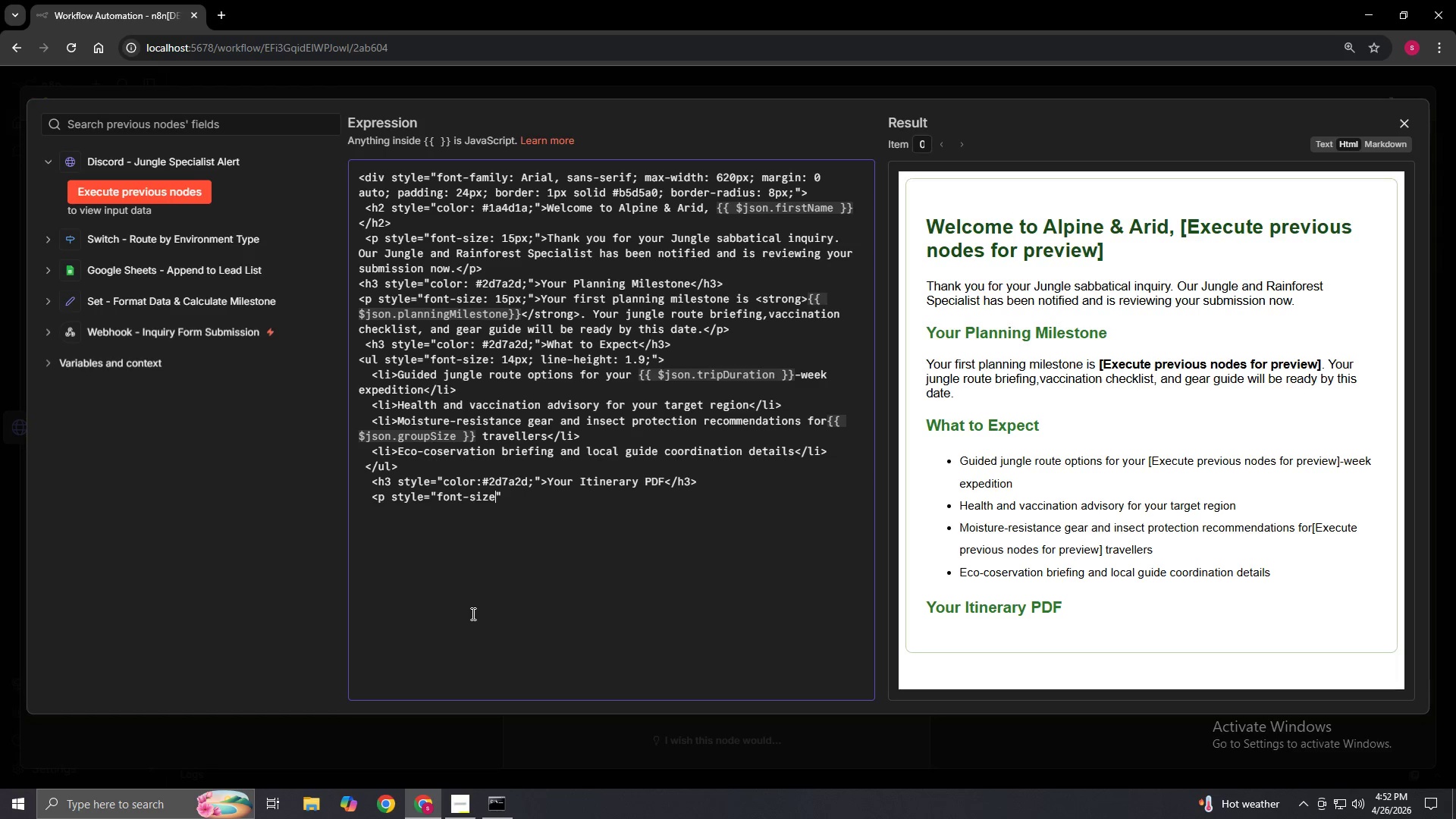 
key(Shift+Semicolon)
 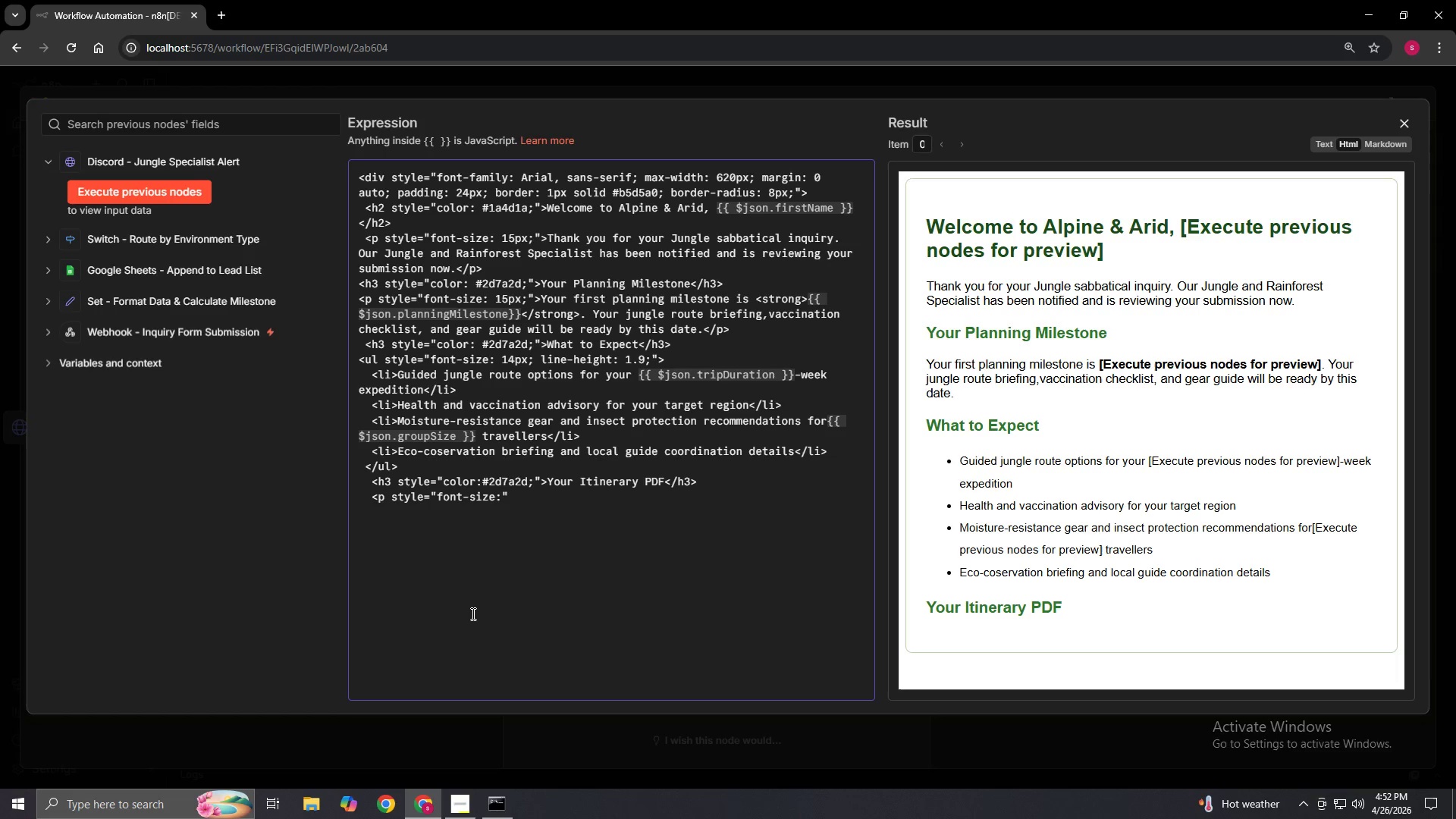 
wait(15.14)
 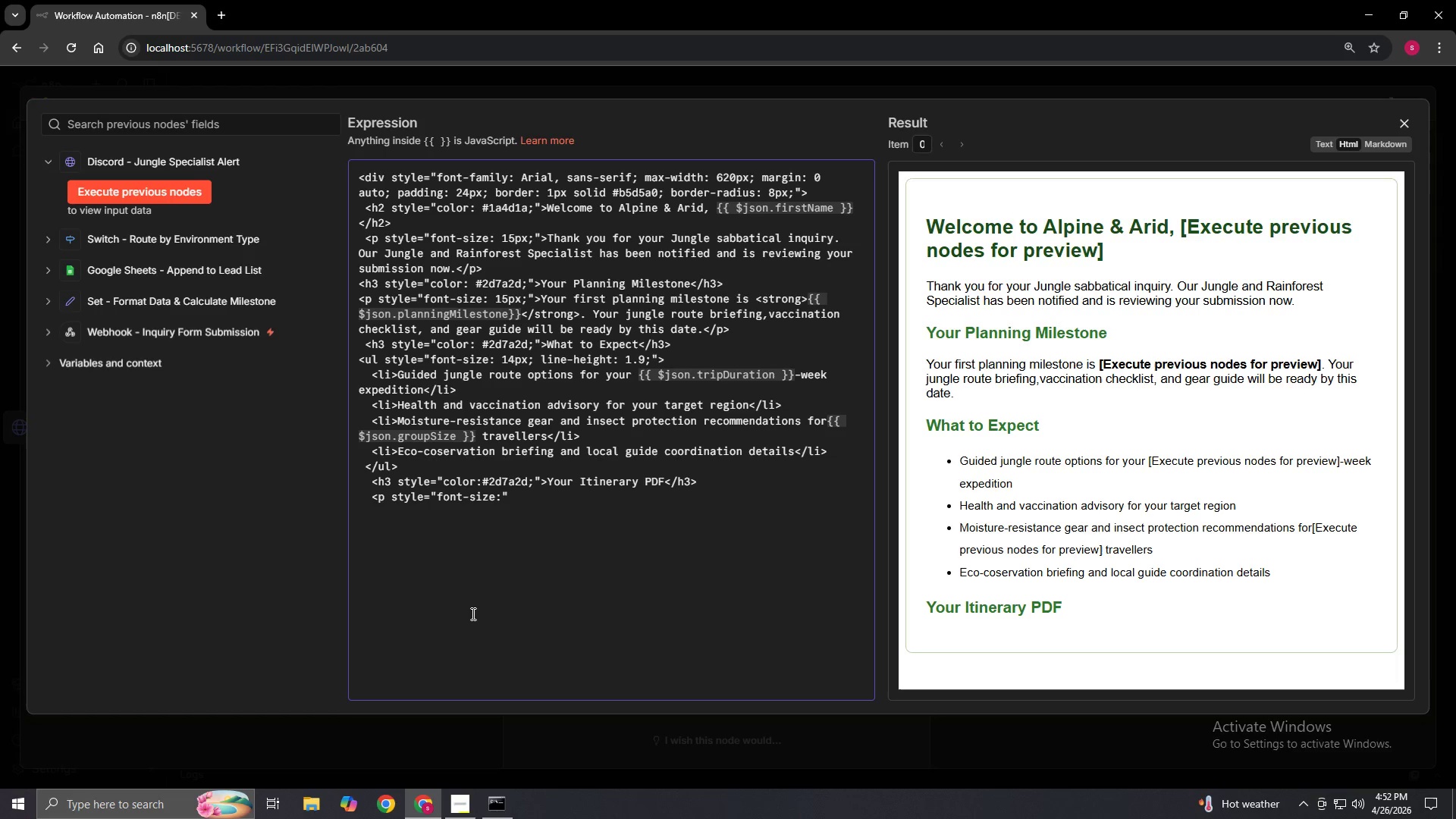 
type( 14px)
 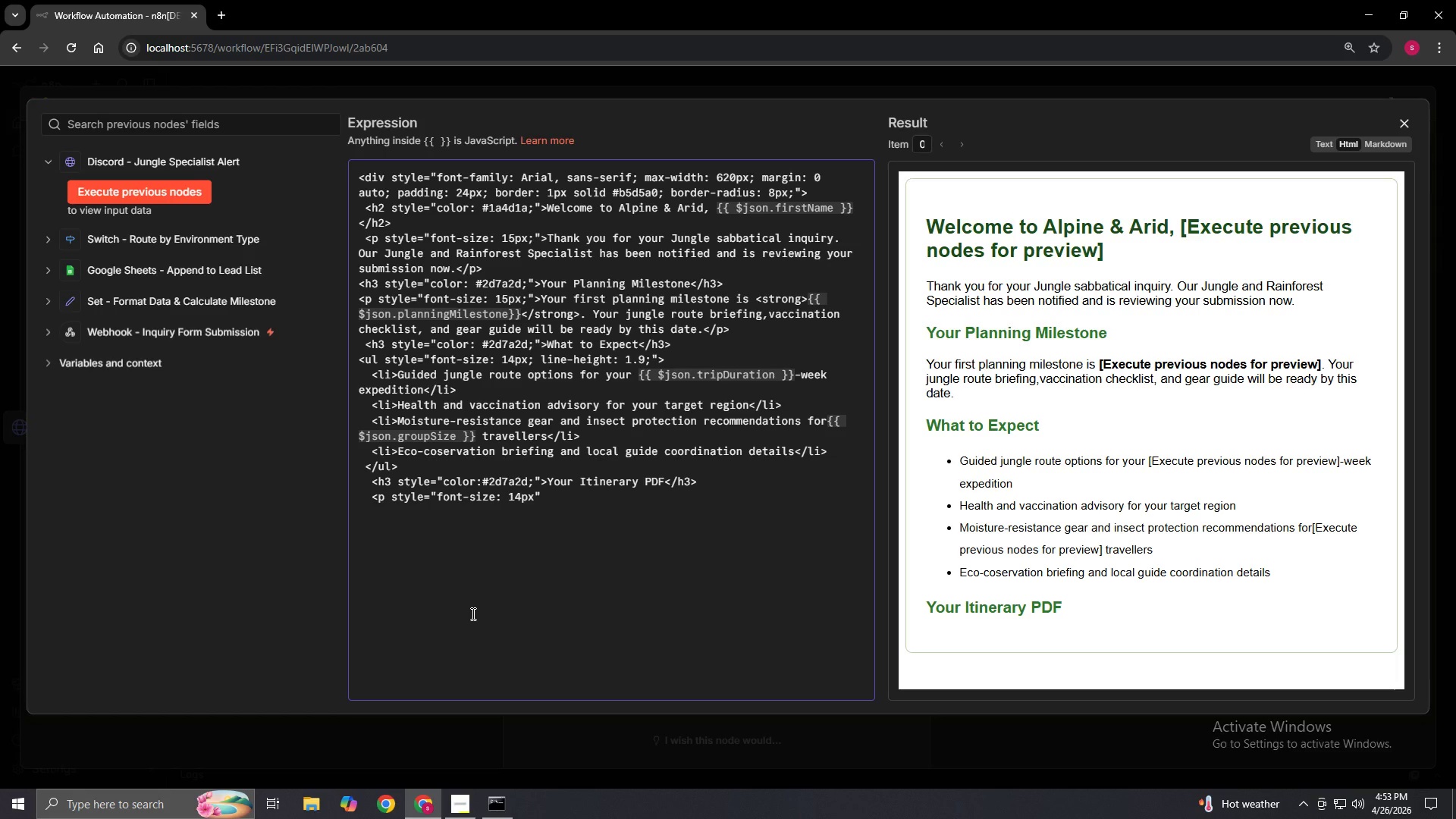 
wait(10.06)
 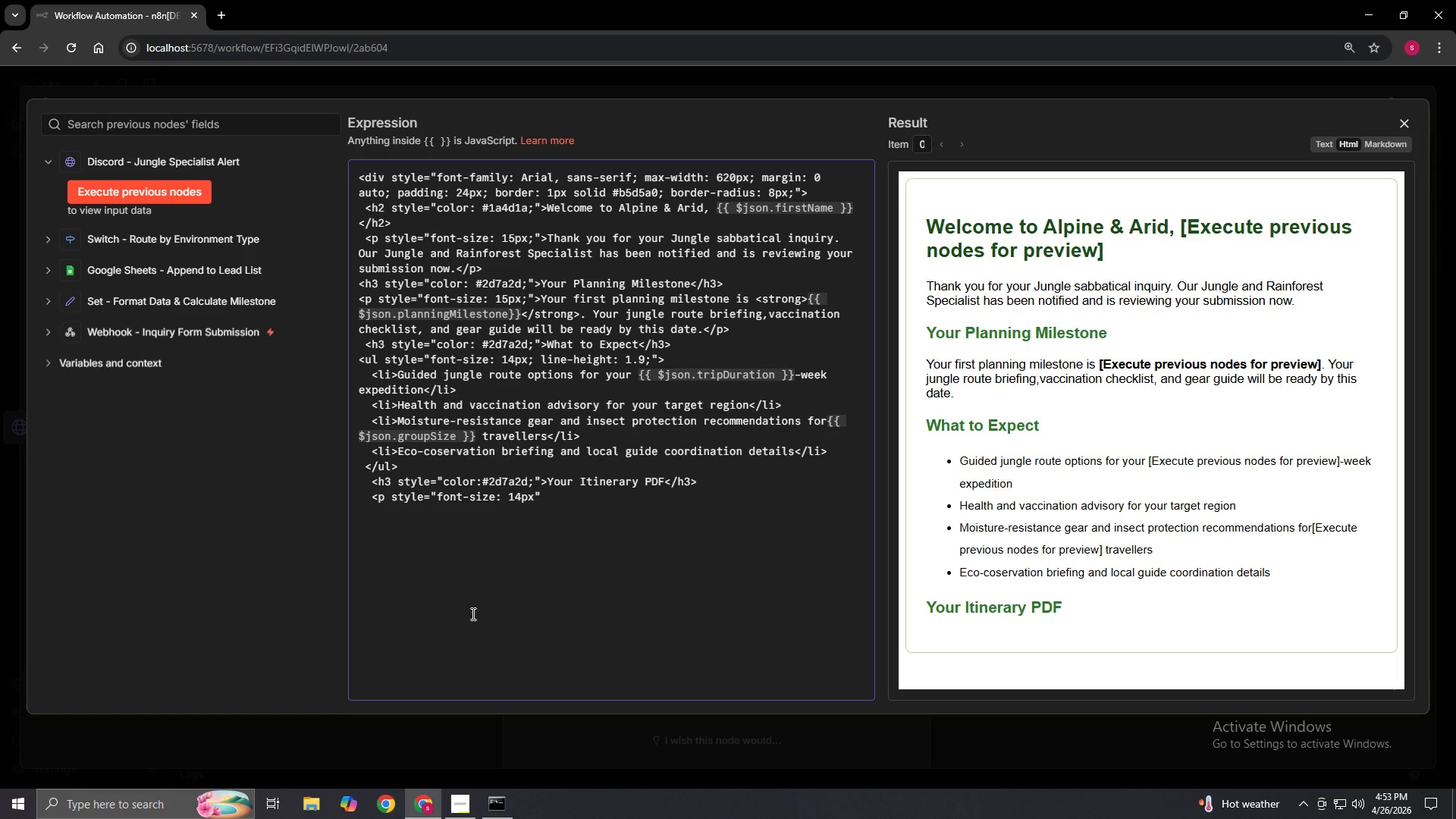 
key(Semicolon)
 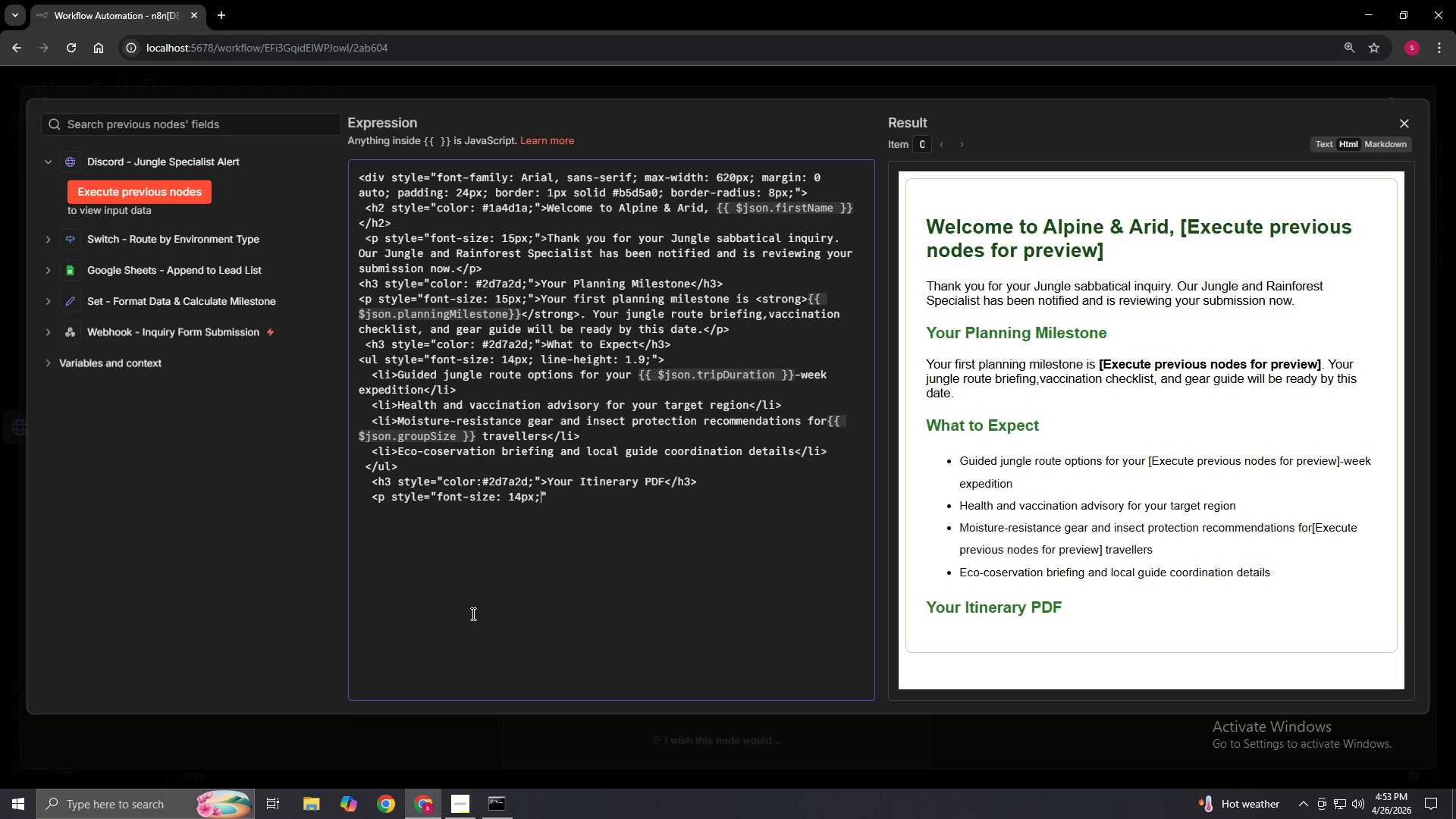 
key(ArrowRight)
 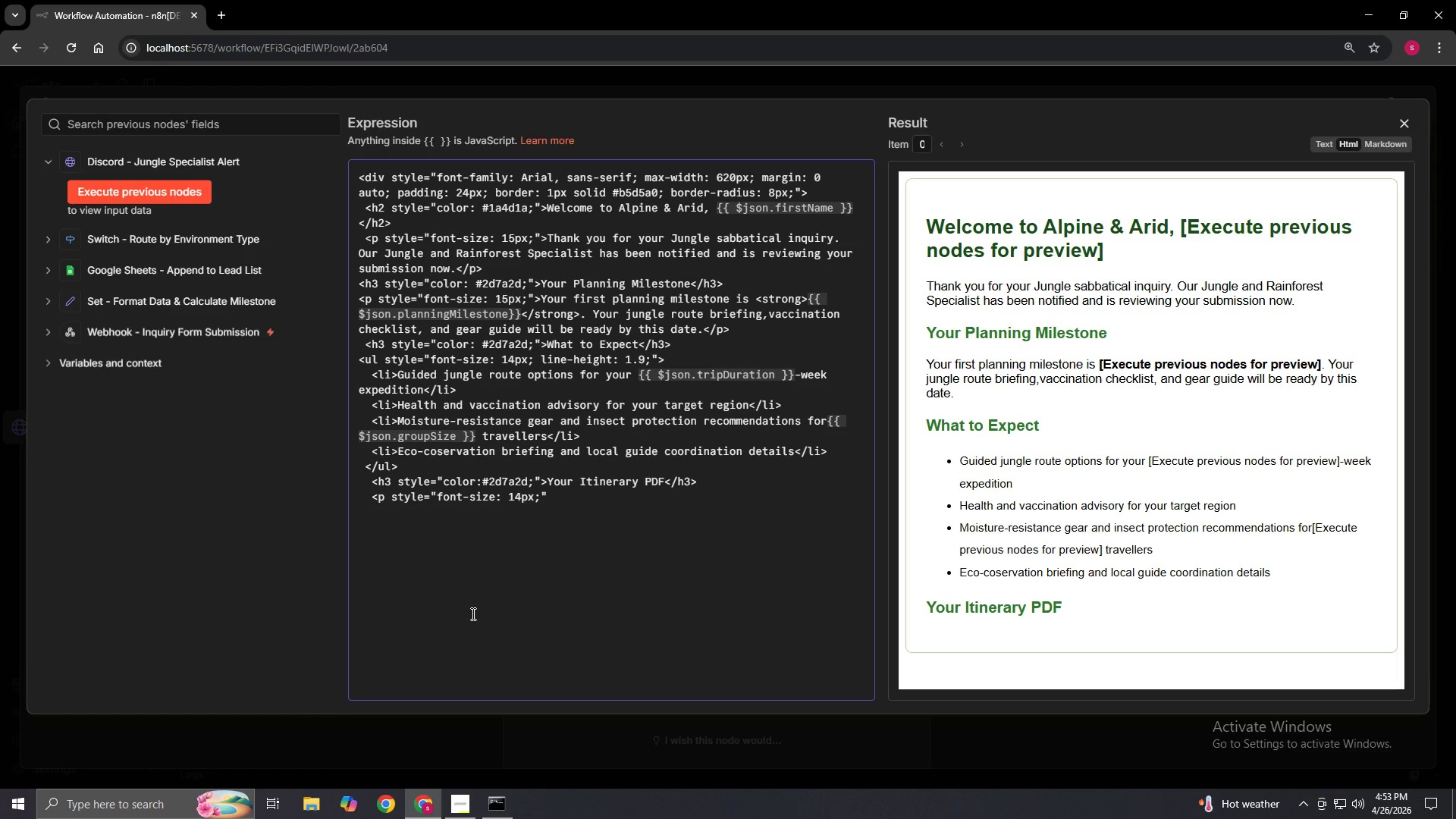 
key(Shift+Period)
 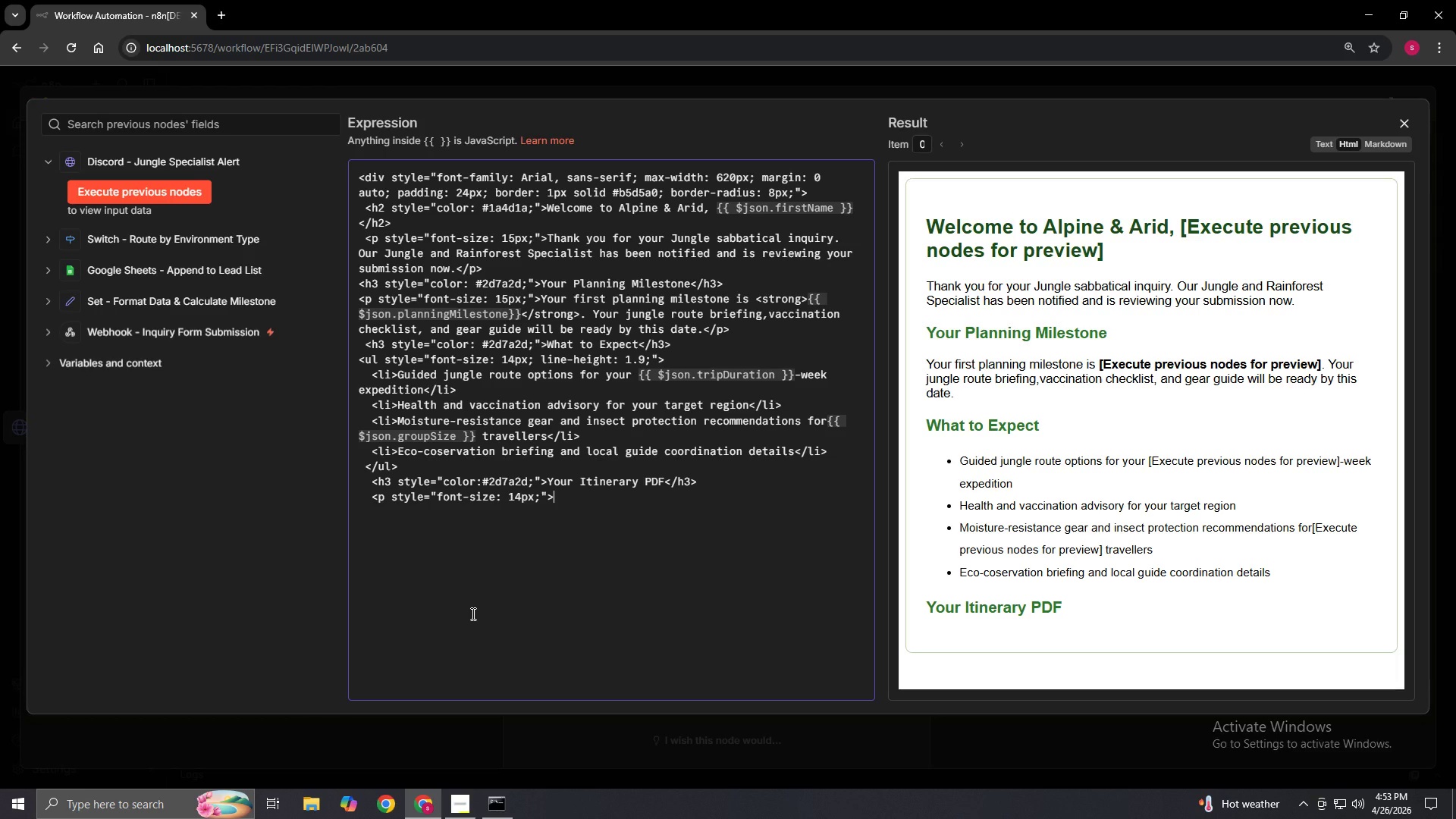 
type([INSERT JUNGLE ITINERARY PDF LINK HERE)
 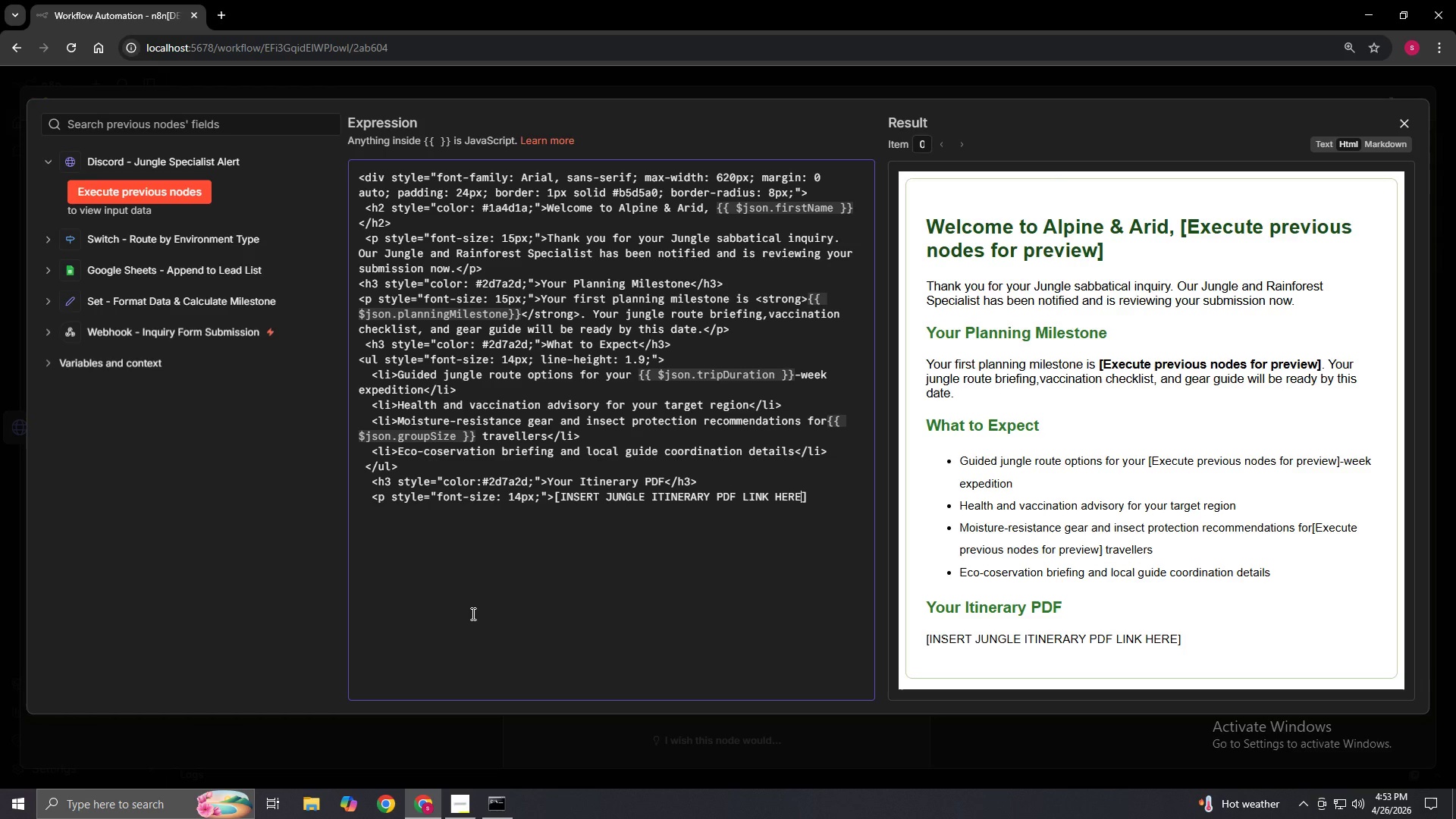 
key(ArrowRight)
 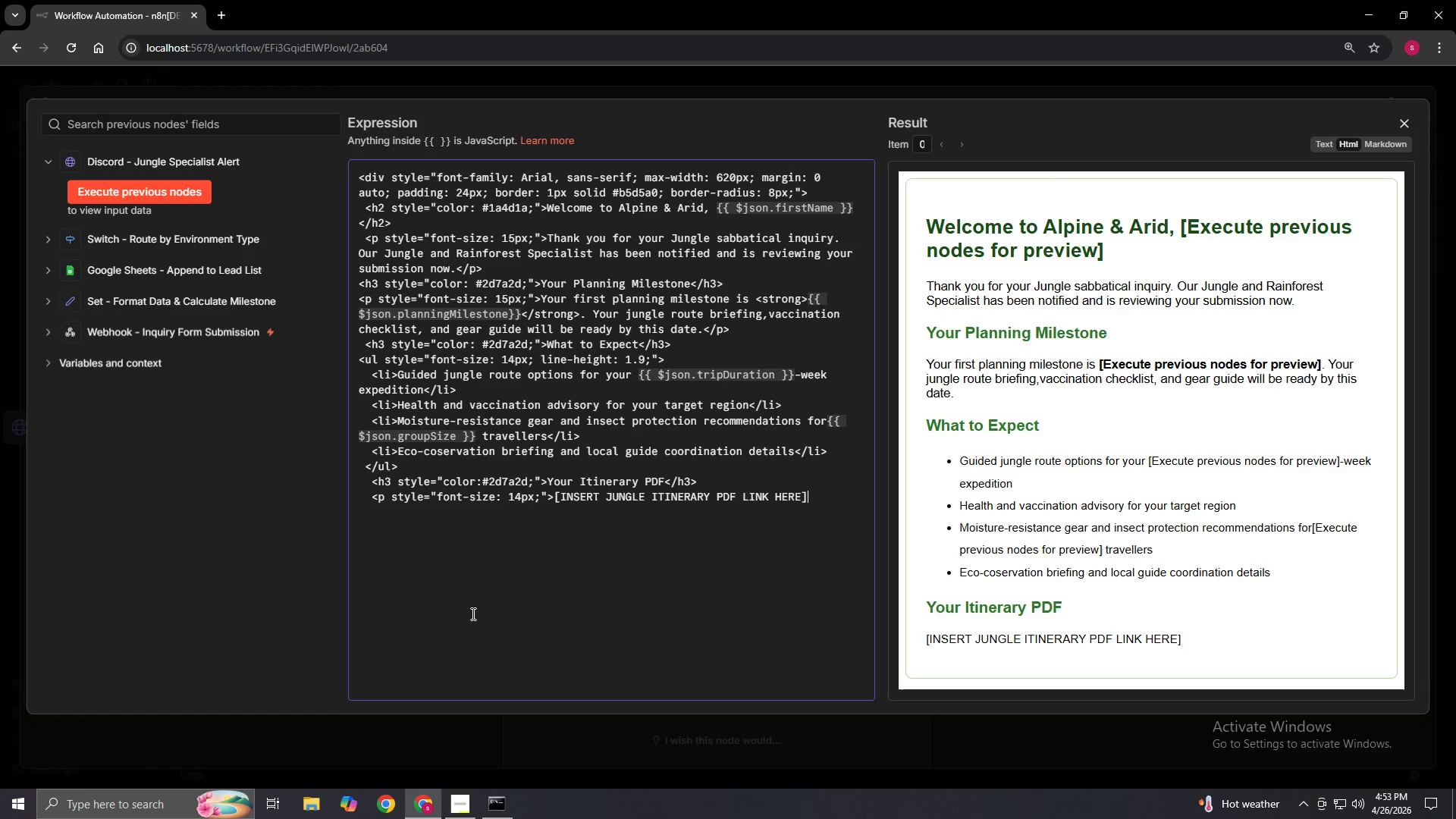 
key(Shift+Comma)
 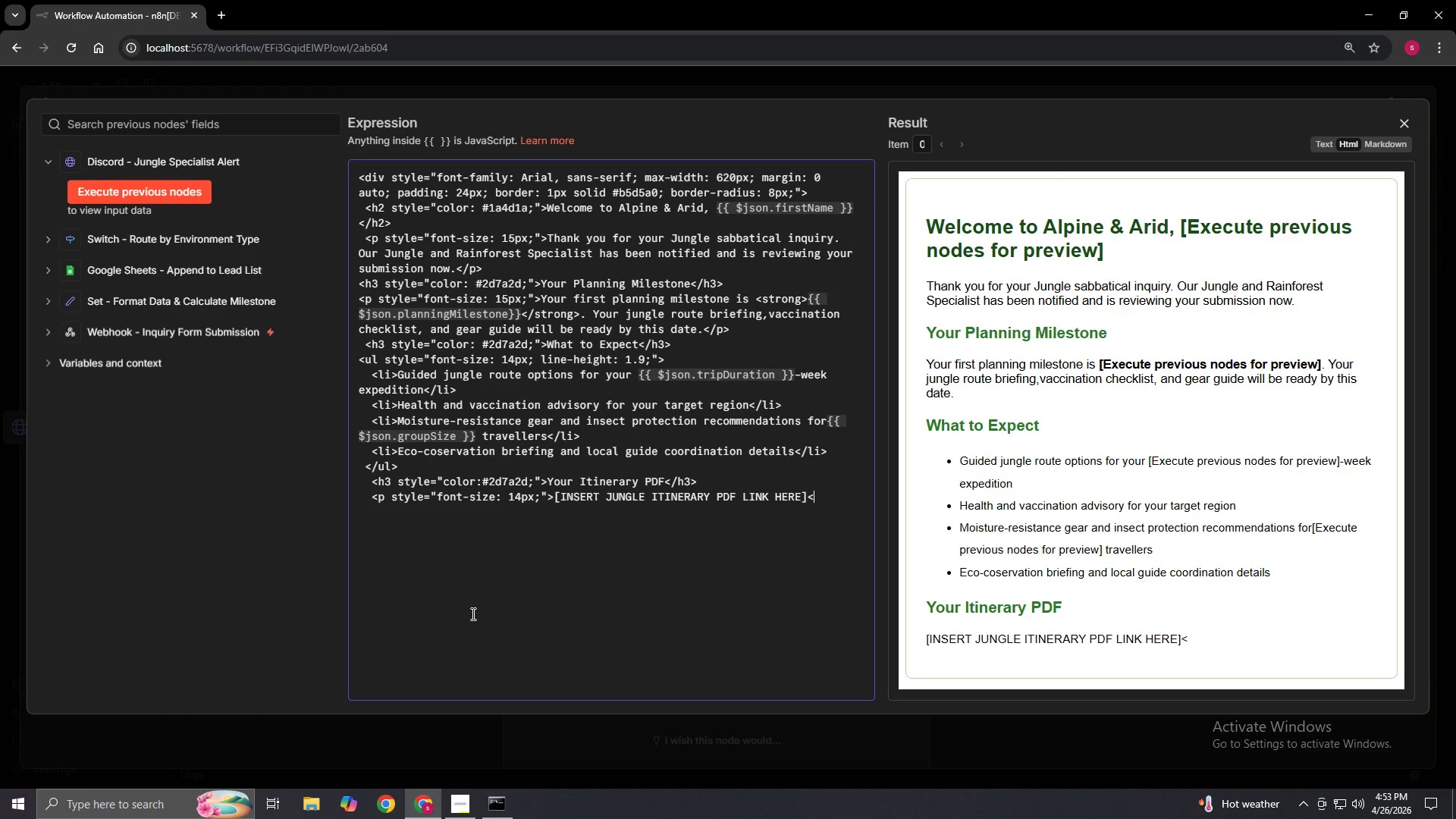 
key(Slash)
 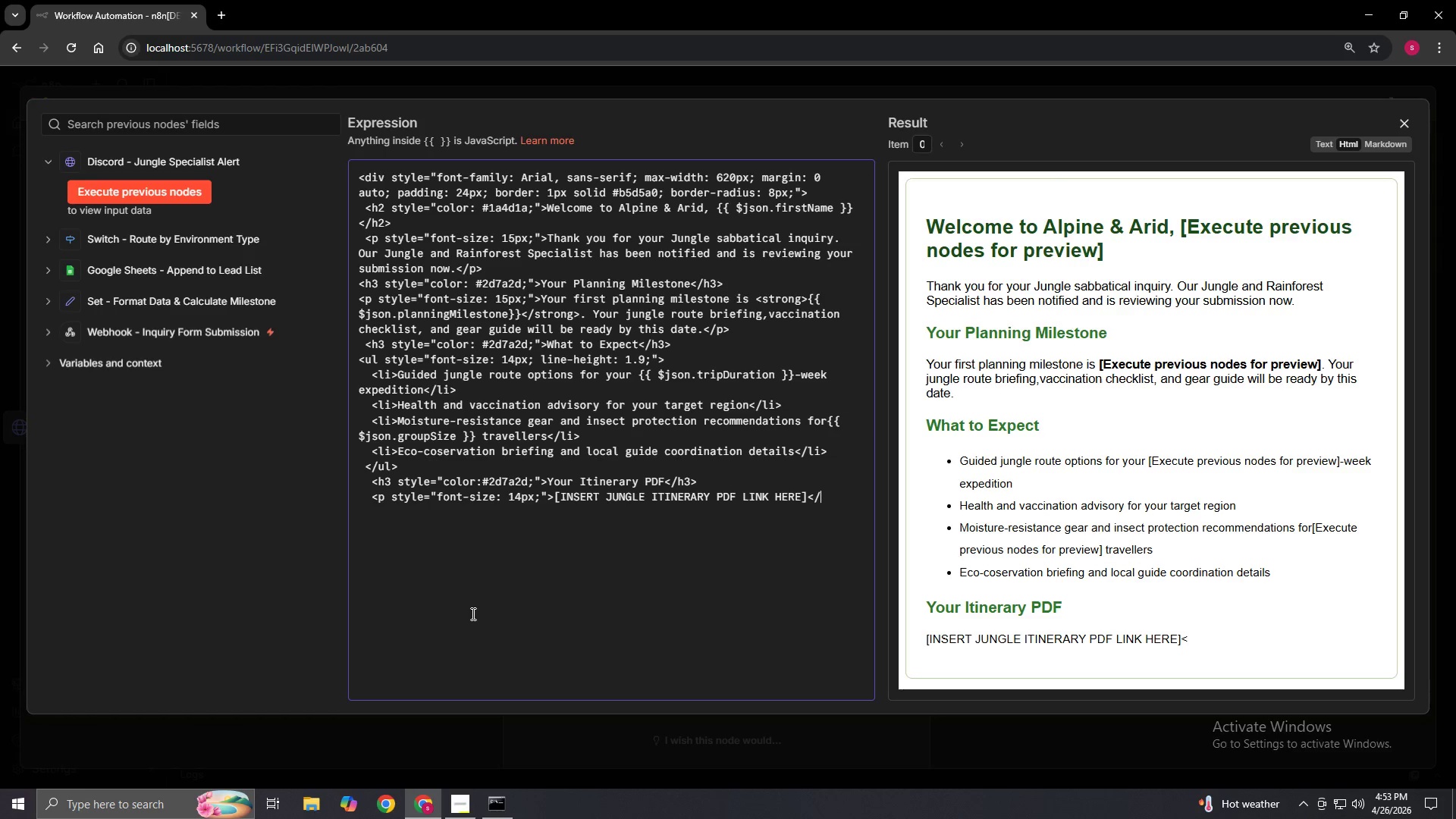 
key(P)
 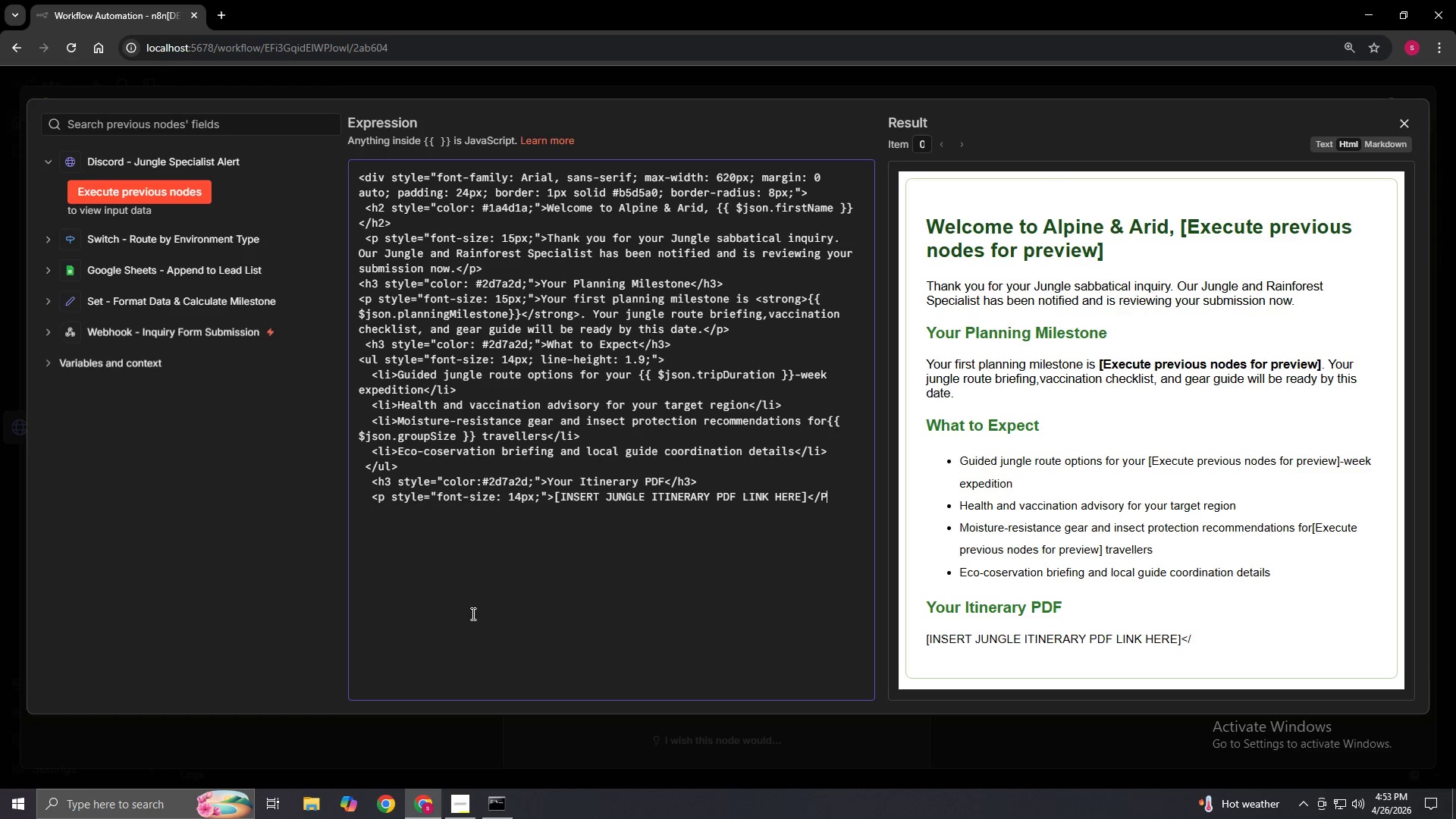 
key(Shift+Period)
 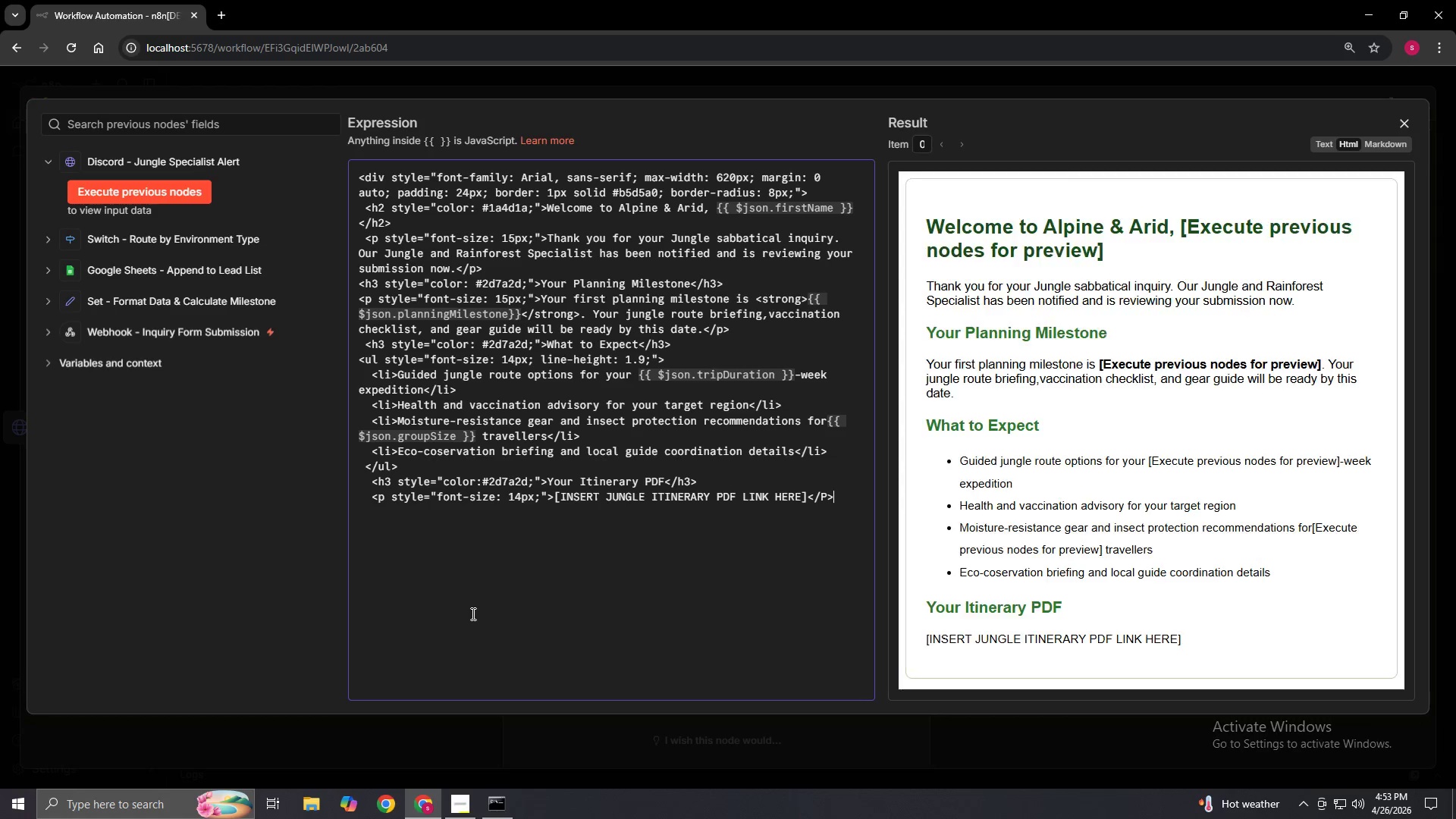 
key(Enter)
 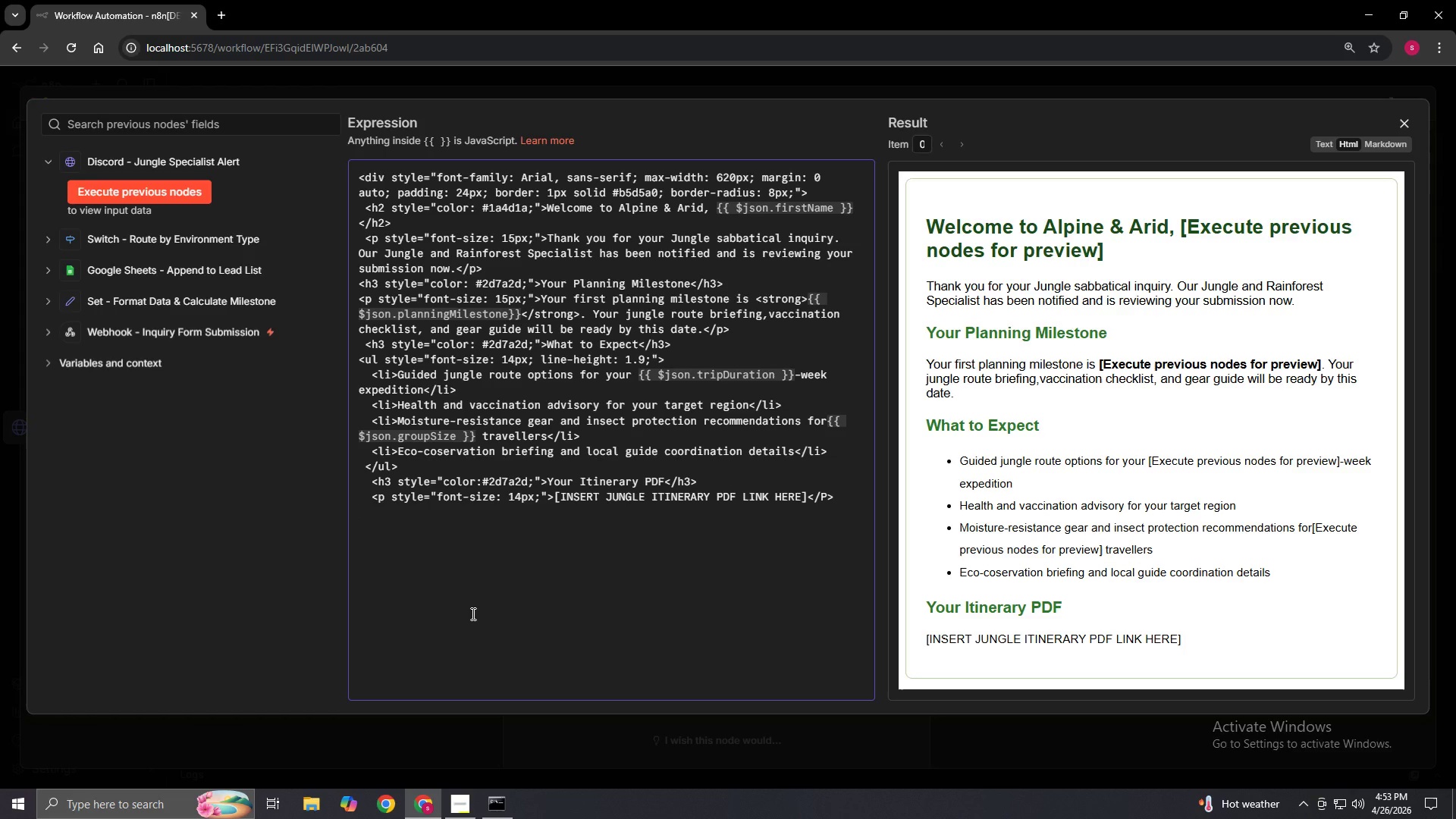 
key(ArrowLeft)
 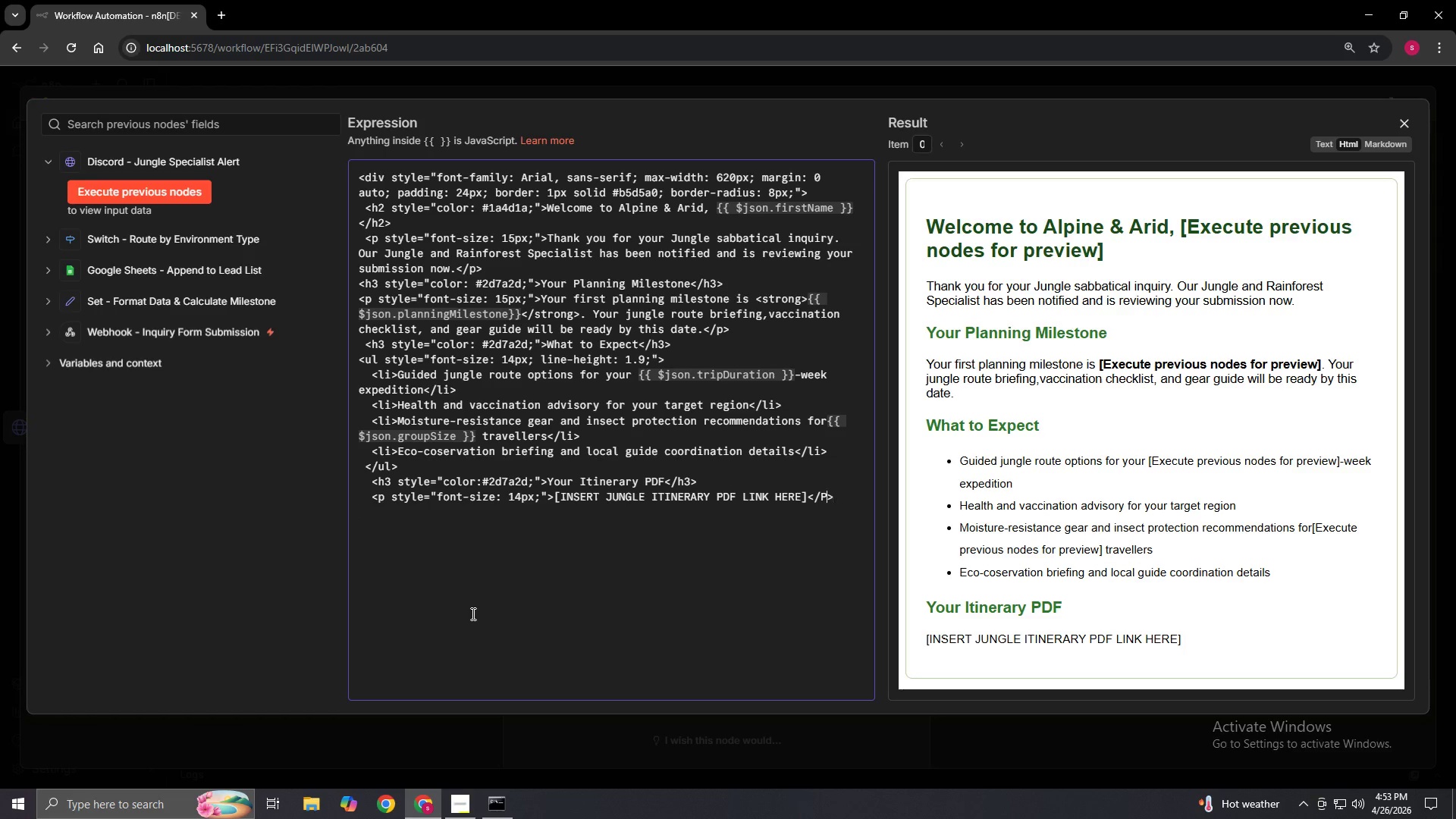 
key(ArrowLeft)
 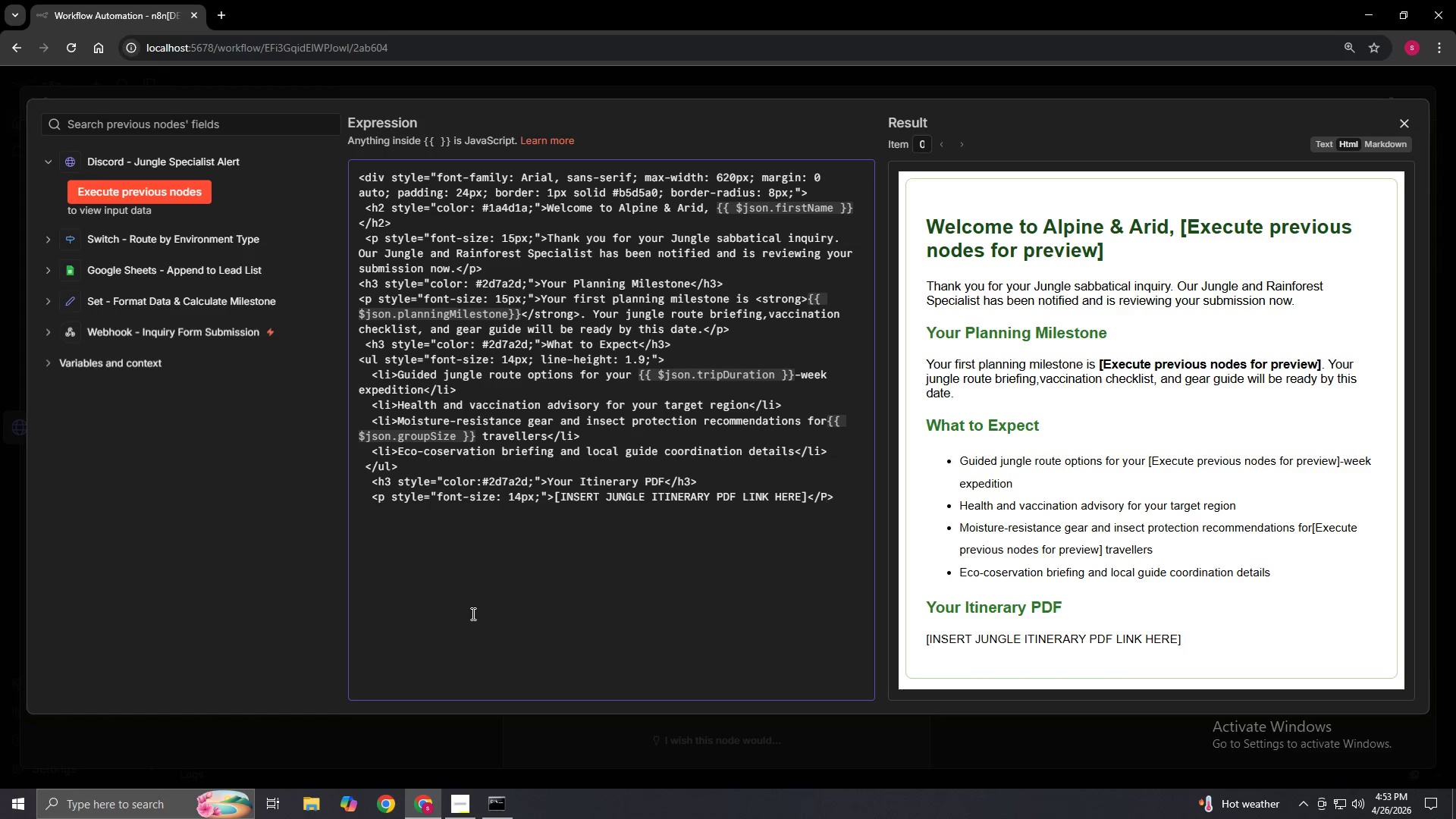 
key(Backspace)
 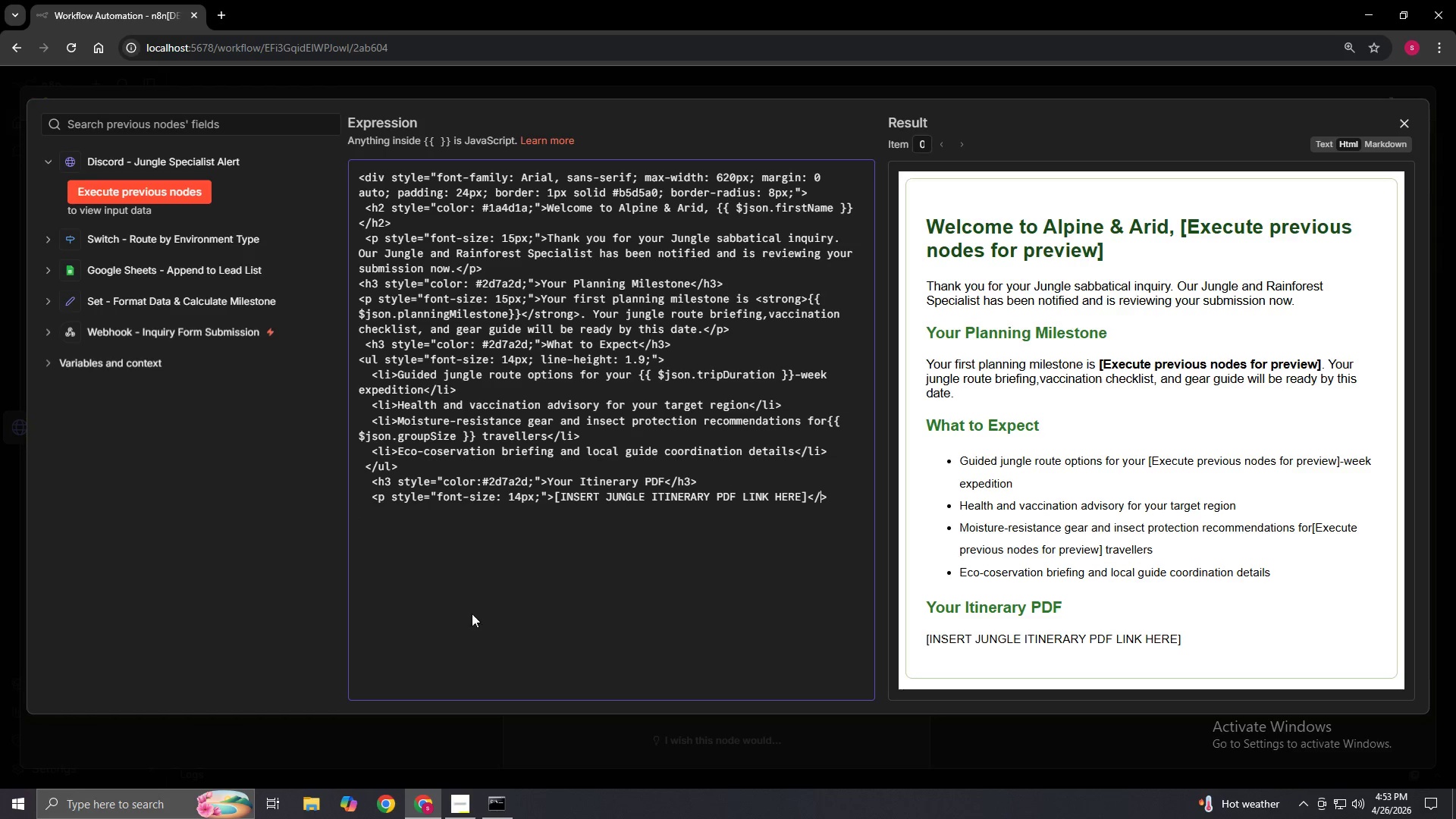 
key(CapsLock)
 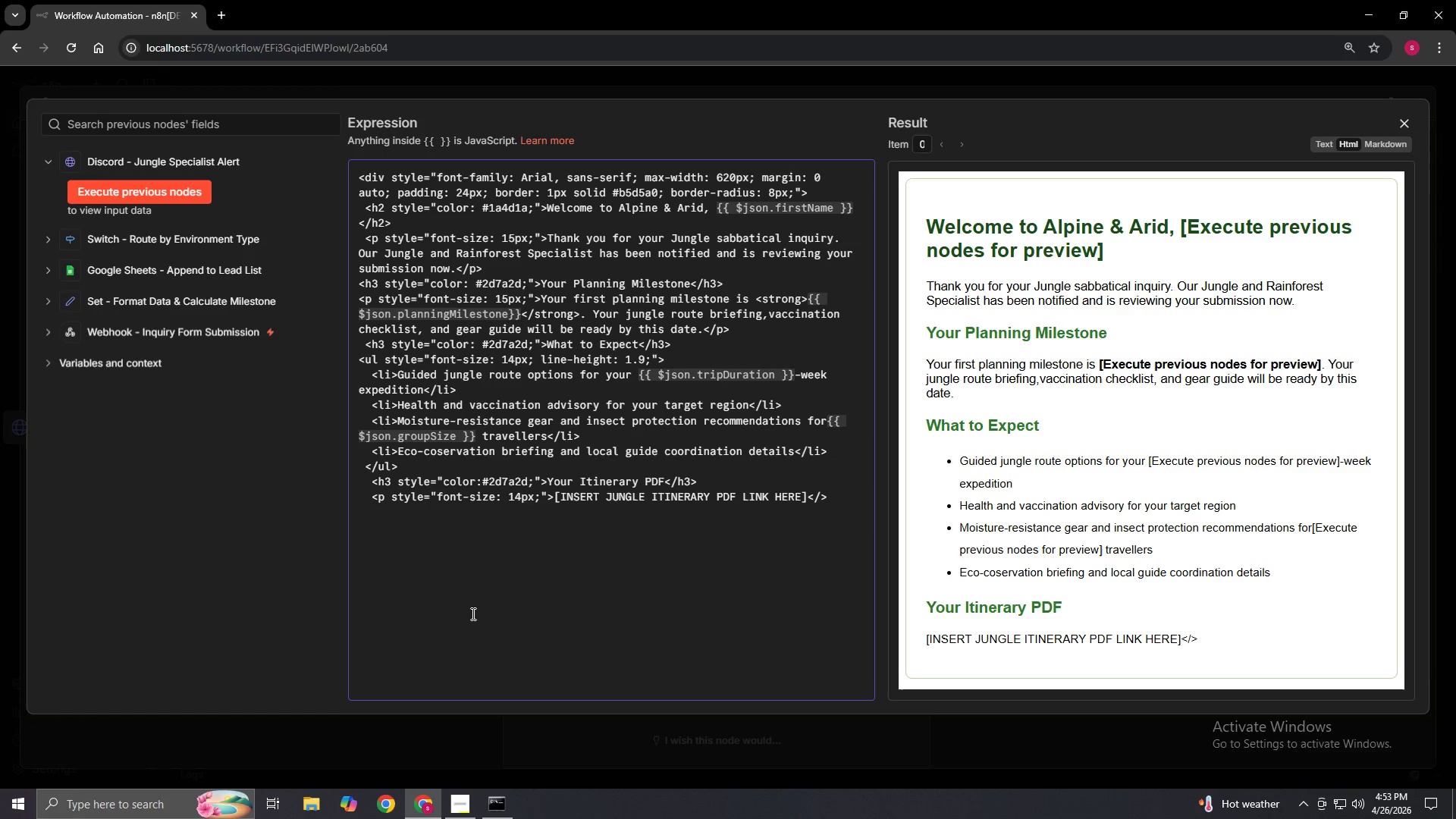 
key(P)
 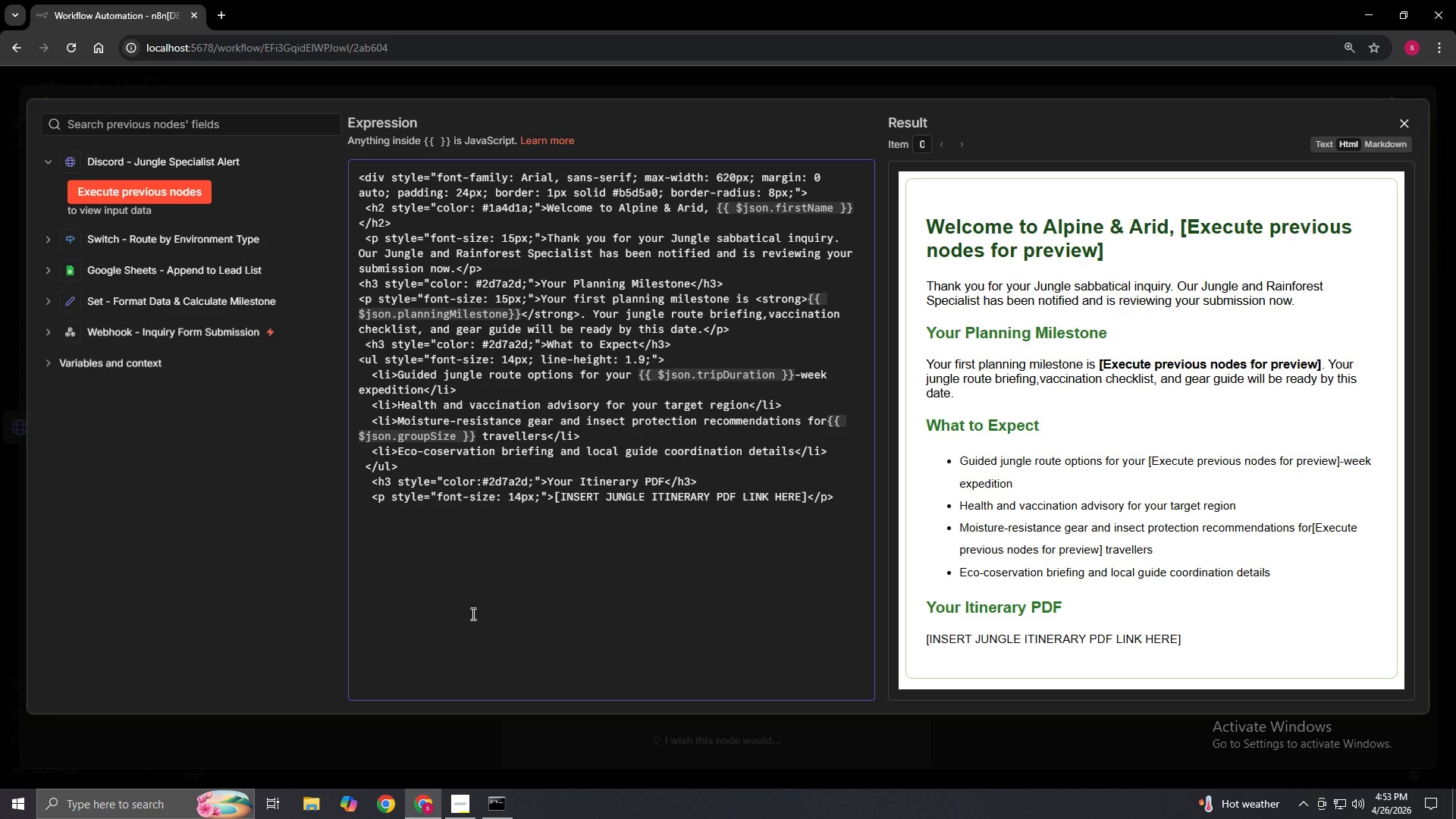 
key(ArrowRight)
 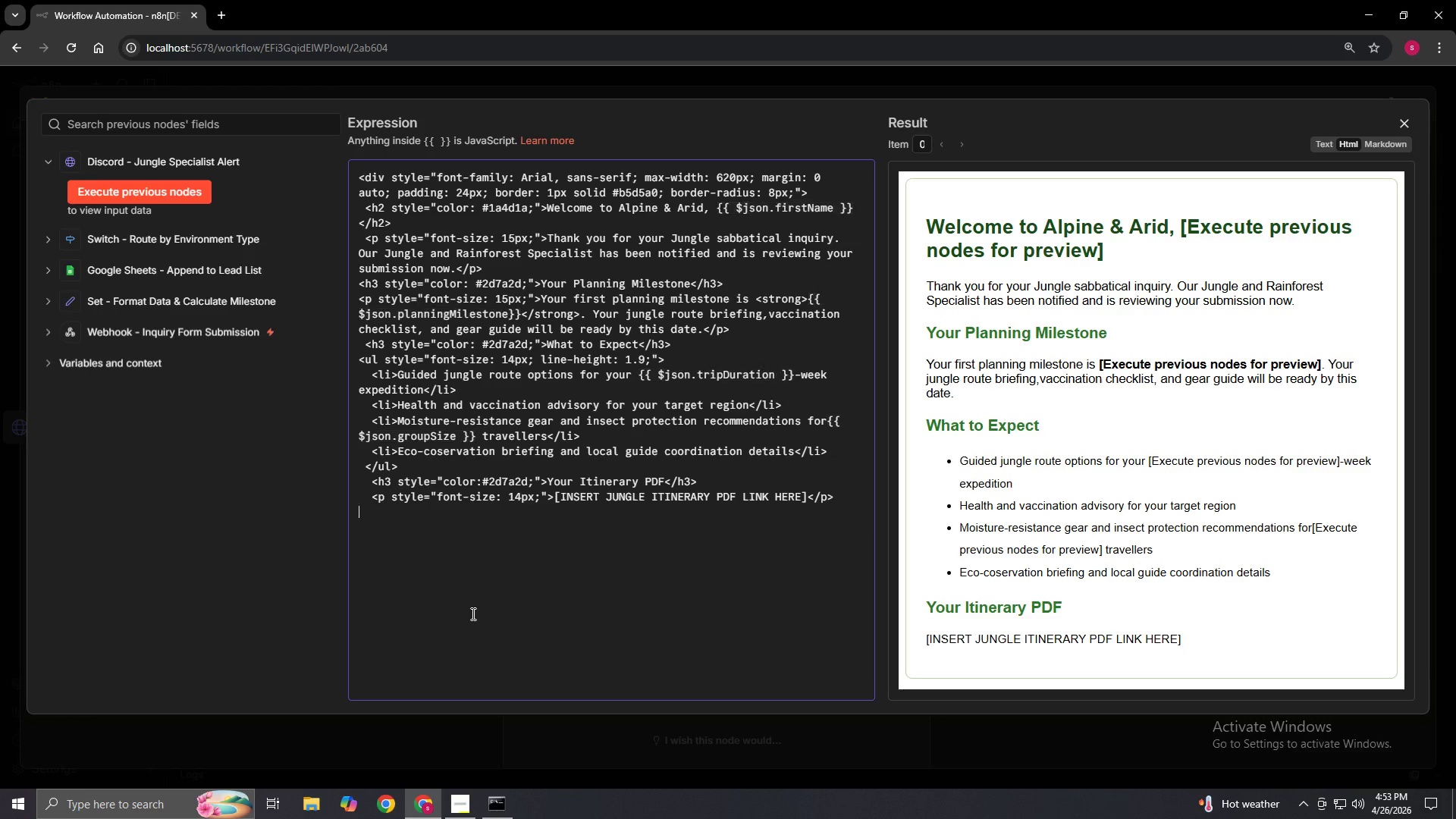 
key(Enter)
 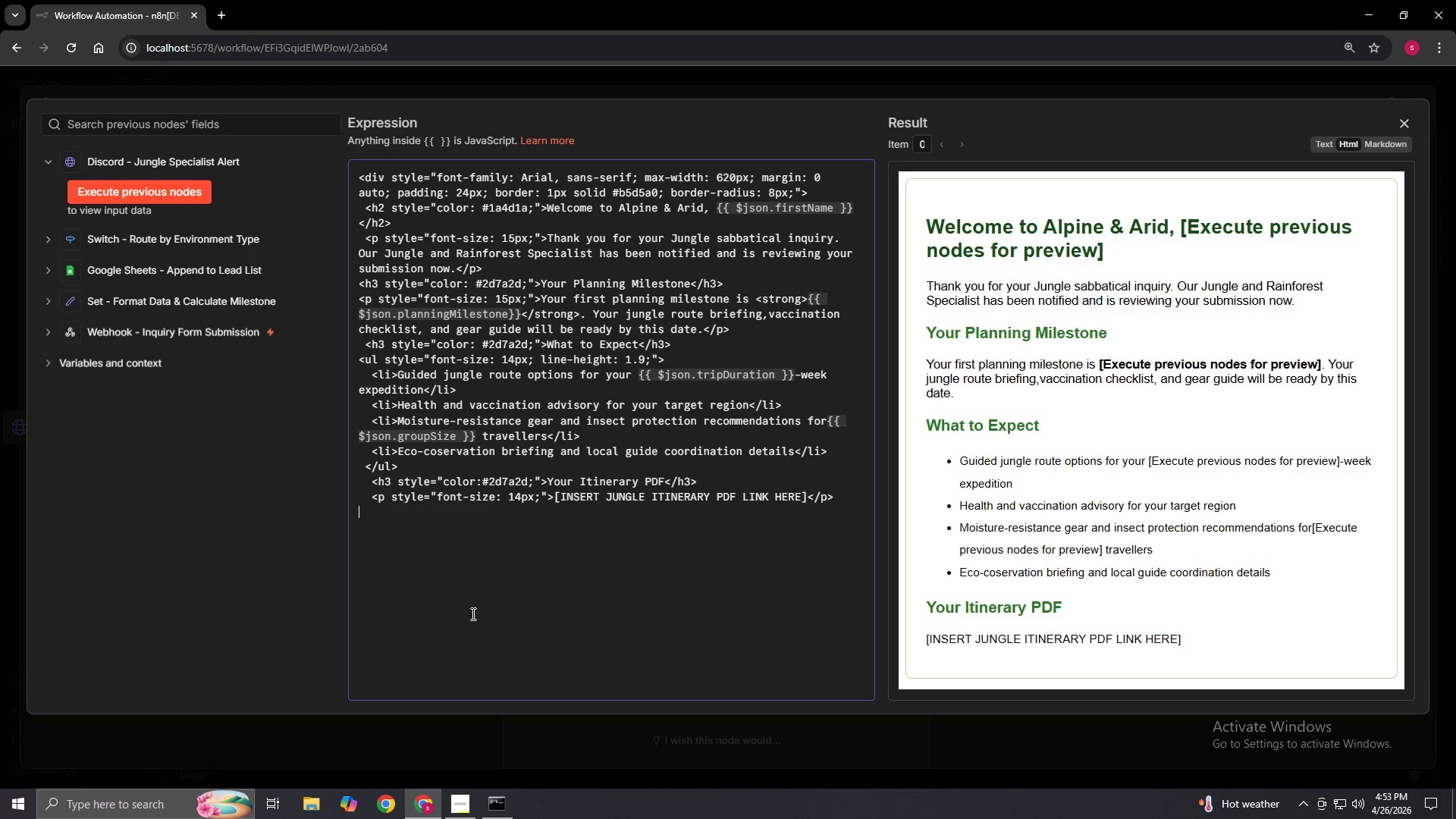 
key(Space)
 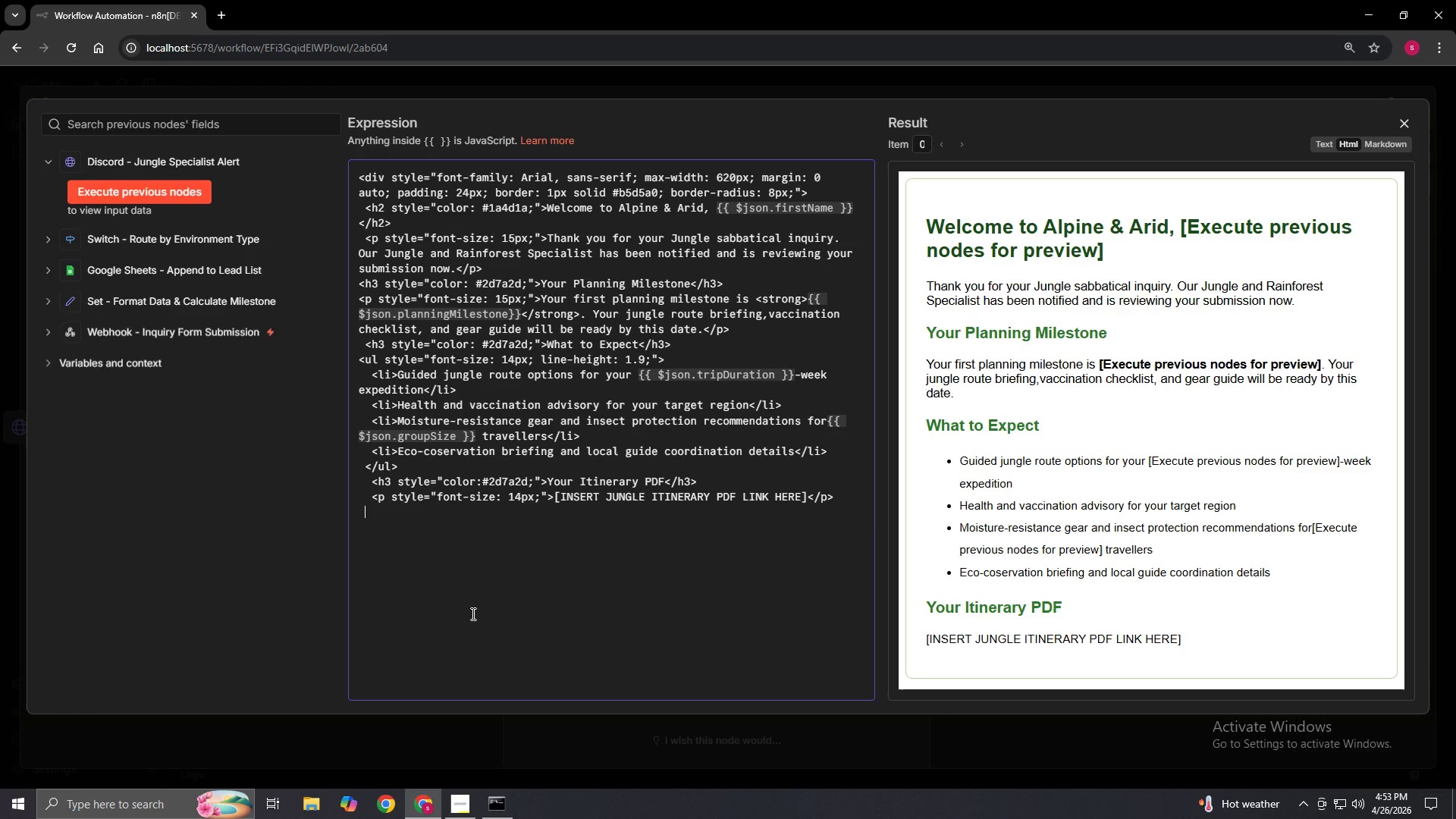 
key(Shift+Comma)
 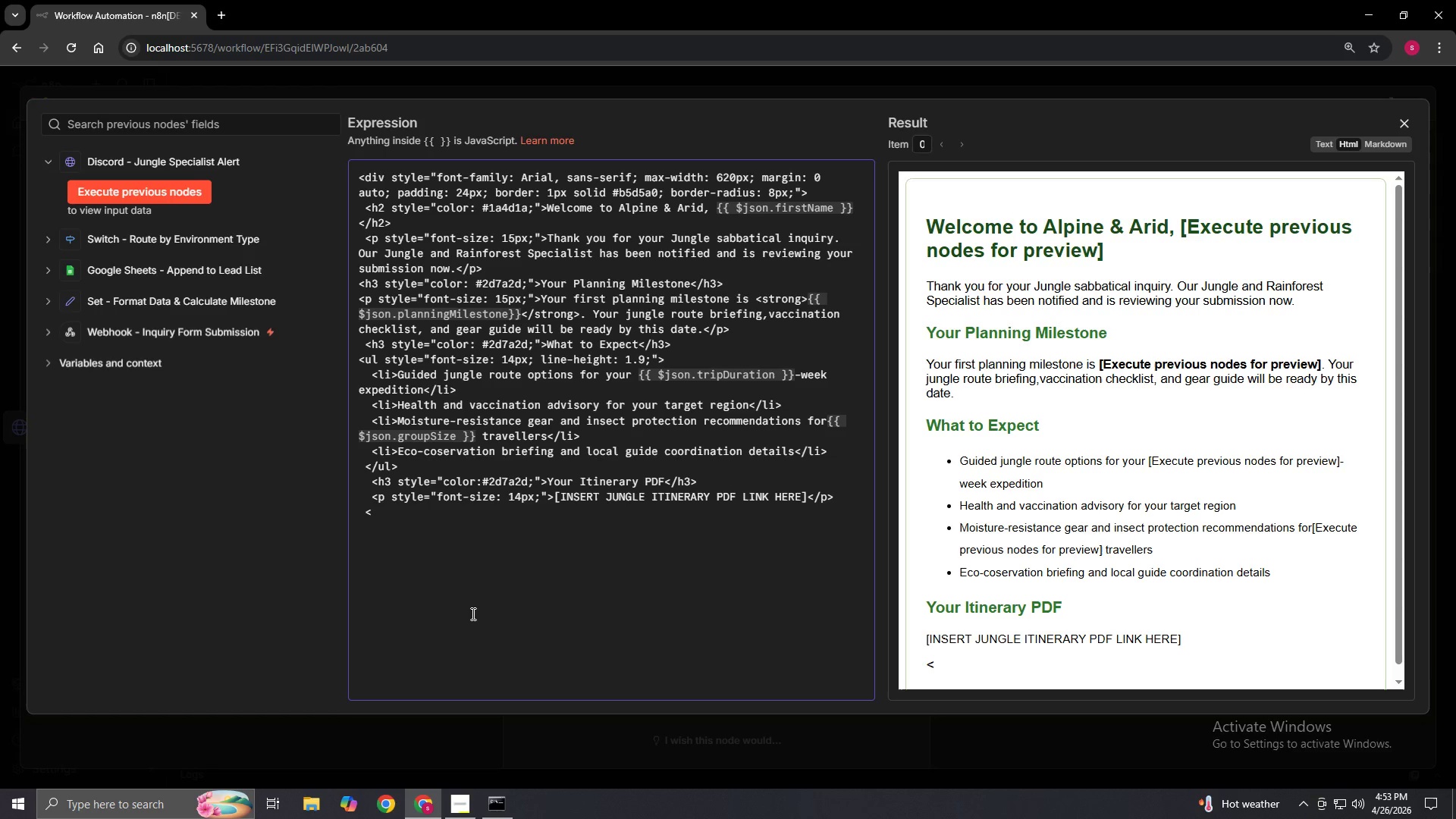 
key(ArrowLeft)
 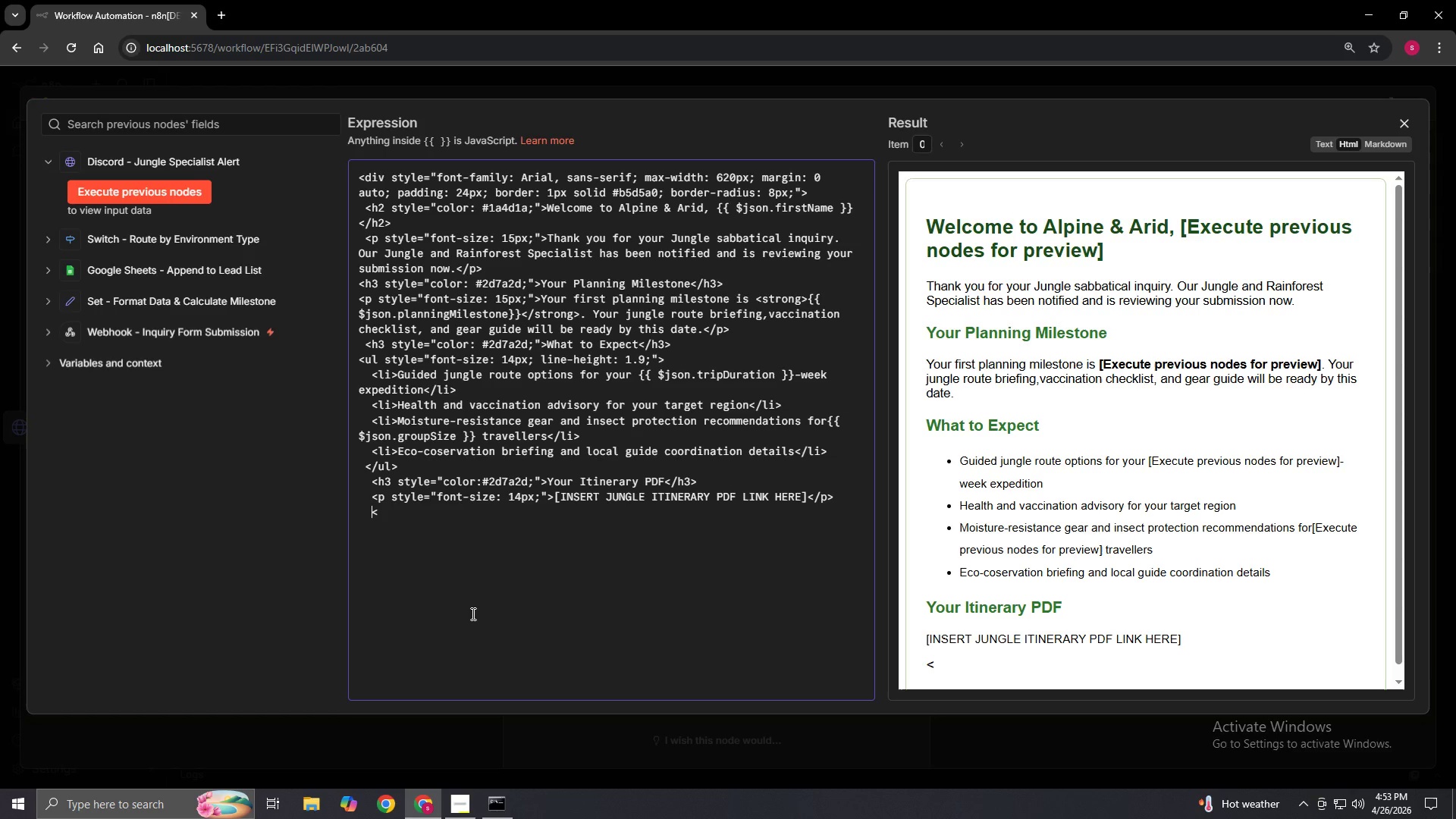 
key(Space)
 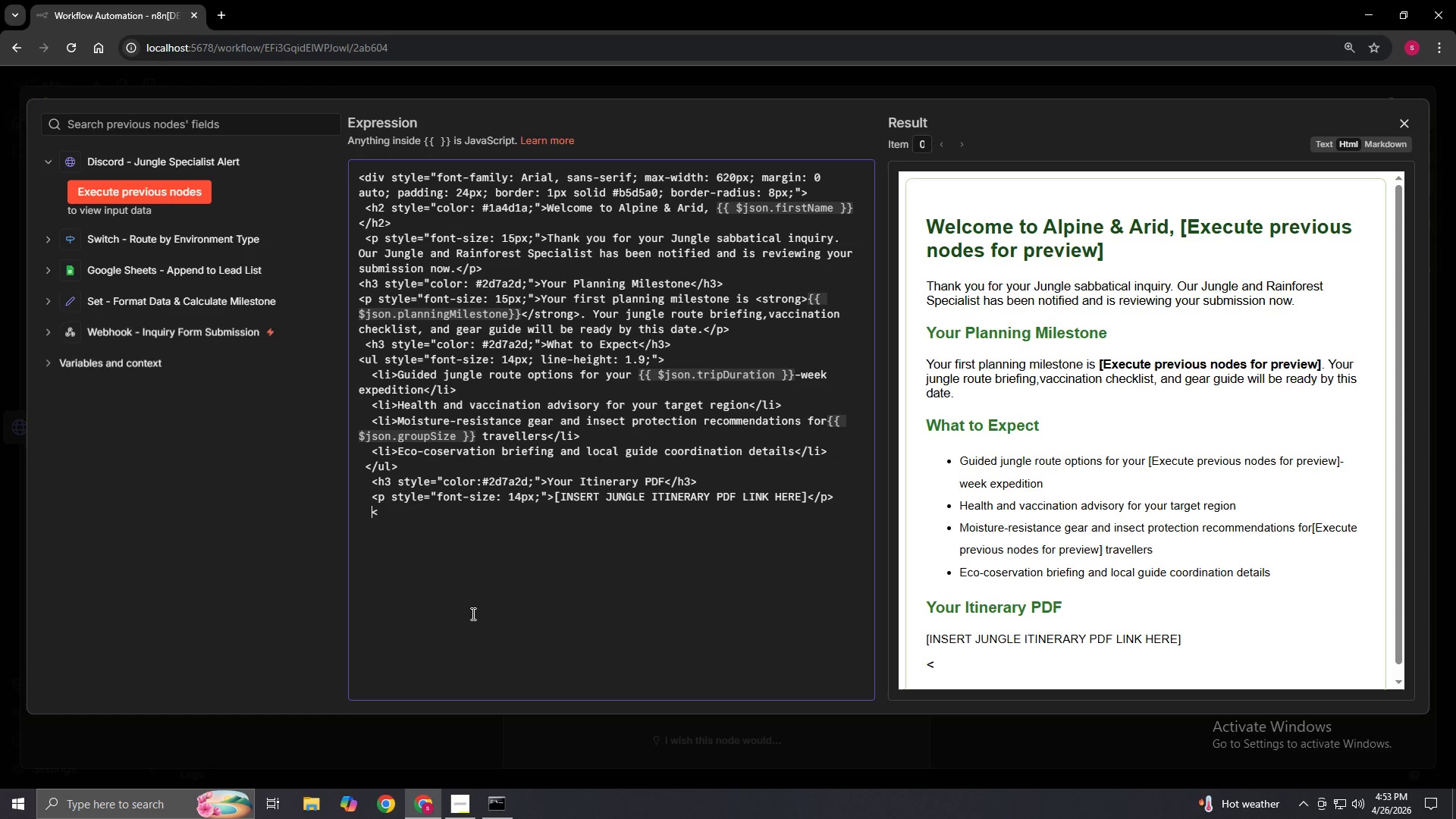 
key(ArrowRight)
 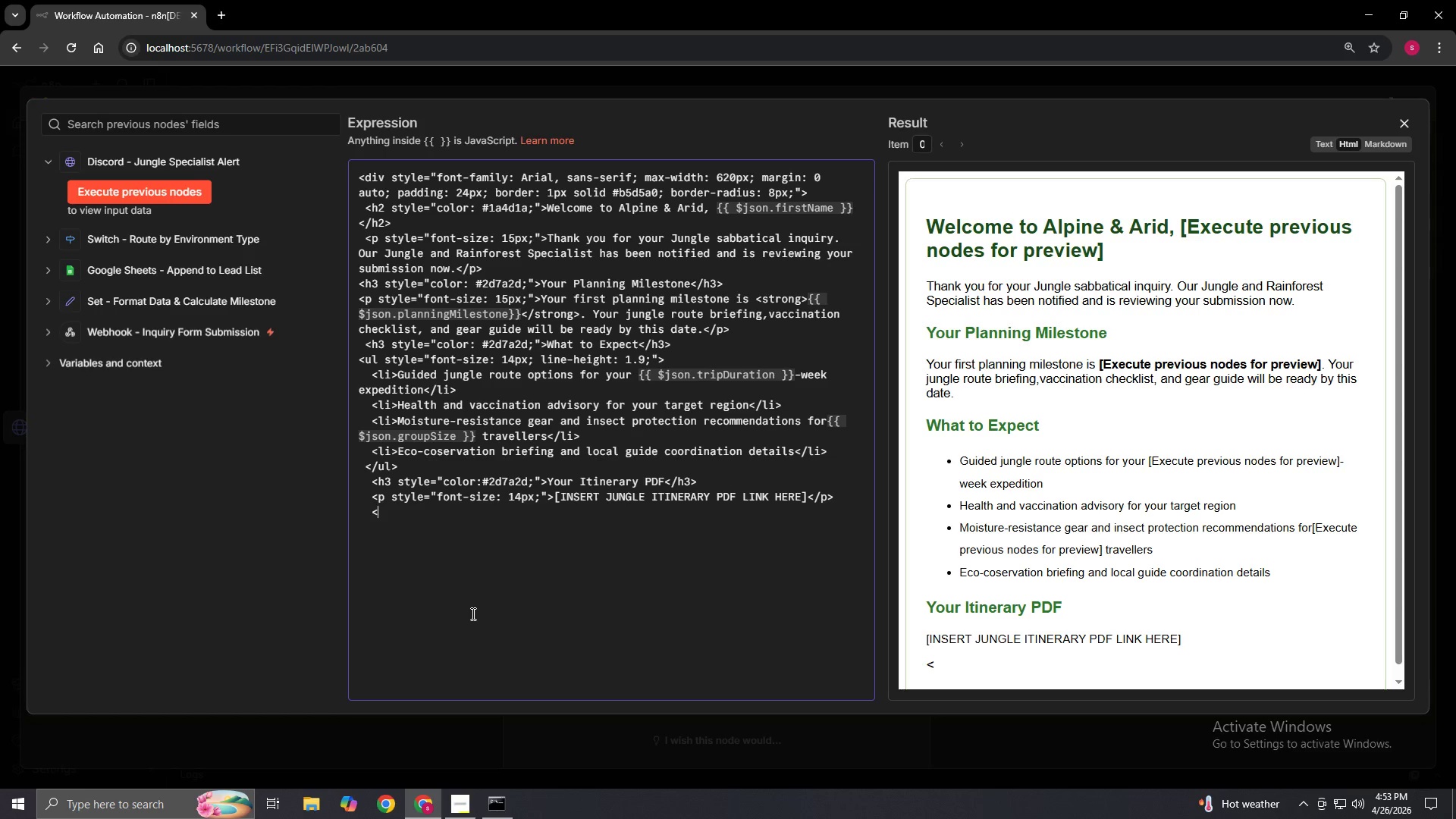 
key(P)
 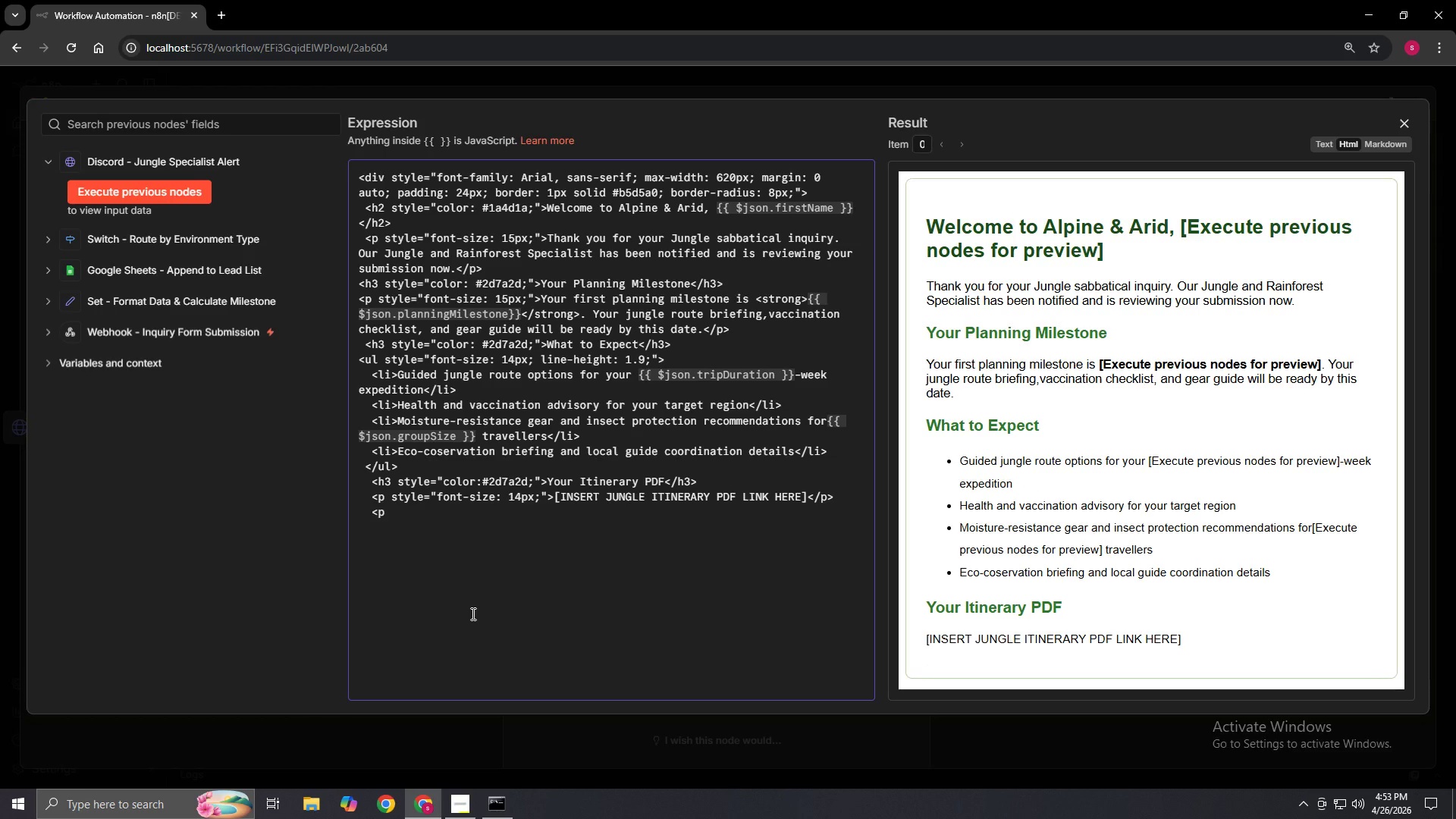 
type( style-)
key(Backspace)
type(="font-size;)
key(Backspace)
type(: 14px;)
 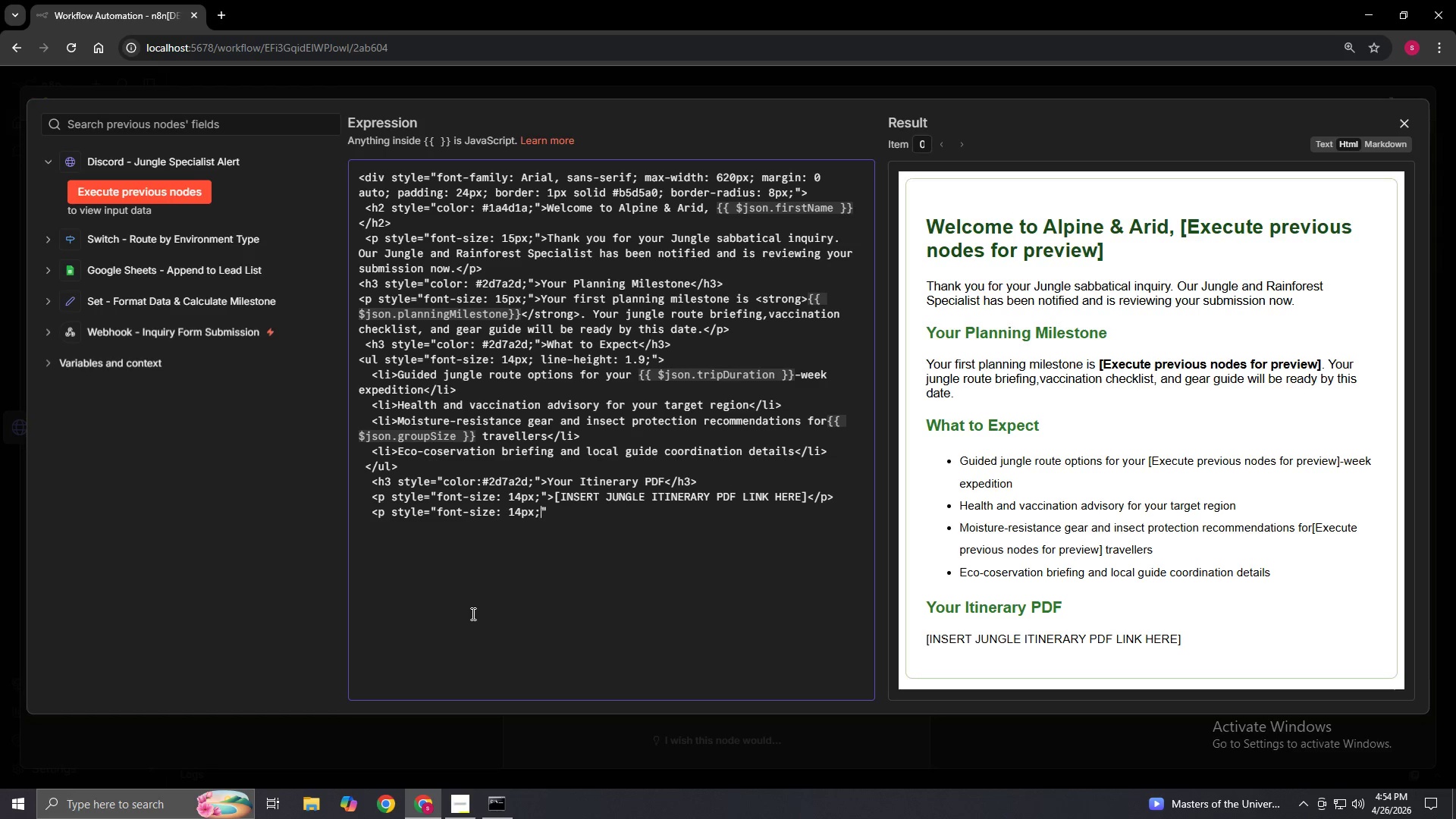 
key(ArrowRight)
 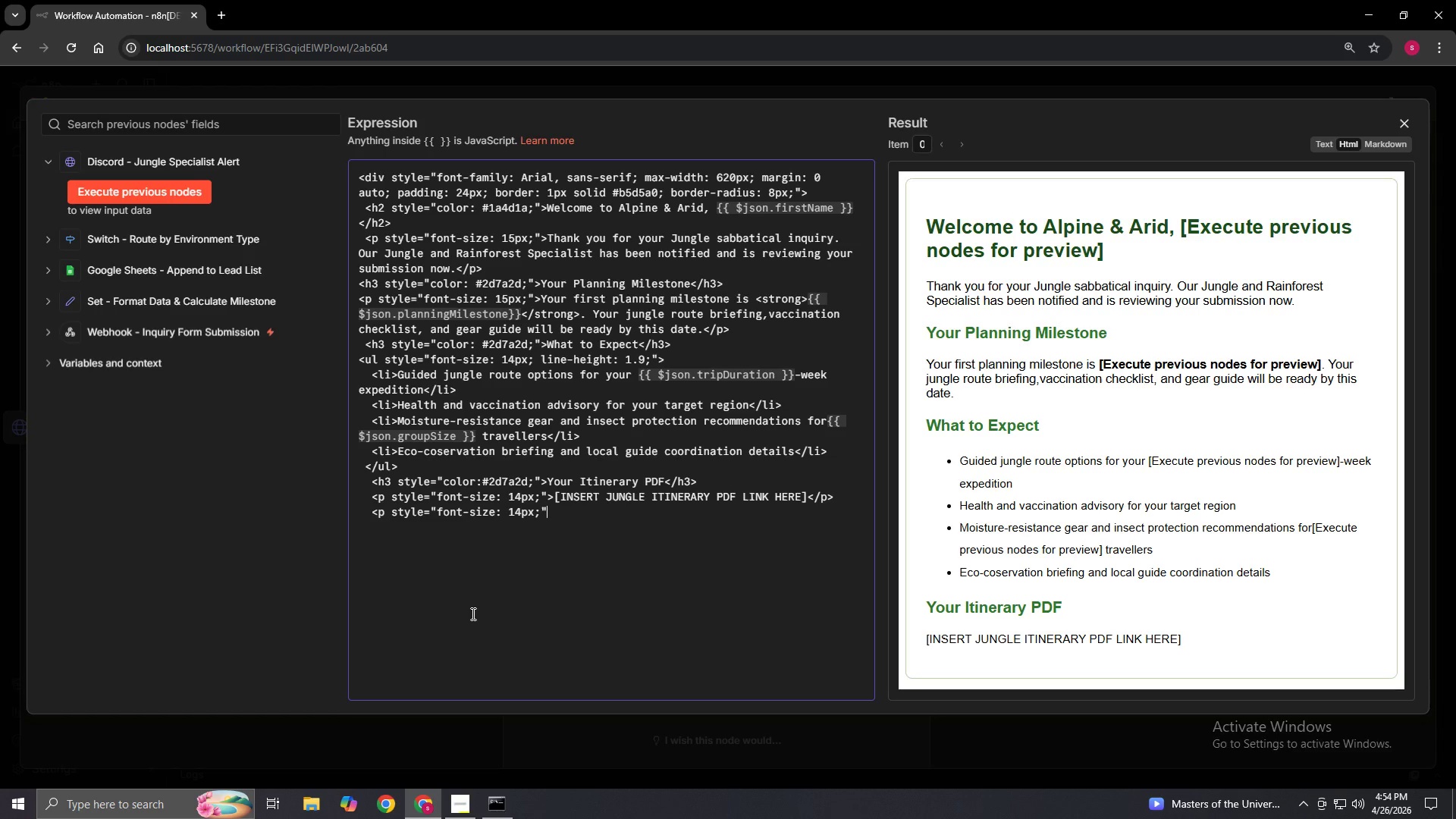 
wait(8.38)
 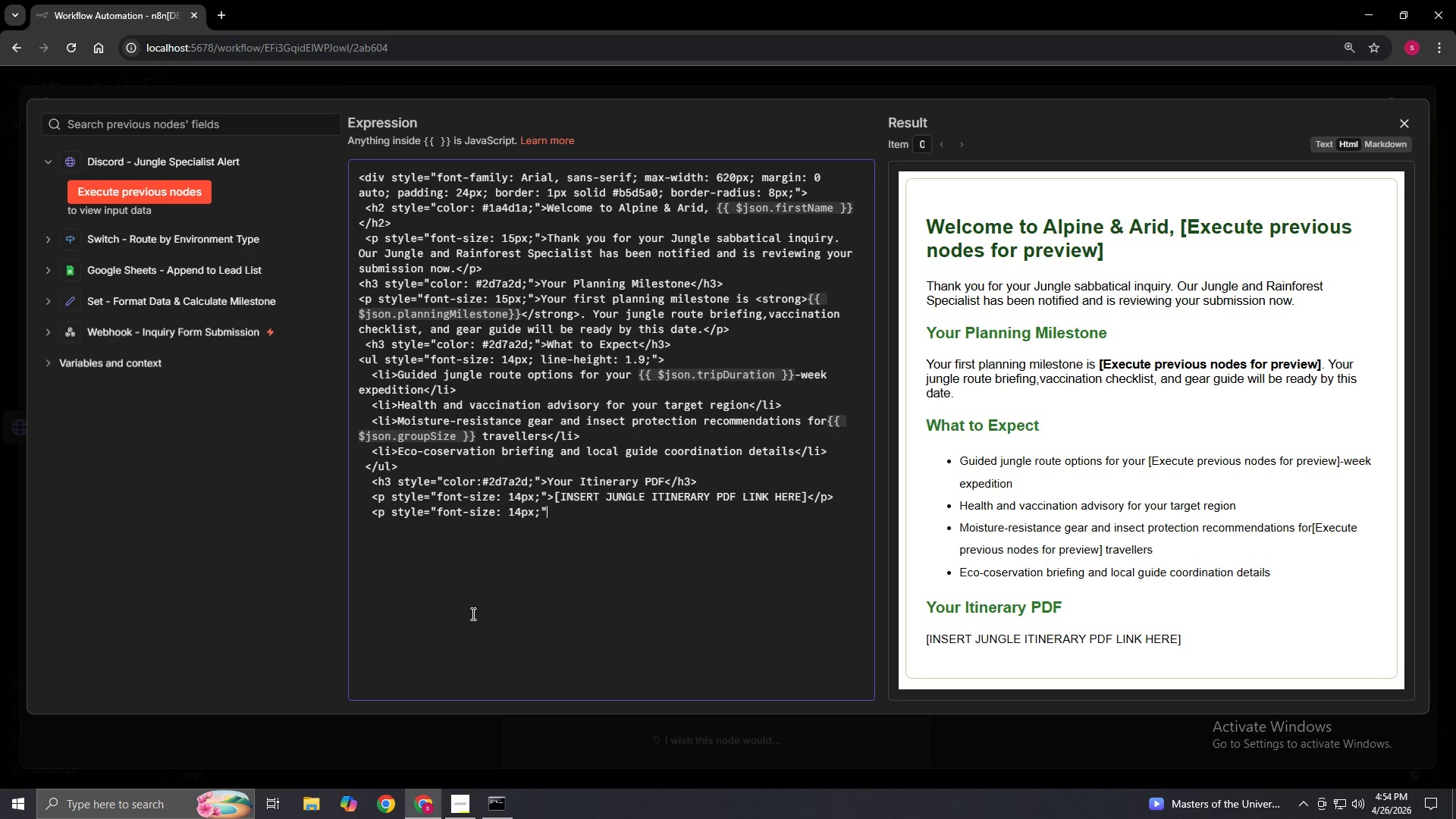 
type( margin-top: 20px;".)
key(Backspace)
type(>)
 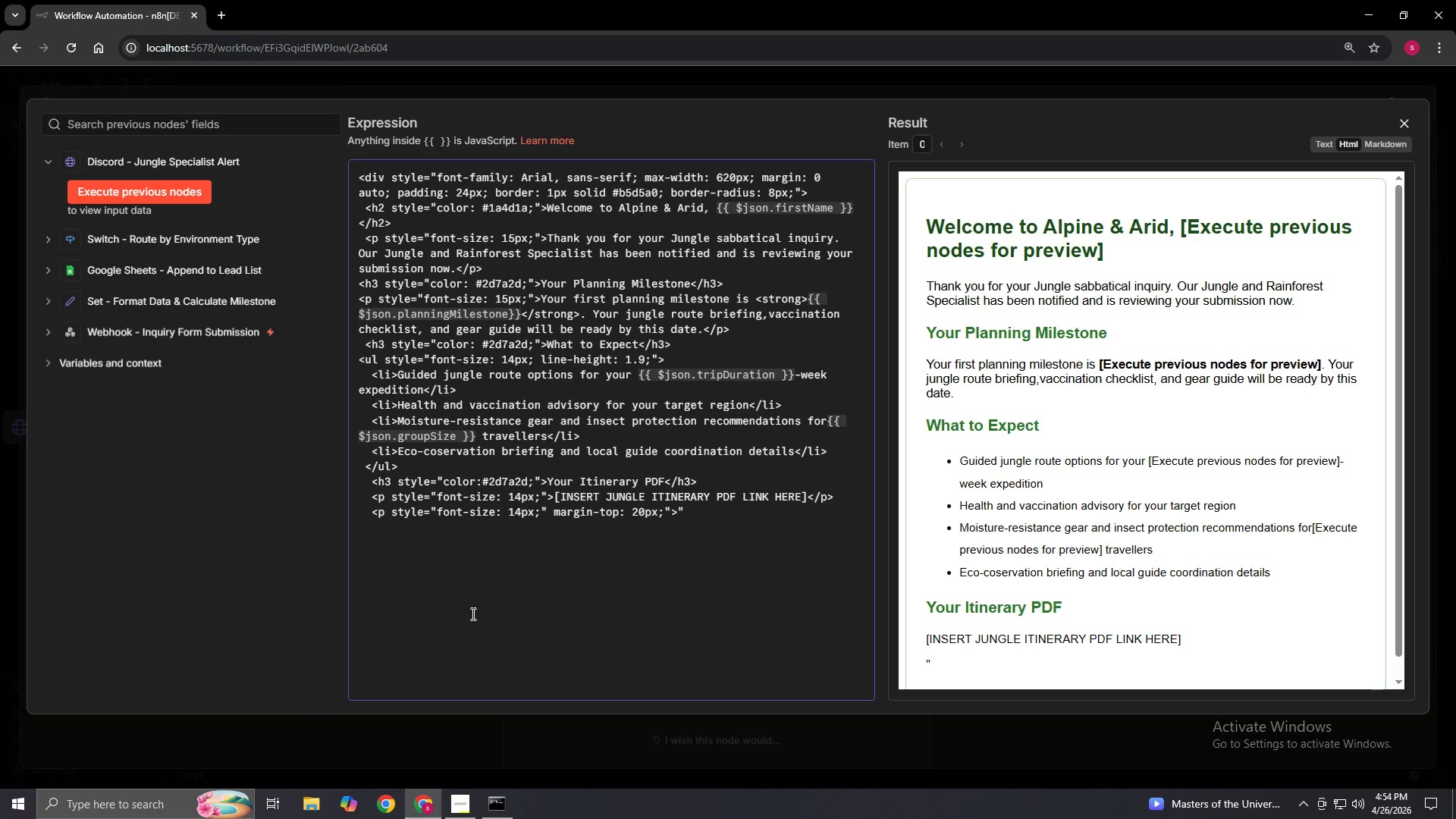 
hold_key(key=ArrowLeft, duration=1.05)
 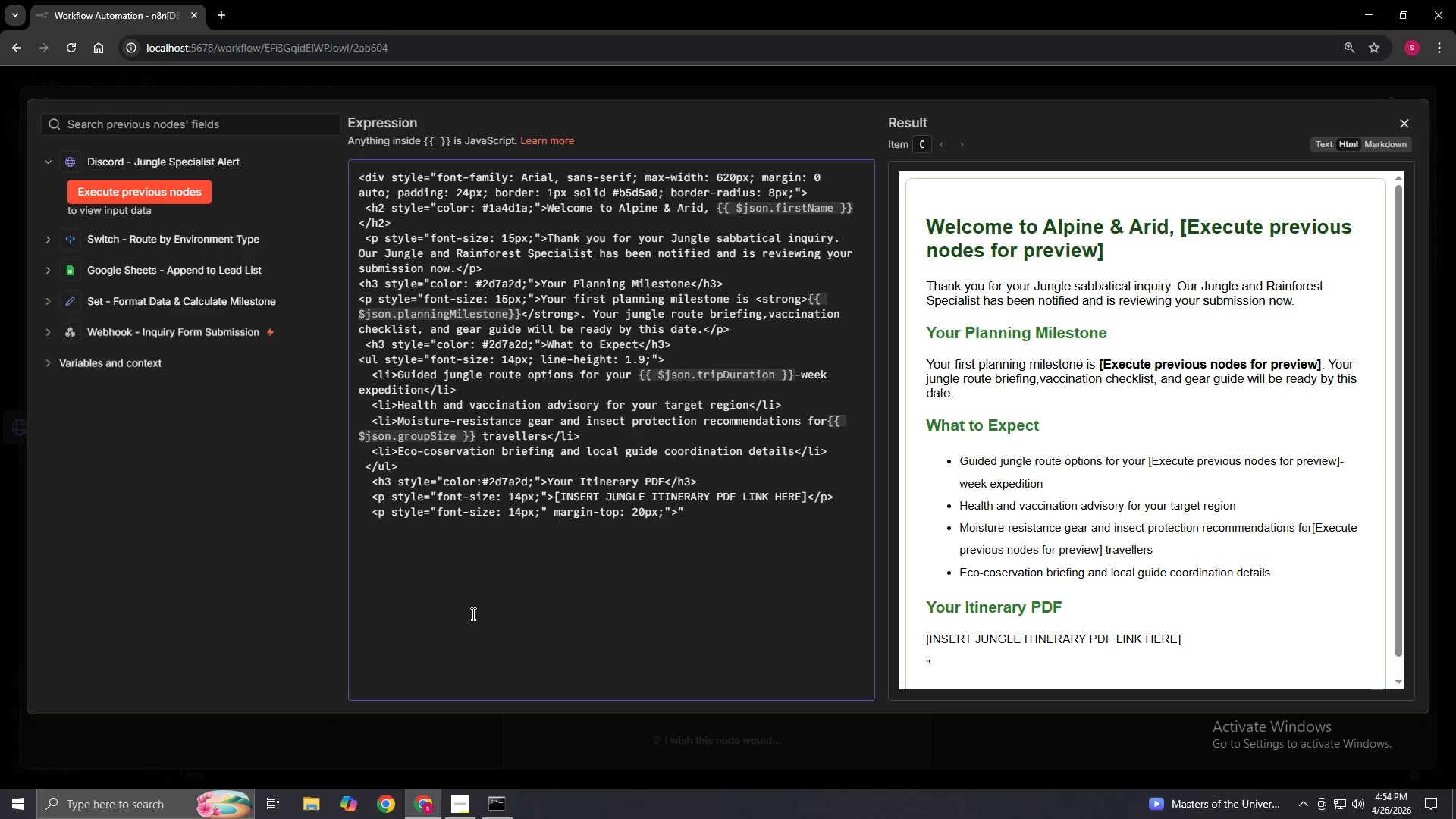 
key(ArrowLeft)
 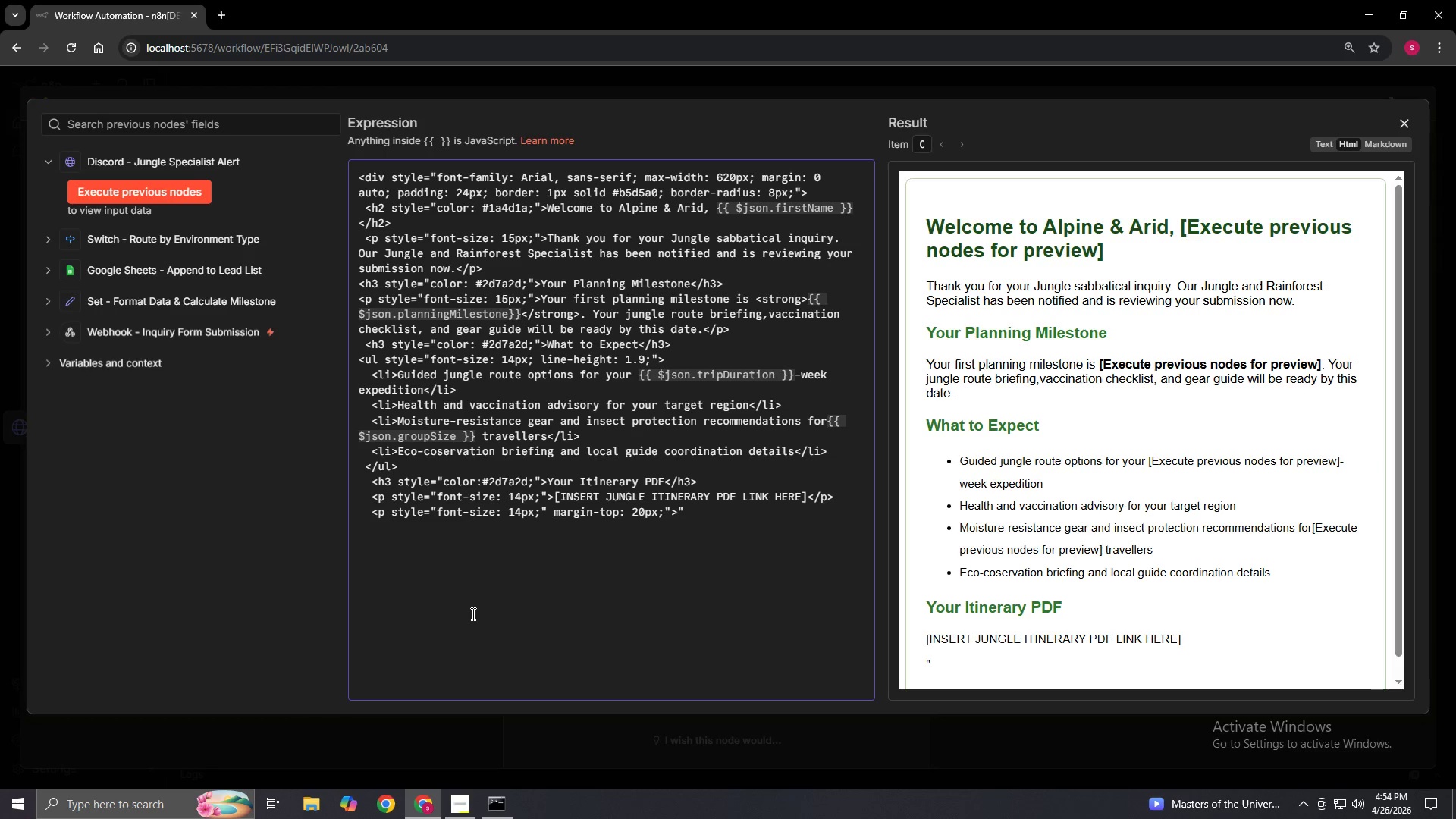 
key(ArrowLeft)
 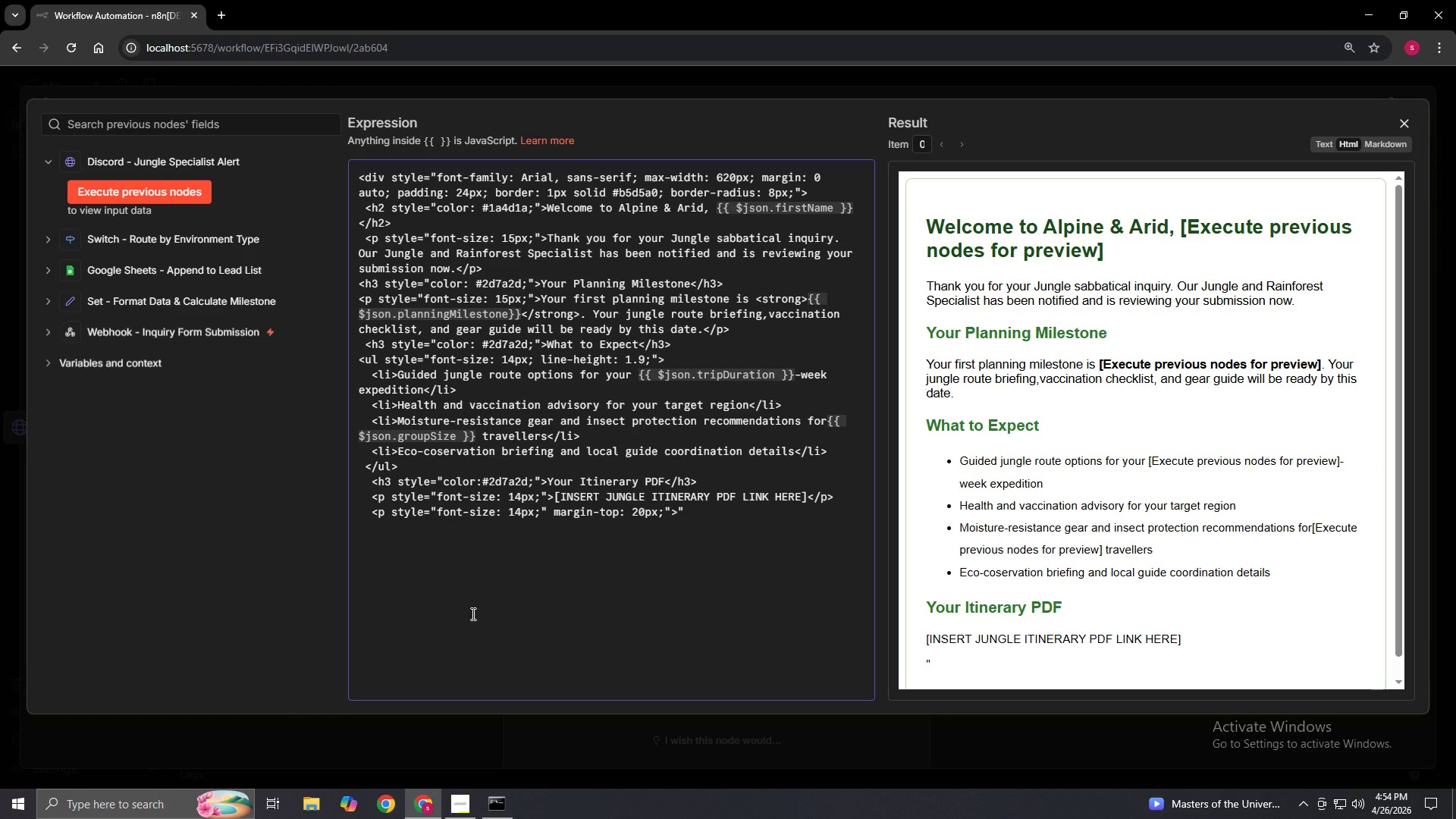 
key(Backspace)
 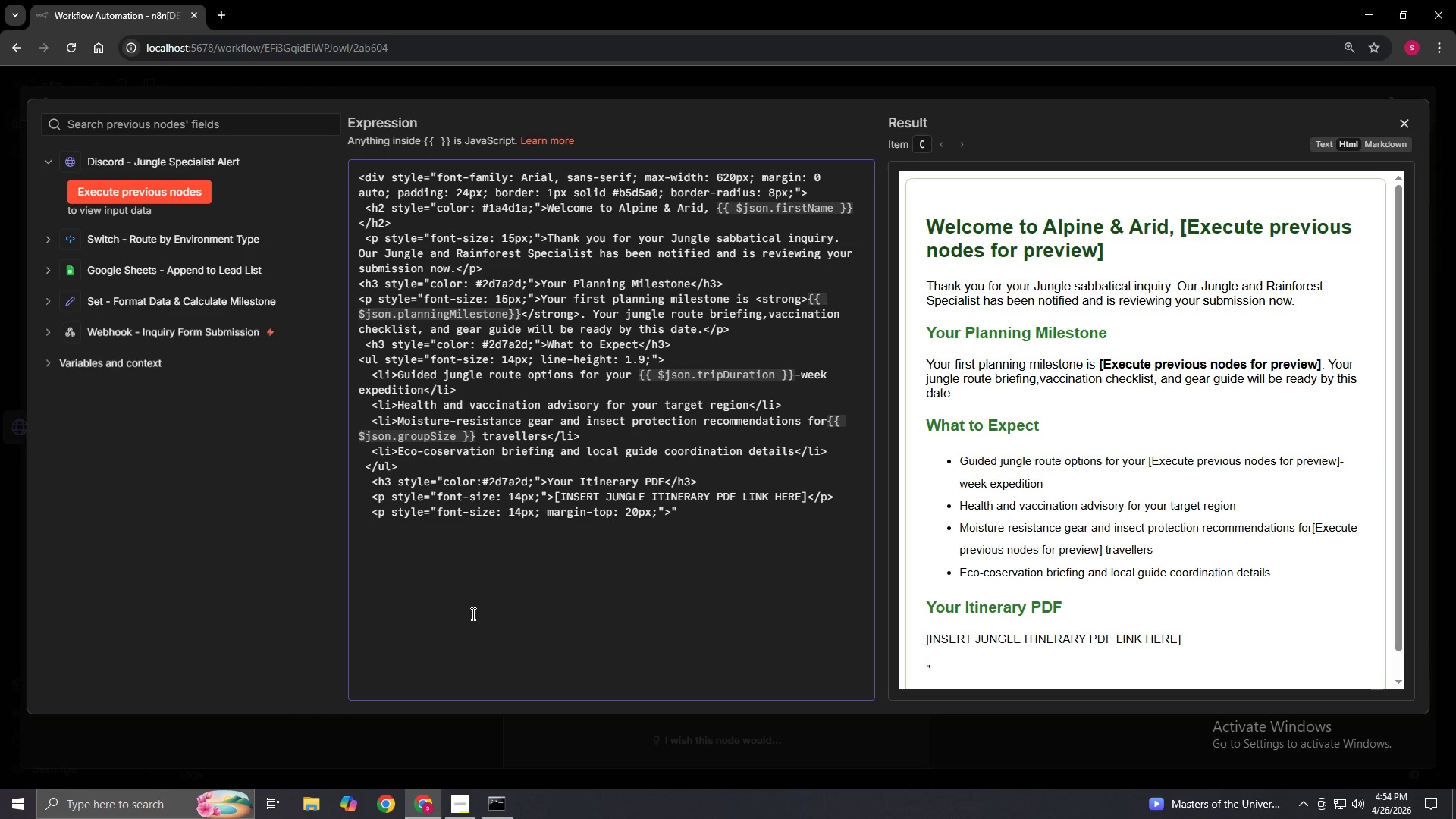 
hold_key(key=ArrowRight, duration=1.2)
 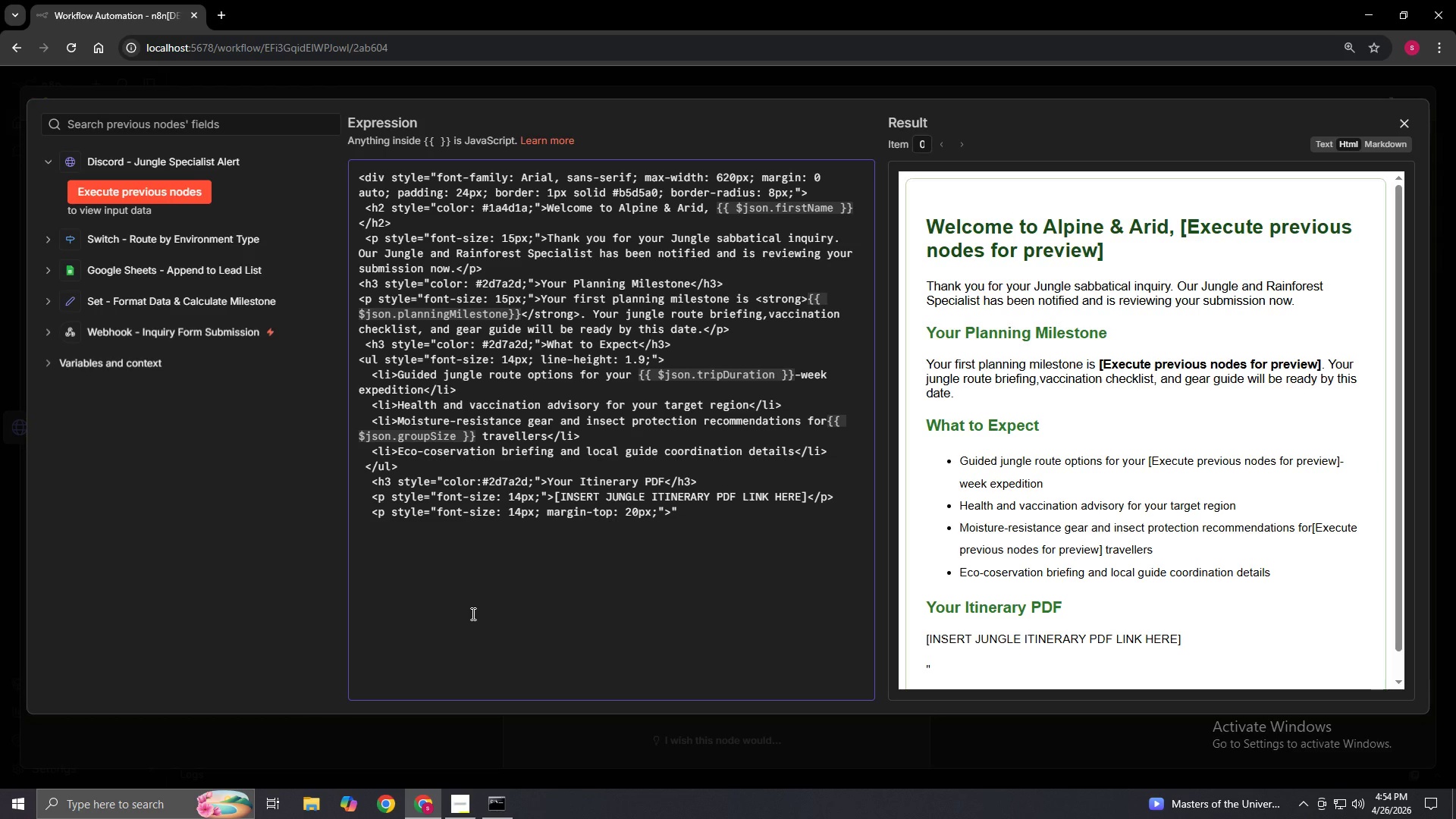 
key(ArrowLeft)
 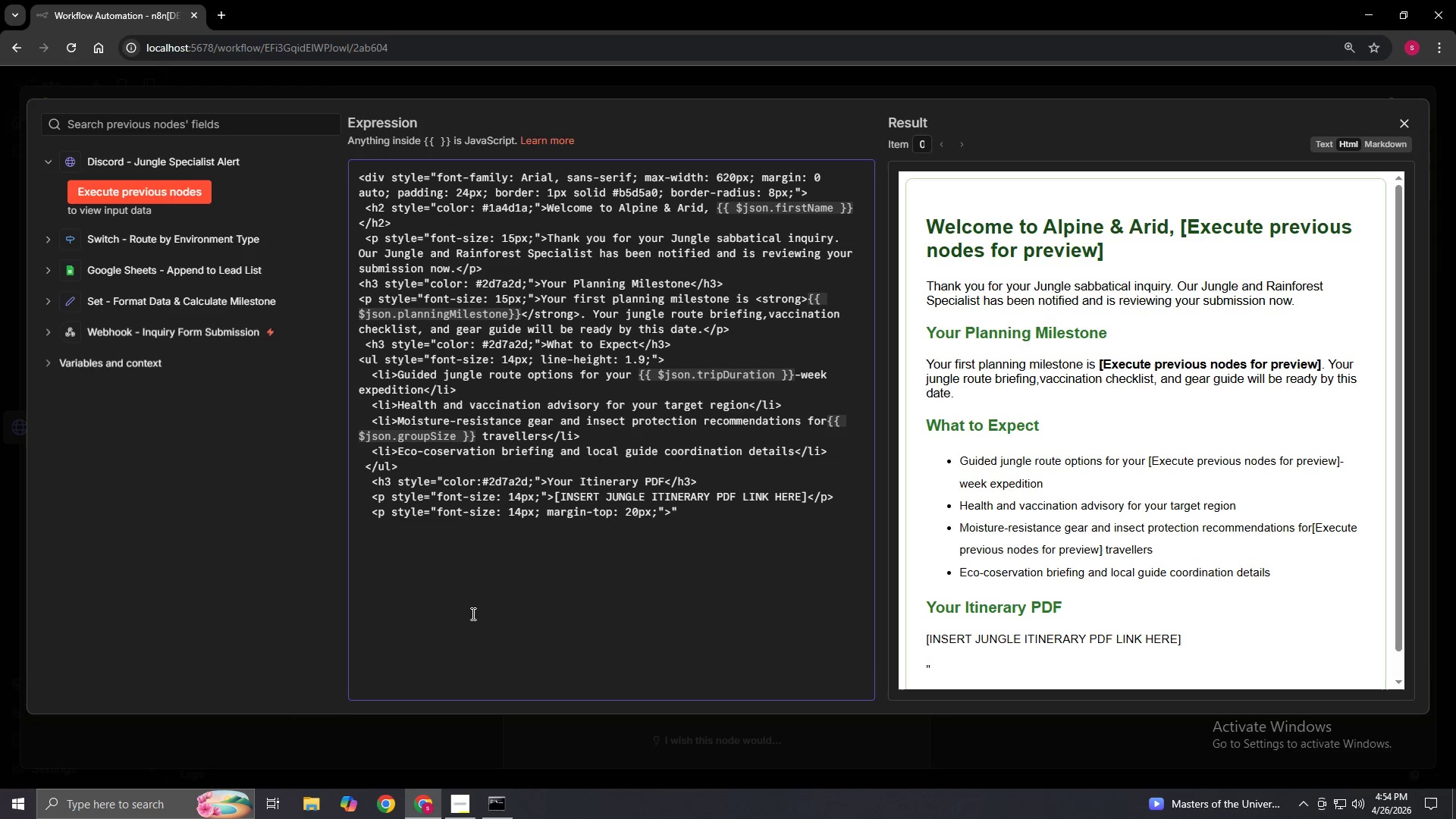 
key(Backspace)
 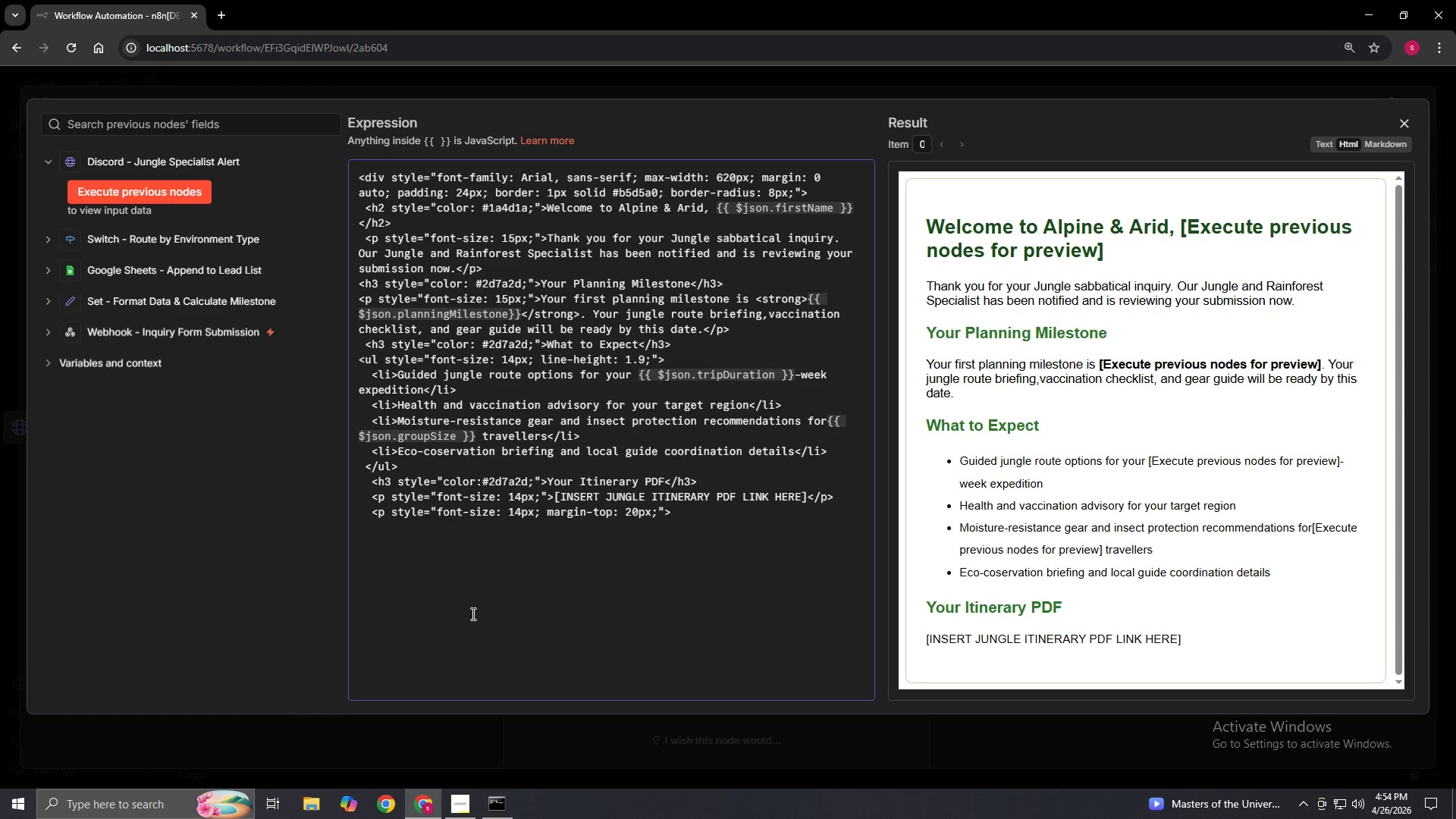 
wait(5.42)
 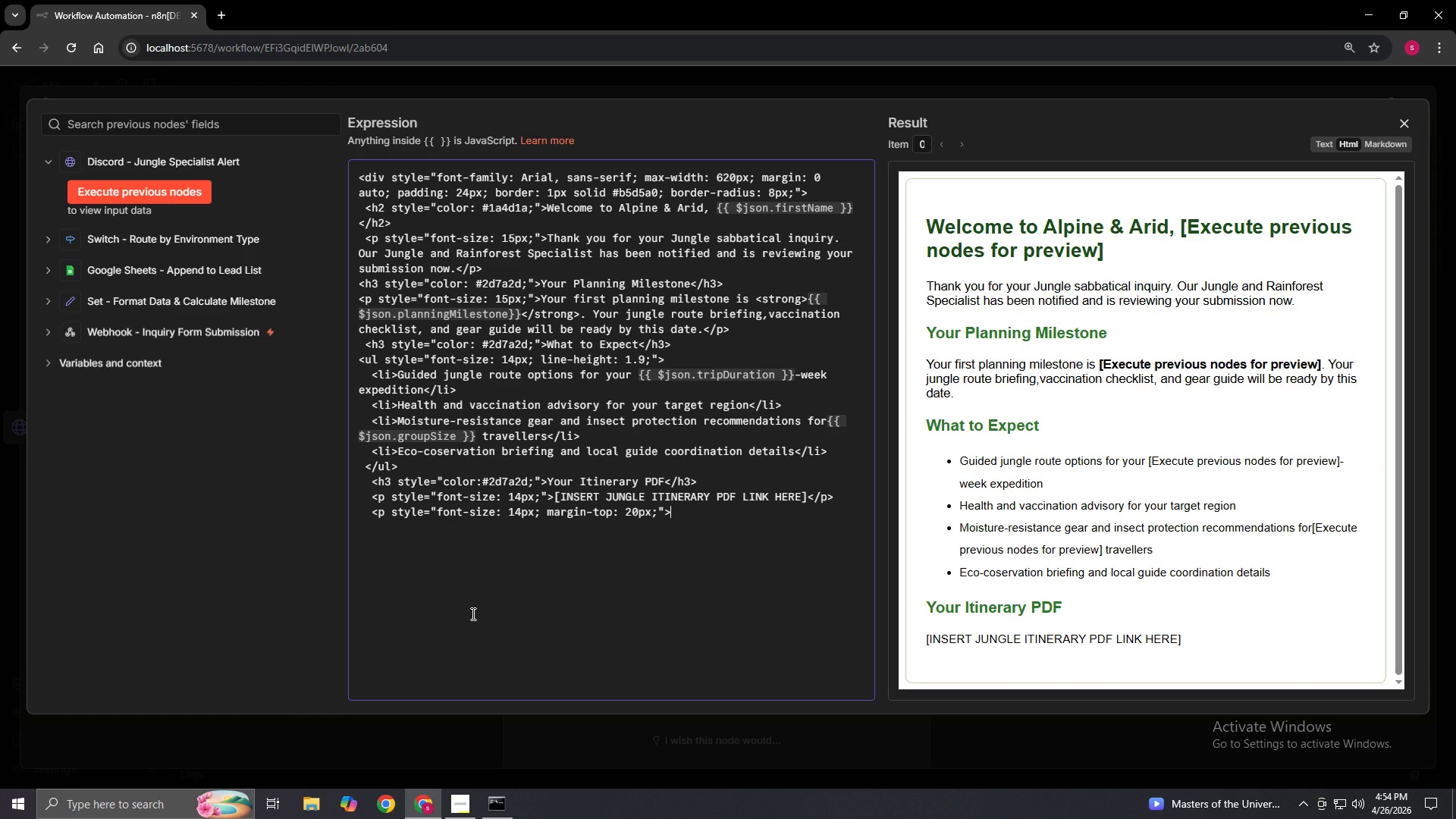 
type(We are confirming jungle expedition availability for <strong>{{ $json.preferredStartMonth)
 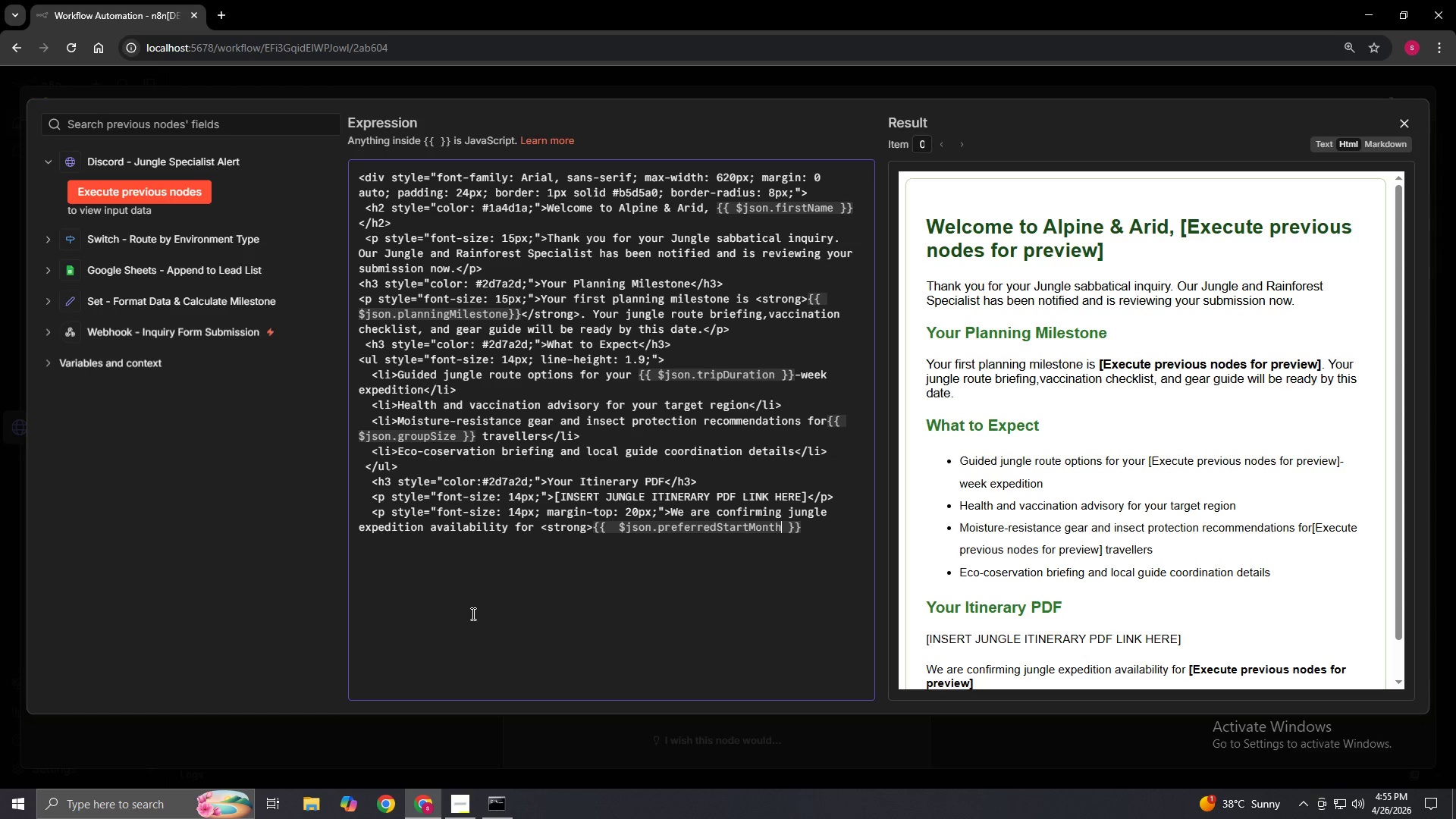 
key(ArrowRight)
 